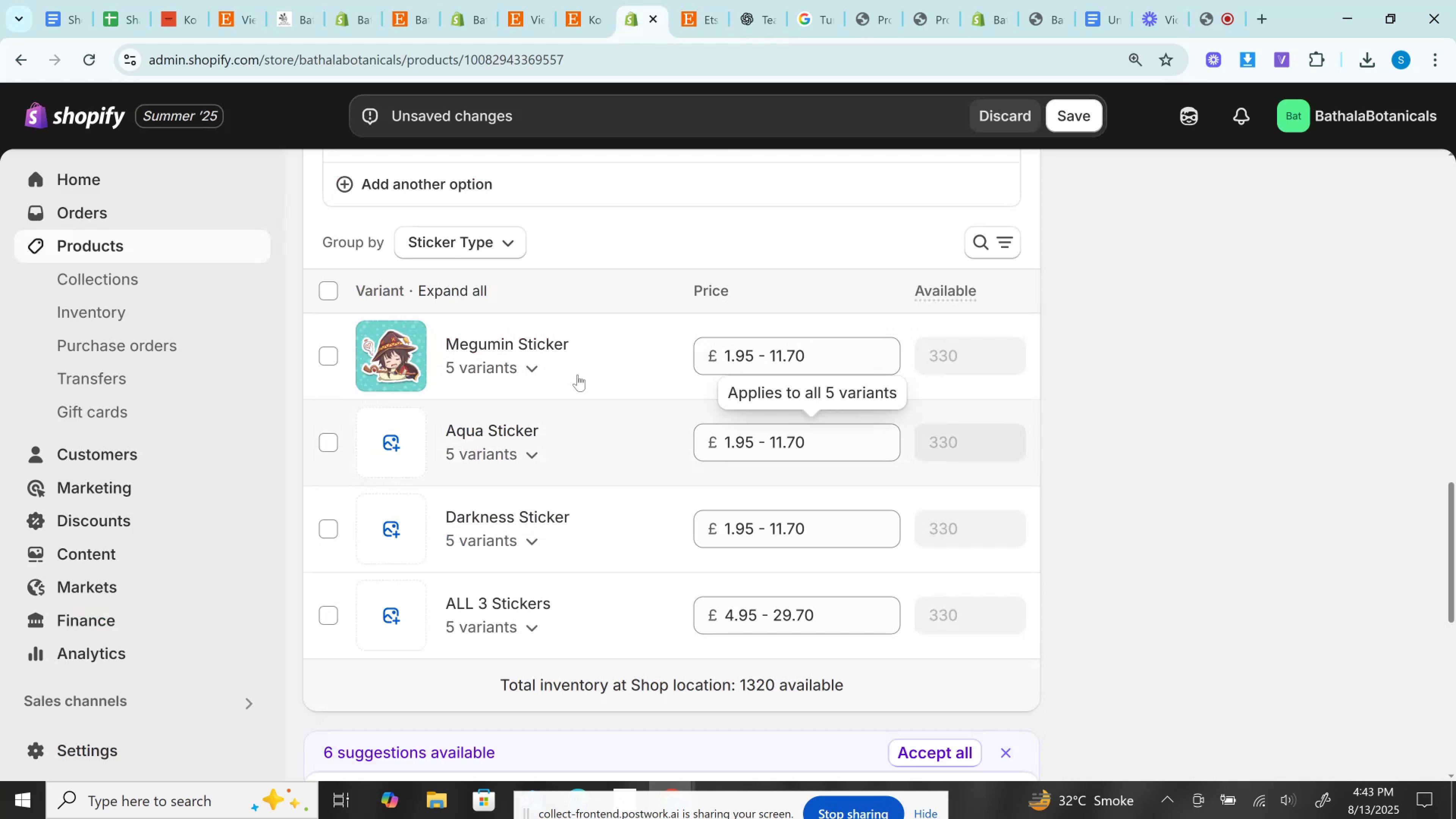 
left_click([510, 363])
 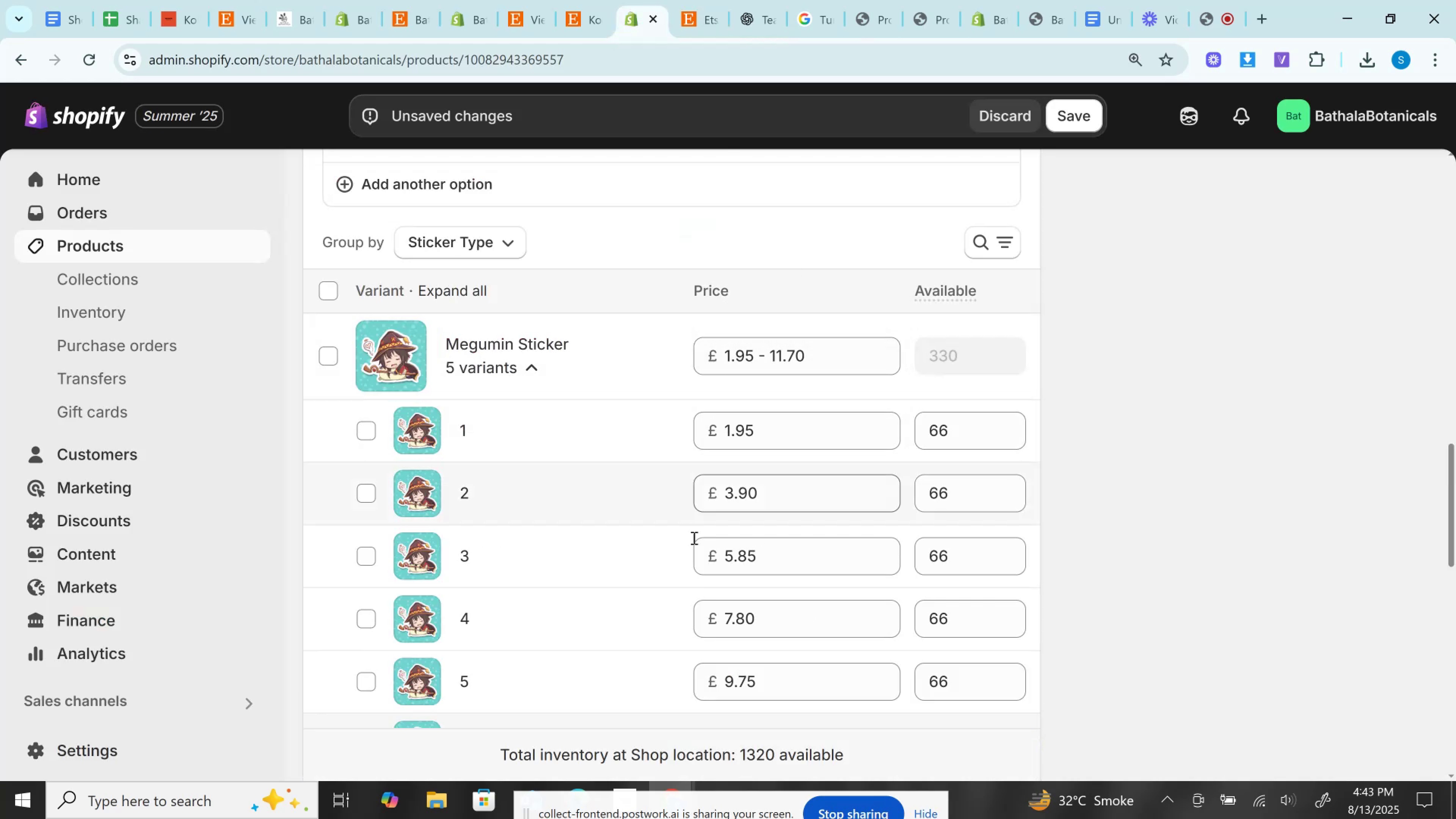 
scroll: coordinate [656, 521], scroll_direction: down, amount: 4.0
 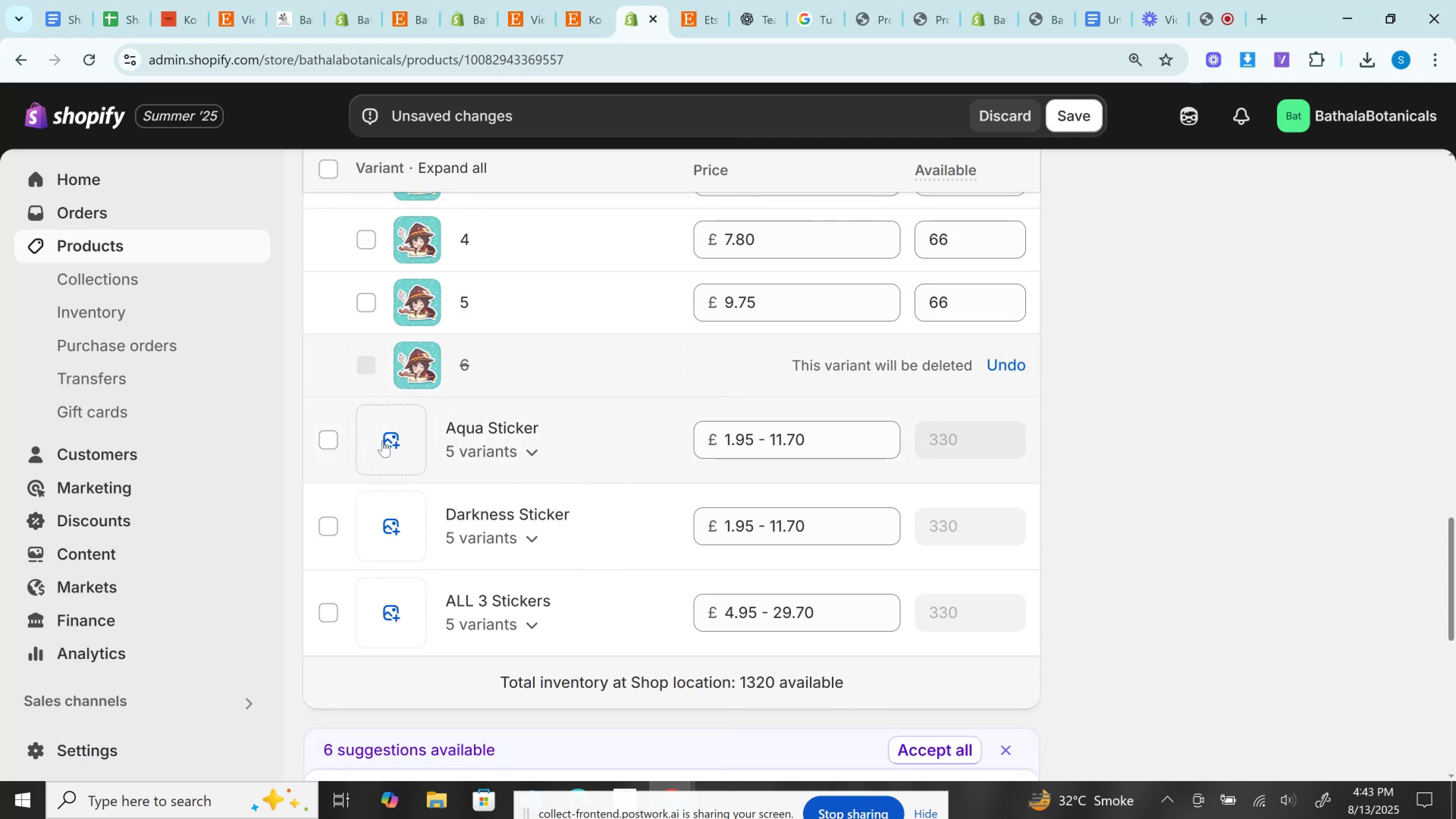 
left_click([383, 441])
 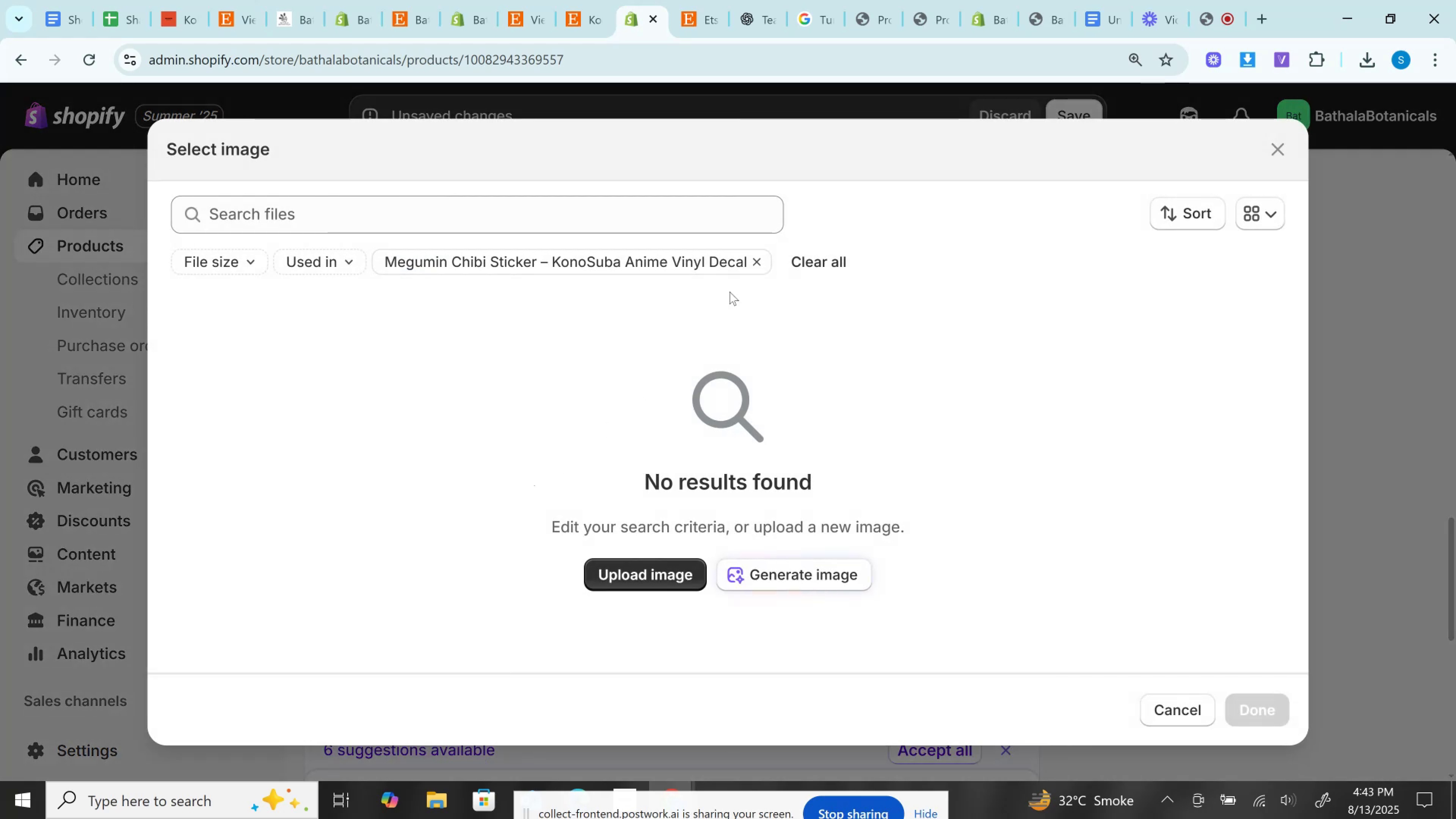 
left_click([756, 265])
 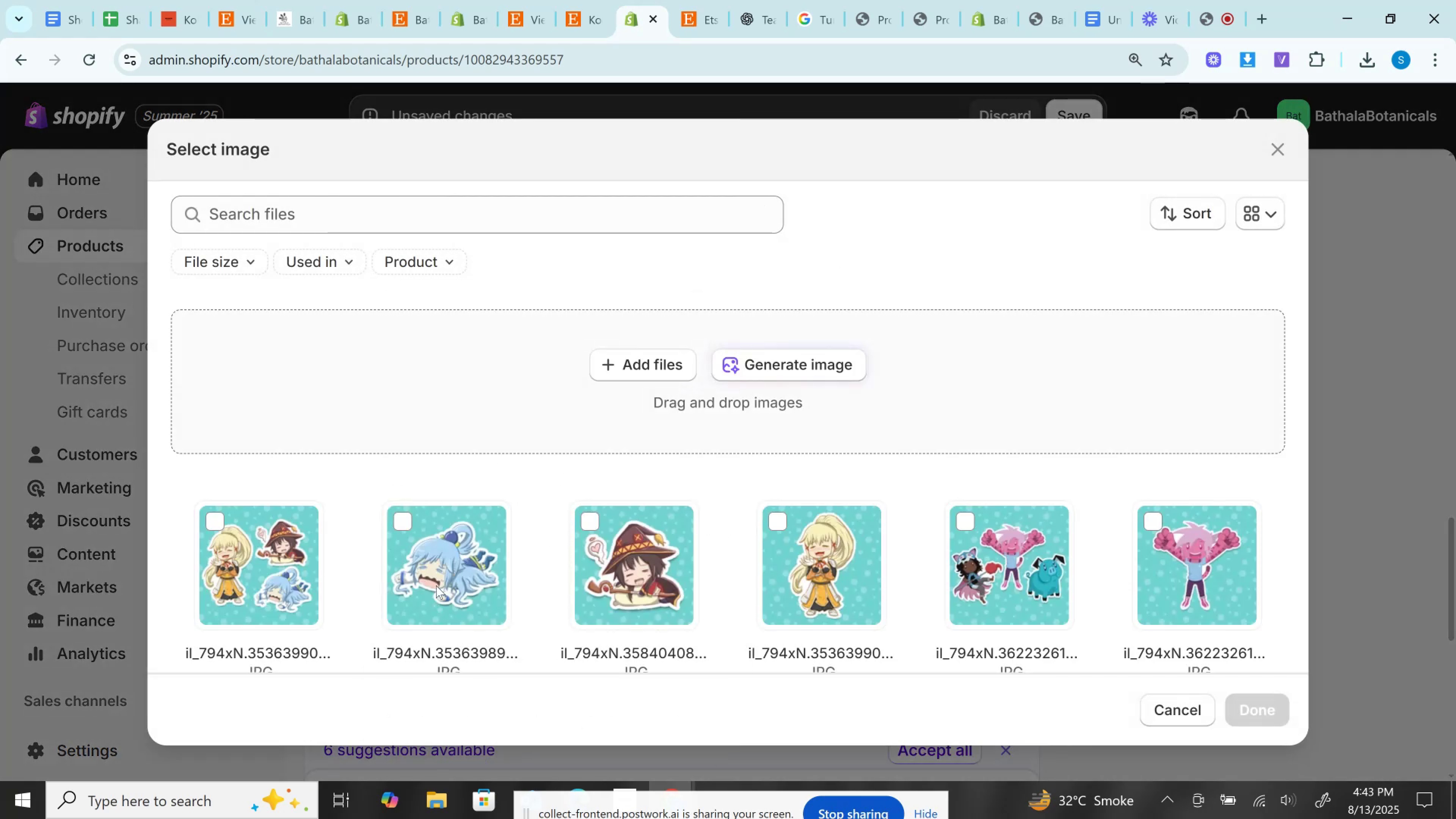 
left_click([433, 588])
 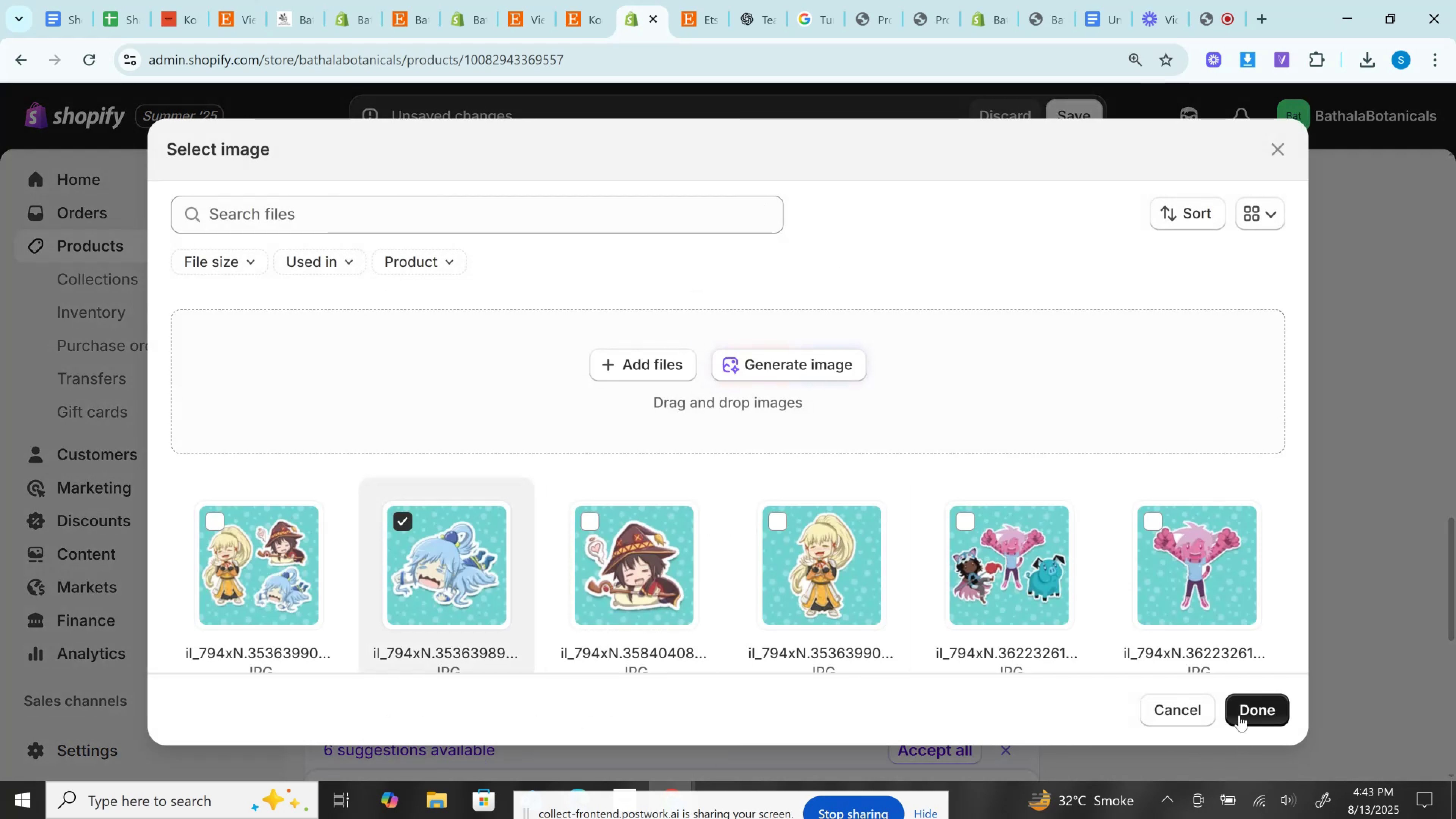 
left_click([1241, 708])
 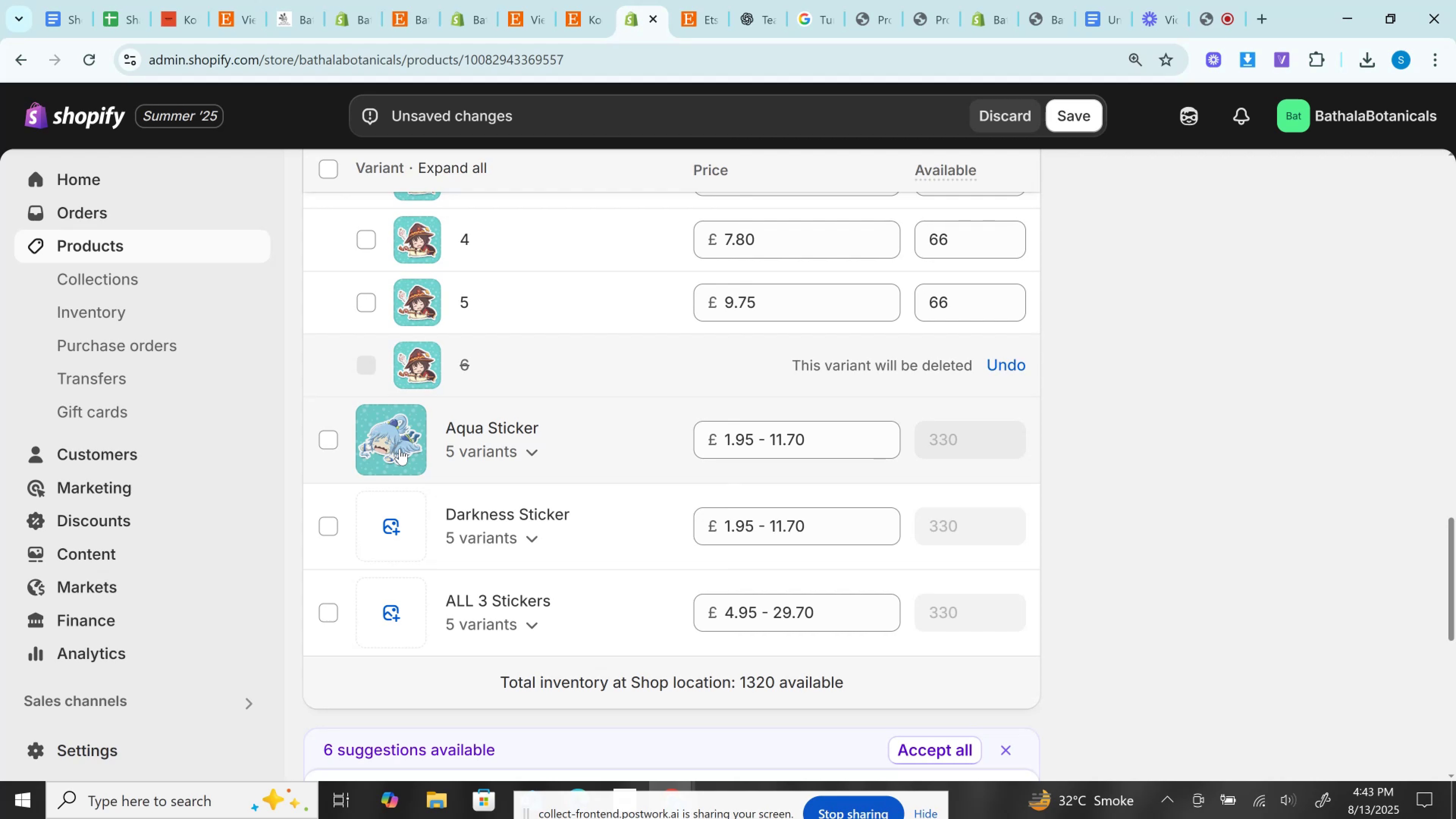 
left_click([386, 541])
 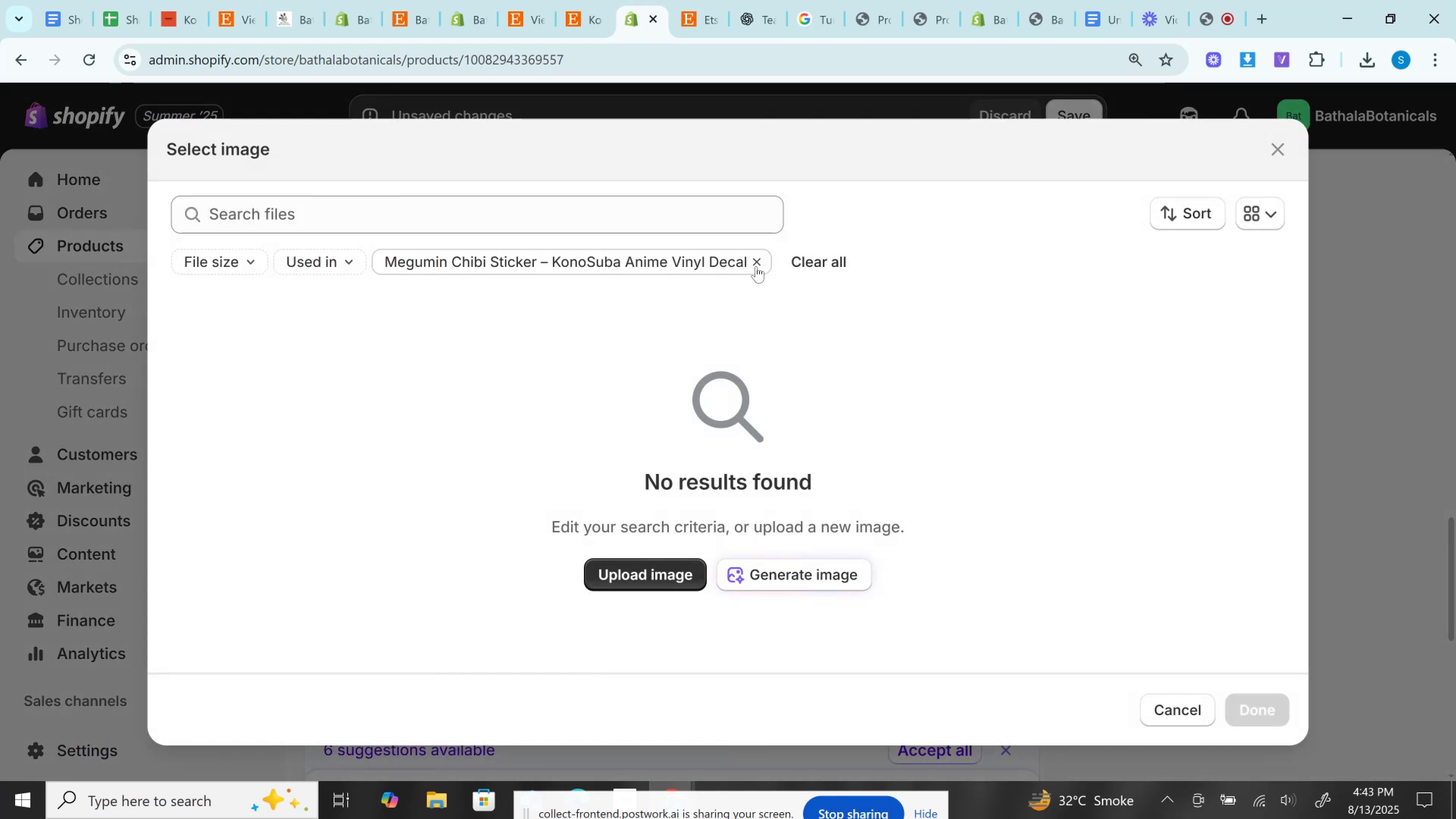 
left_click([756, 263])
 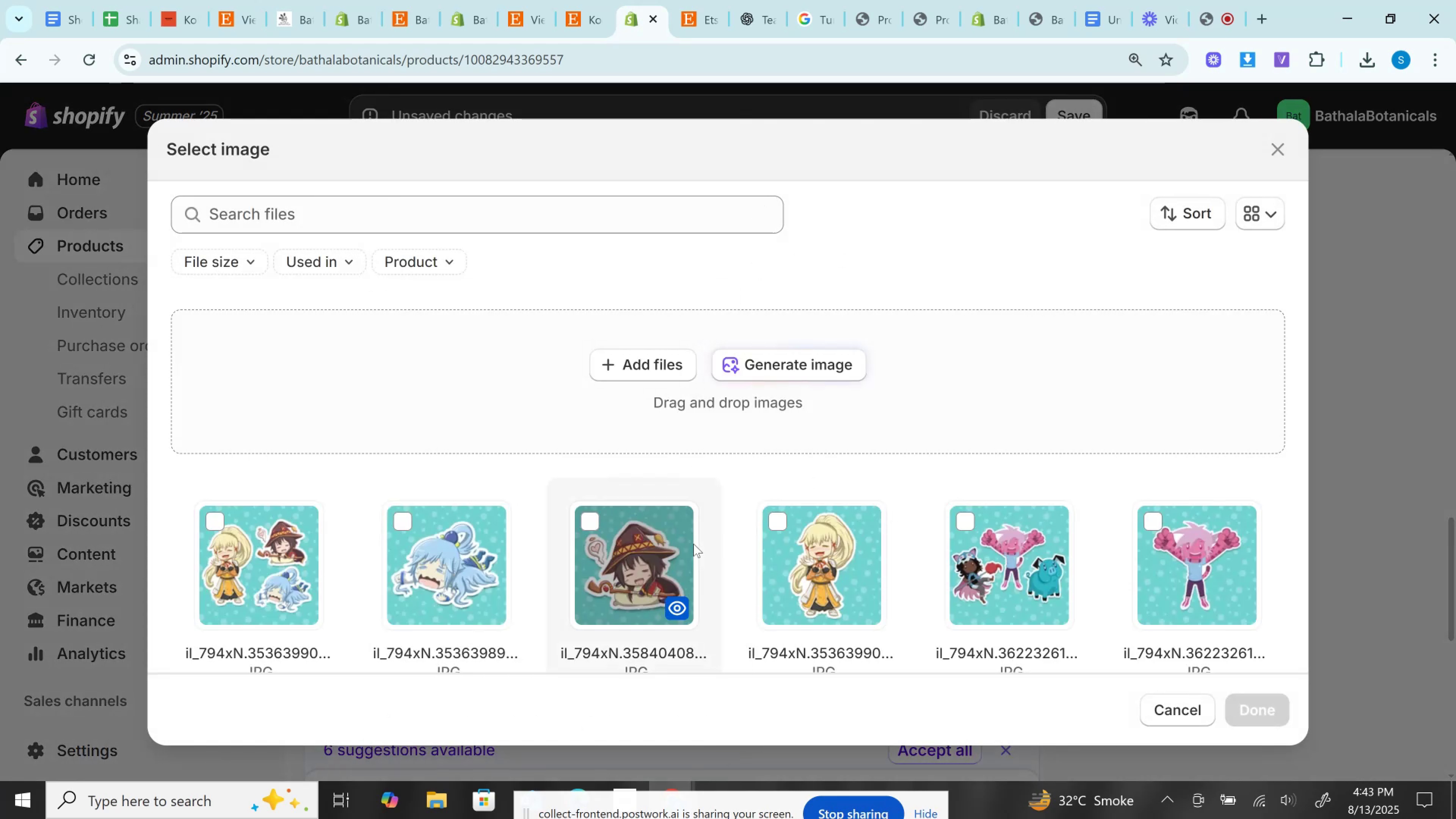 
left_click([803, 529])
 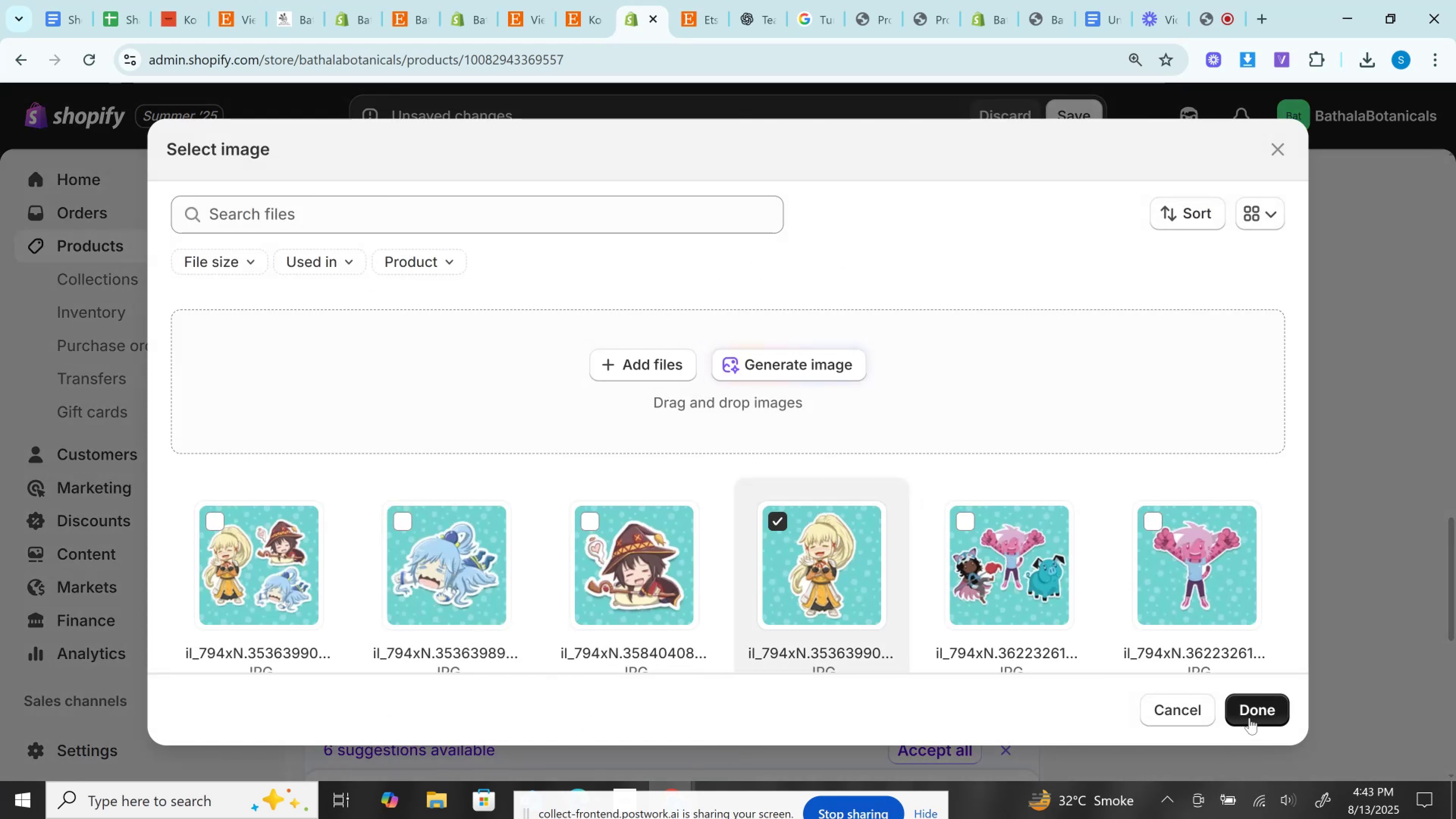 
left_click([1253, 712])
 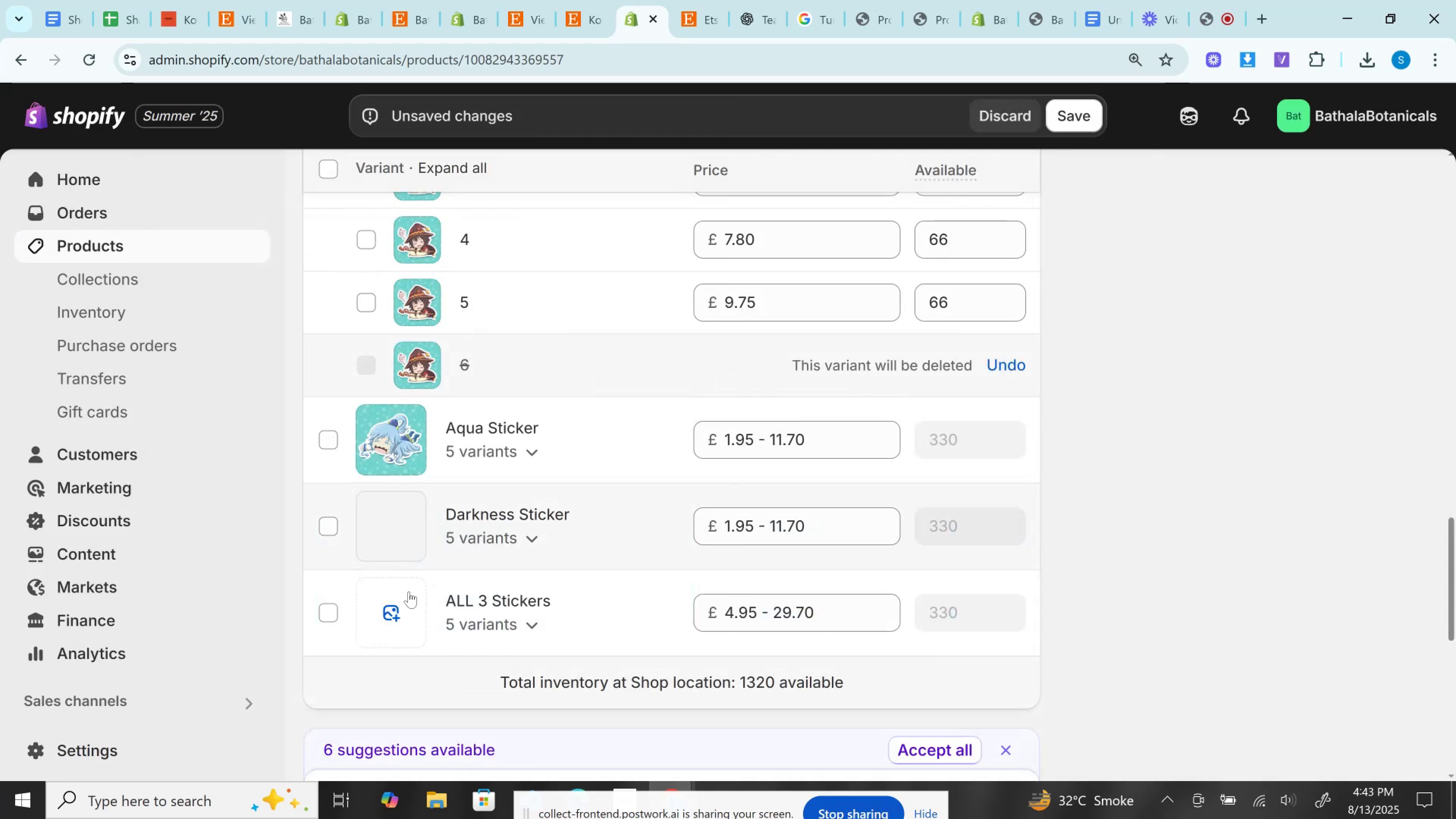 
left_click([399, 604])
 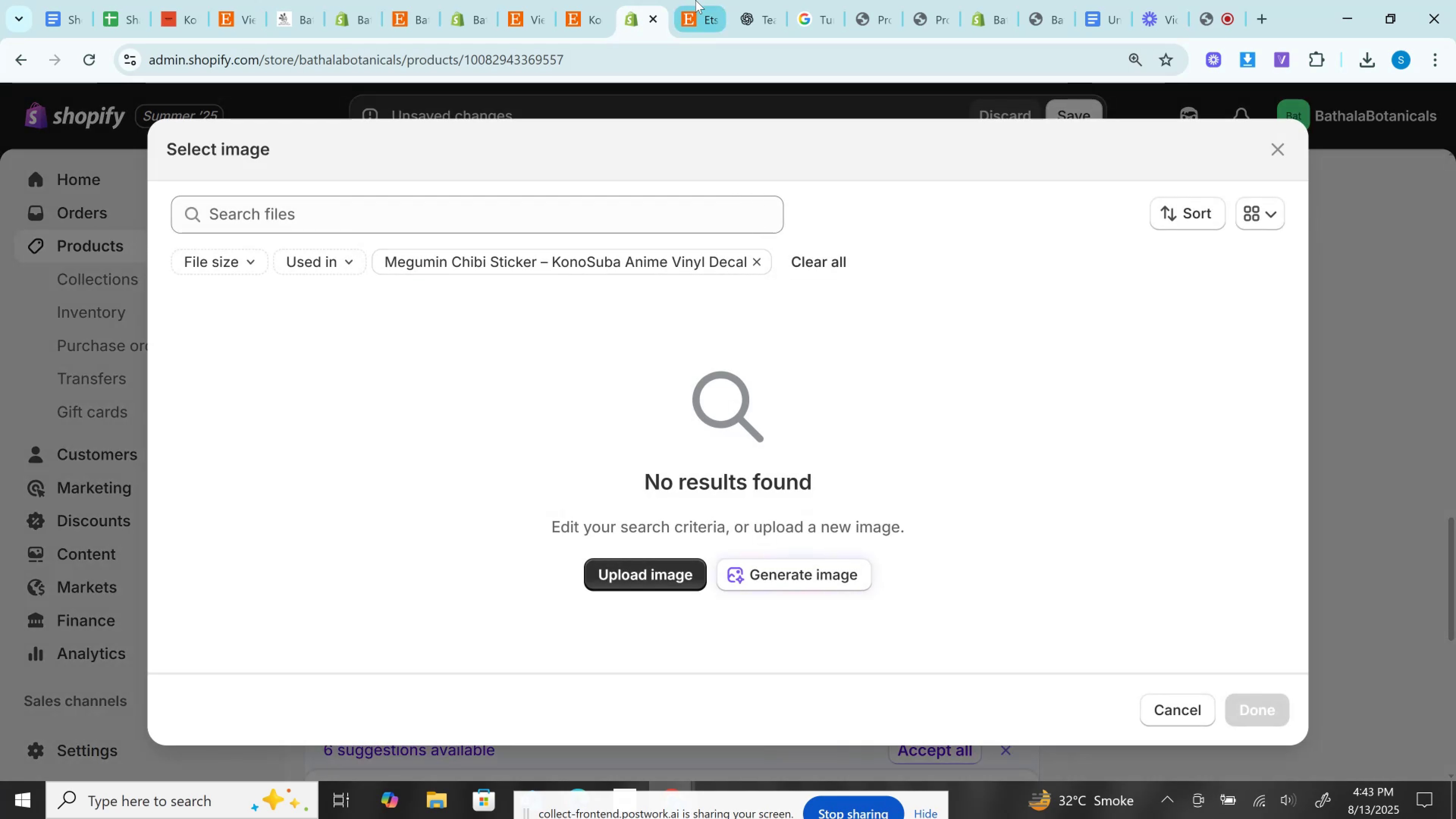 
left_click([695, 0])
 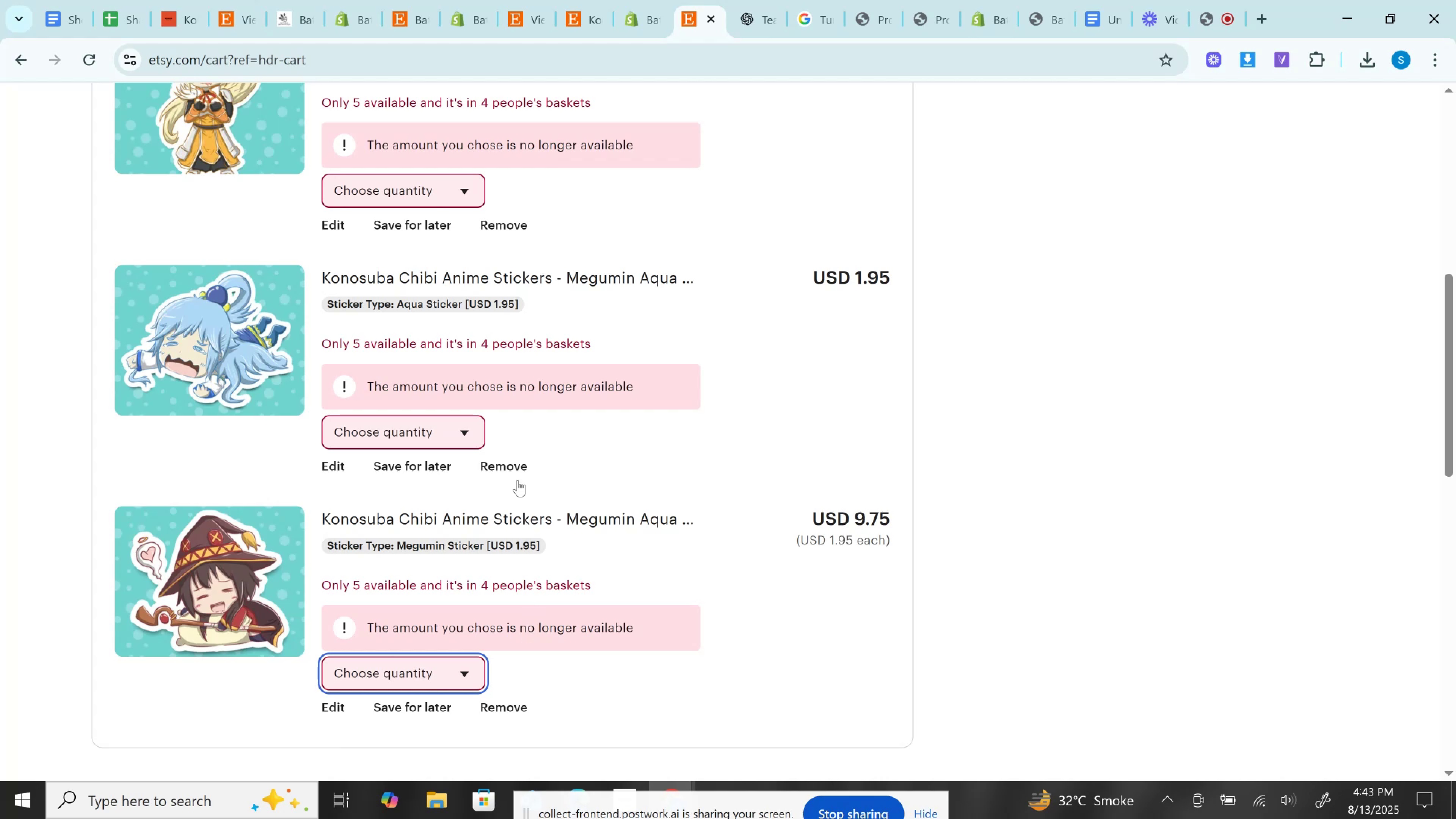 
left_click([512, 471])
 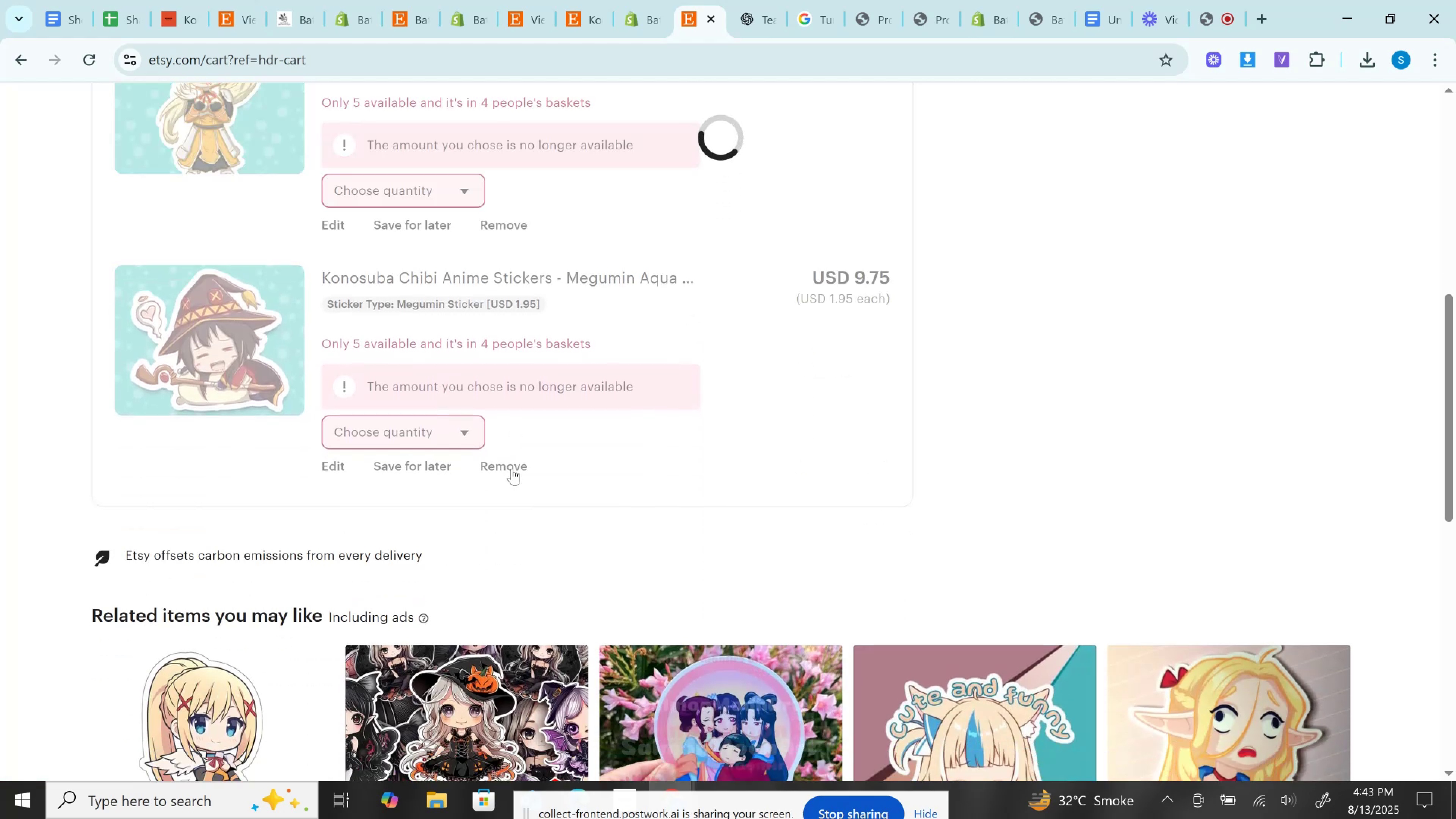 
left_click([512, 469])
 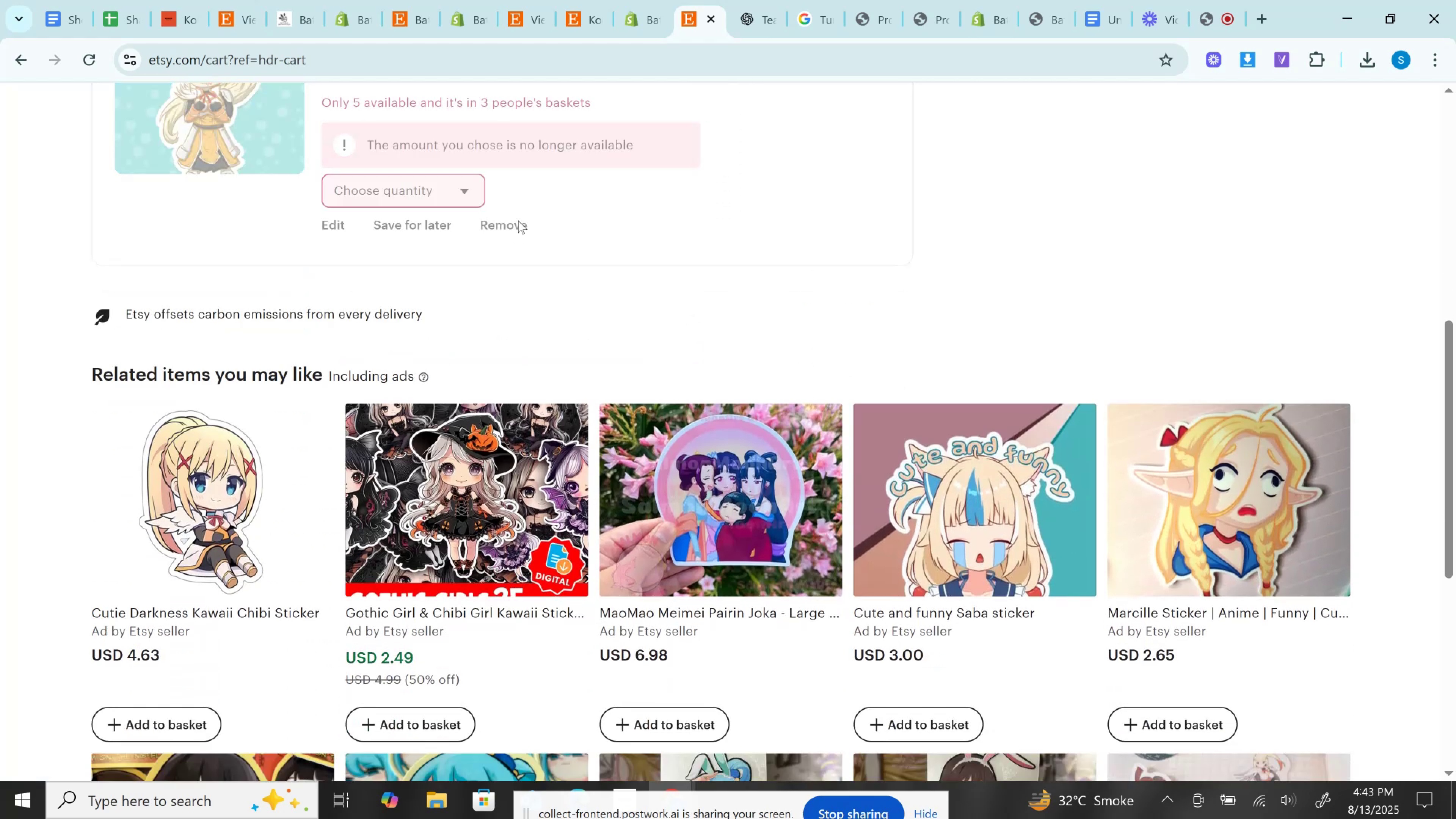 
left_click([518, 220])
 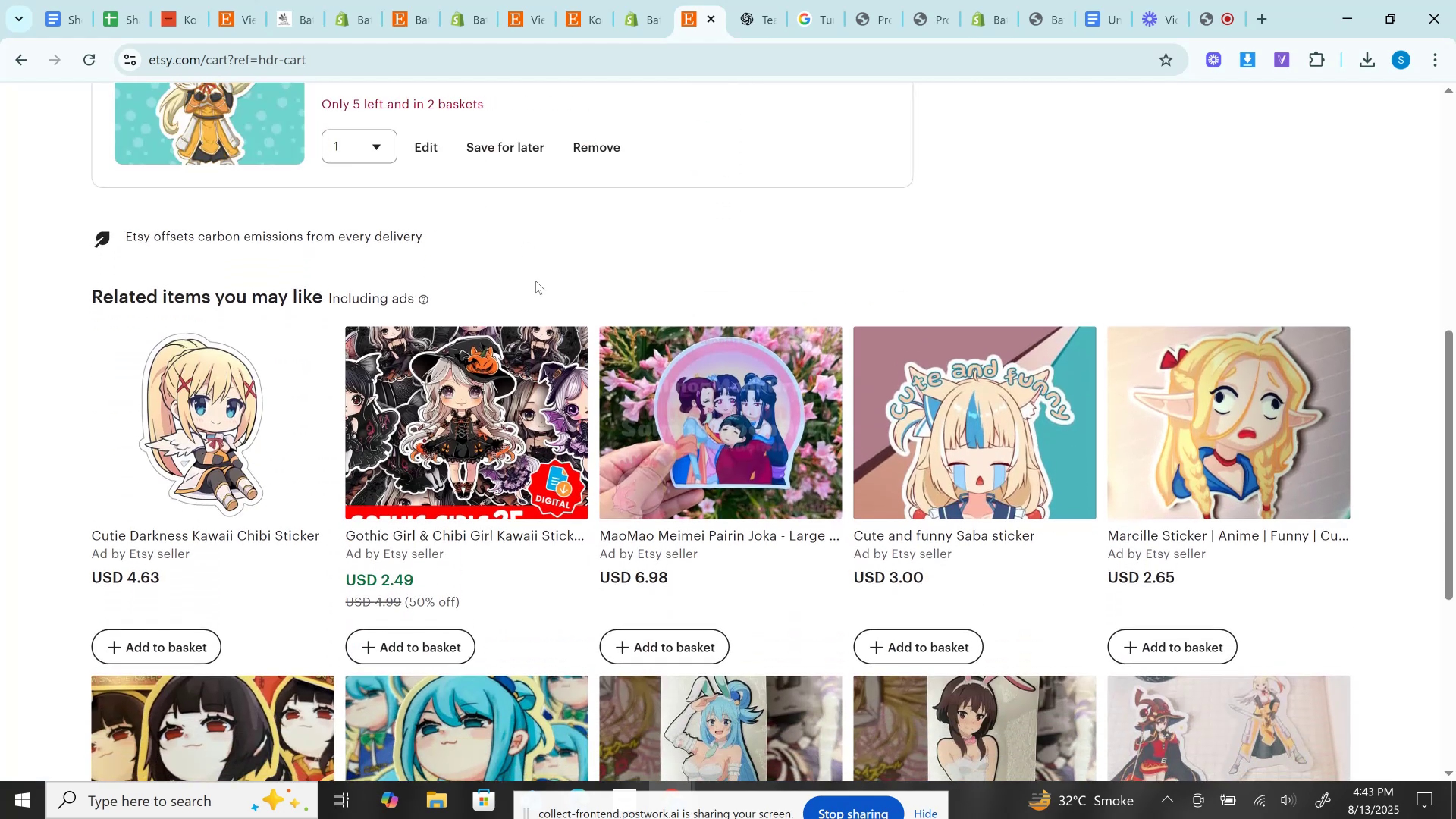 
scroll: coordinate [535, 281], scroll_direction: up, amount: 3.0
 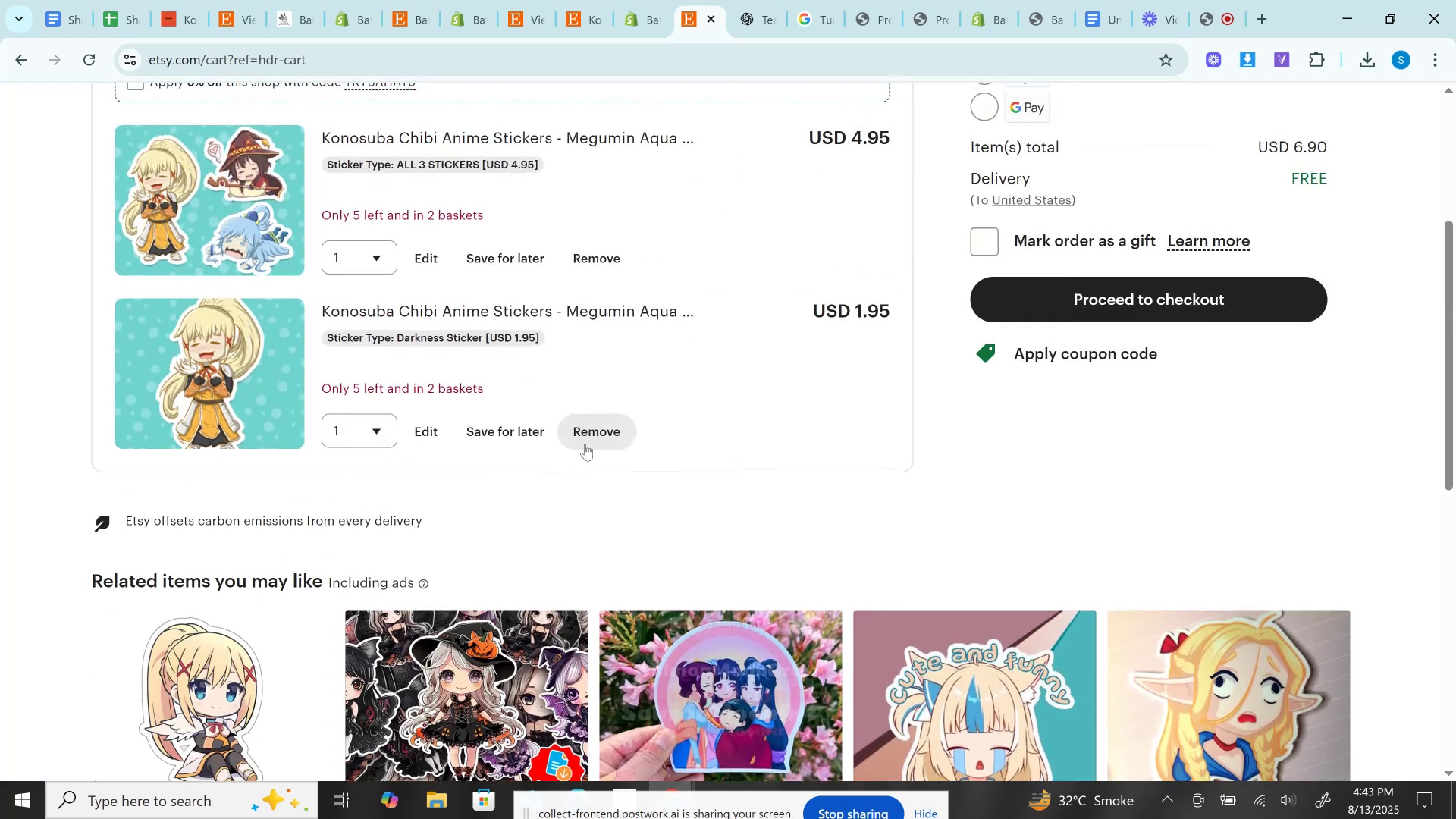 
left_click([595, 437])
 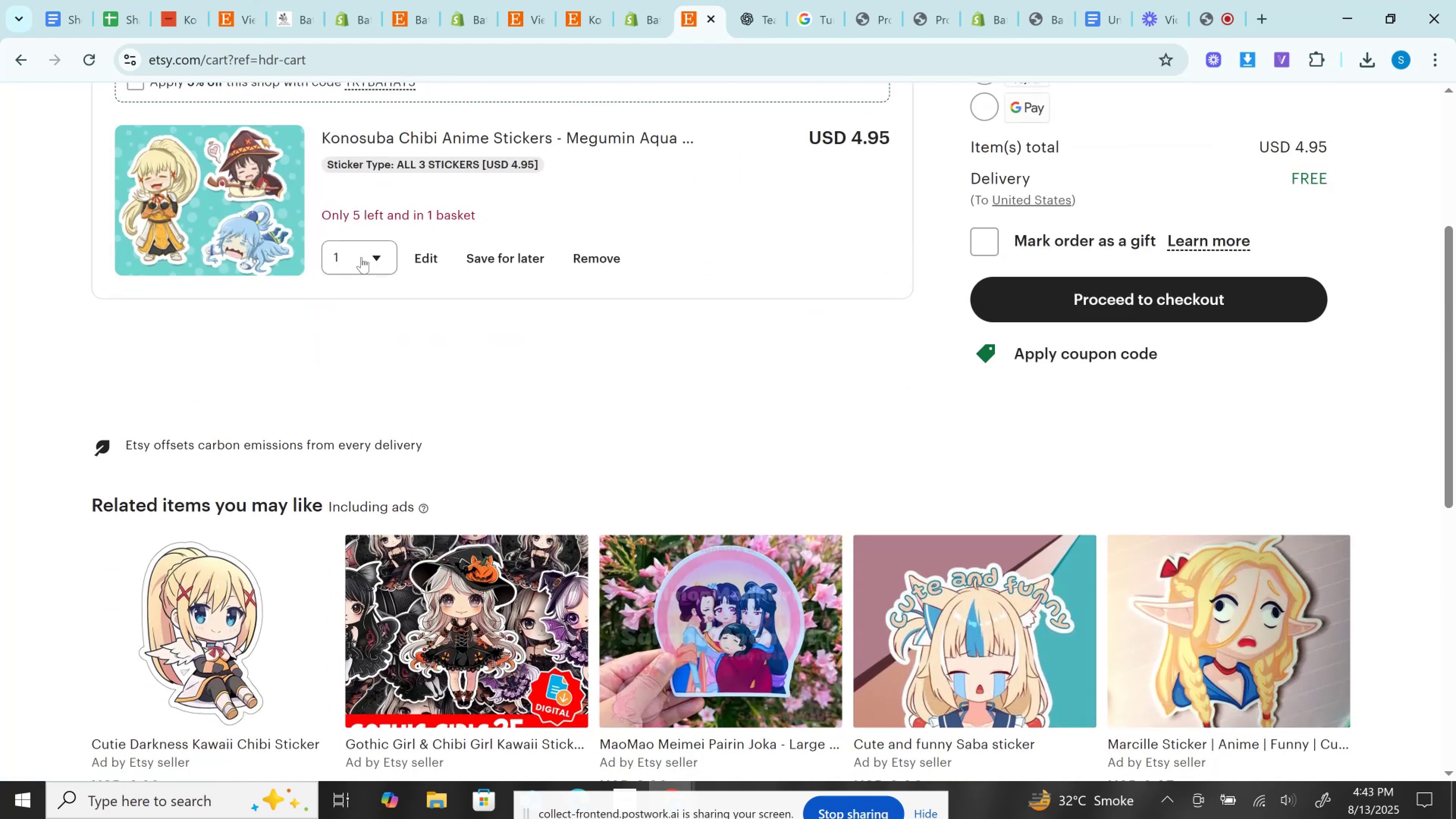 
left_click([362, 258])
 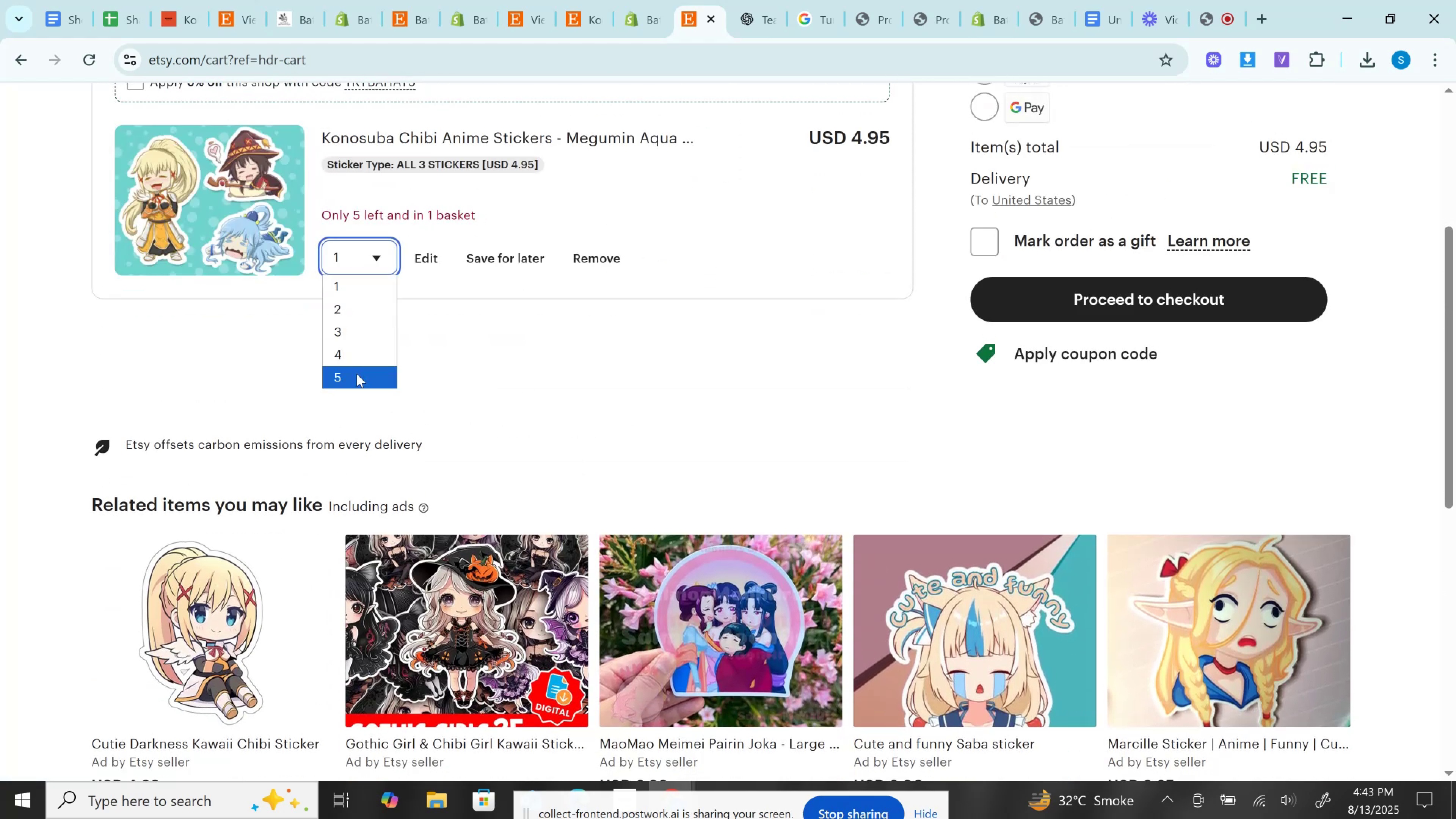 
left_click([357, 374])
 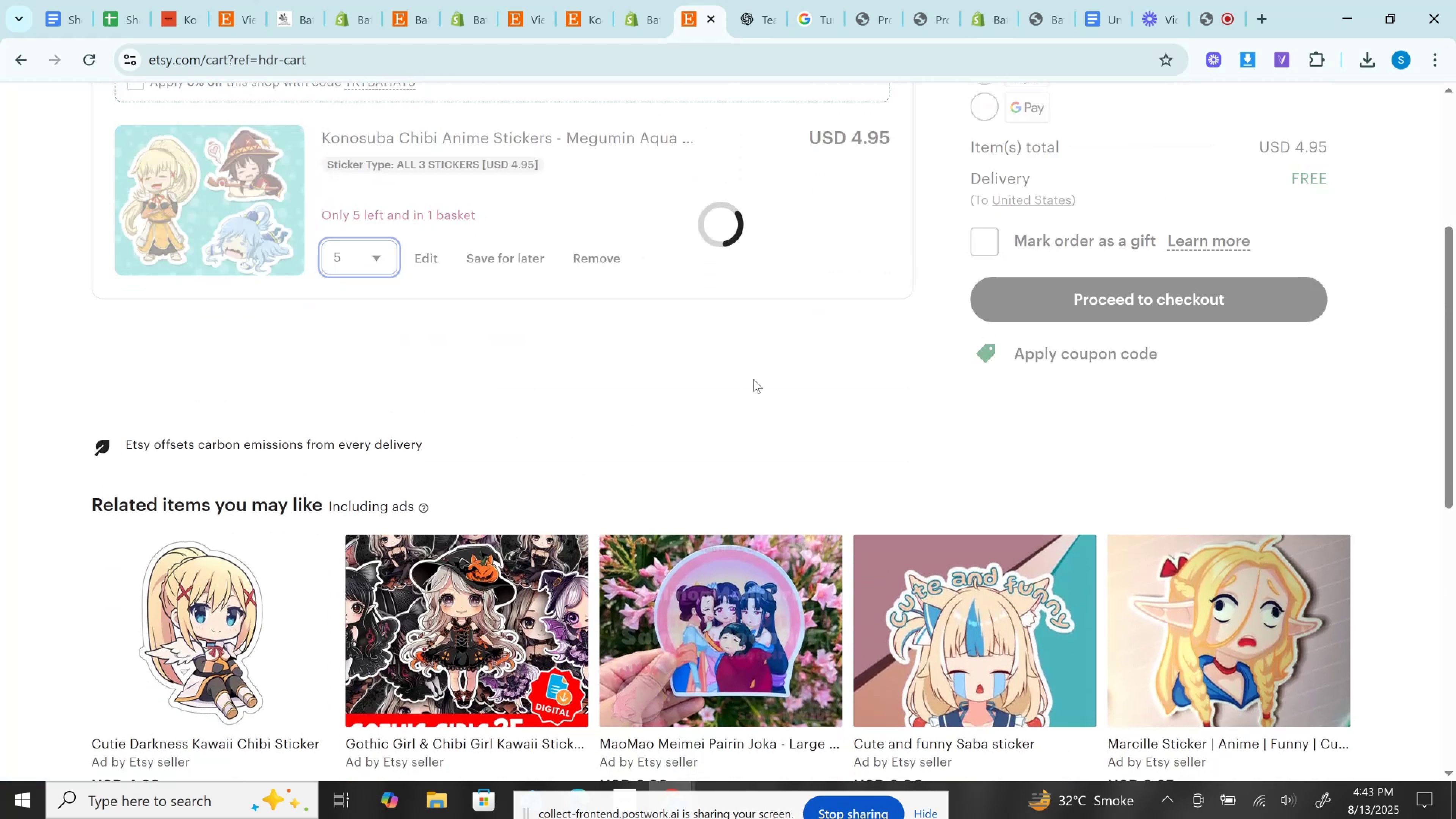 
scroll: coordinate [753, 379], scroll_direction: up, amount: 2.0
 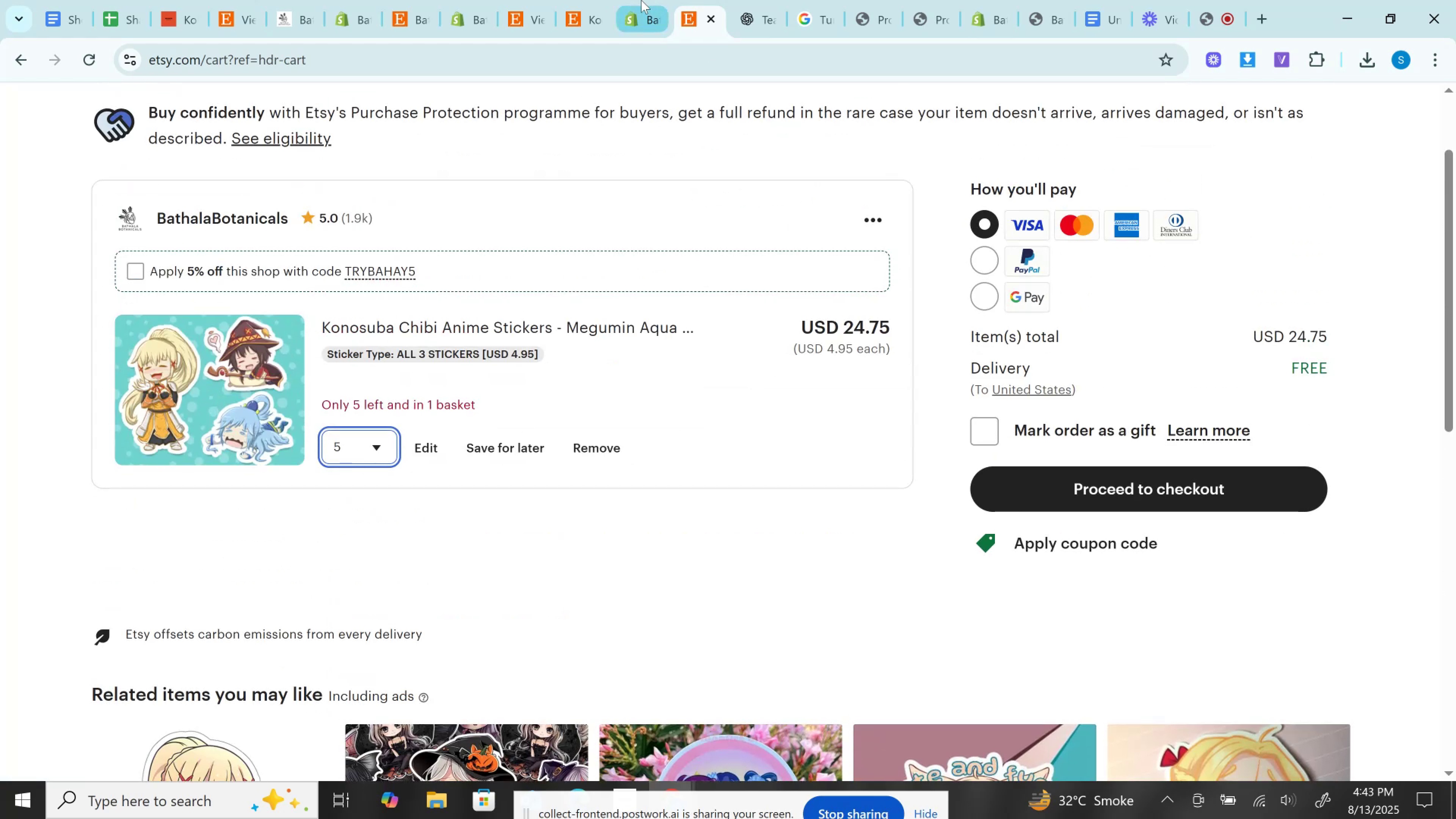 
left_click([643, 0])
 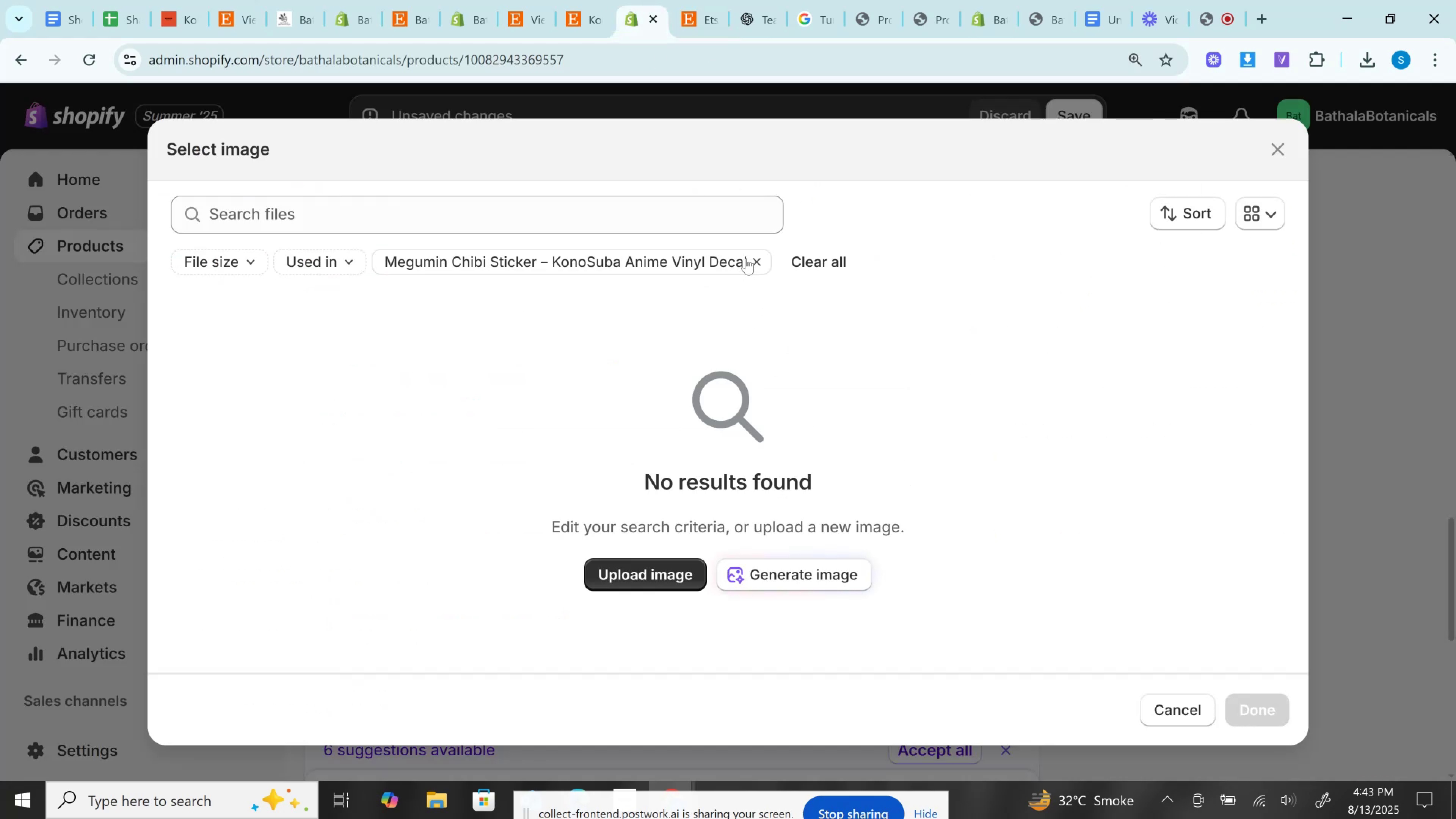 
left_click([755, 254])
 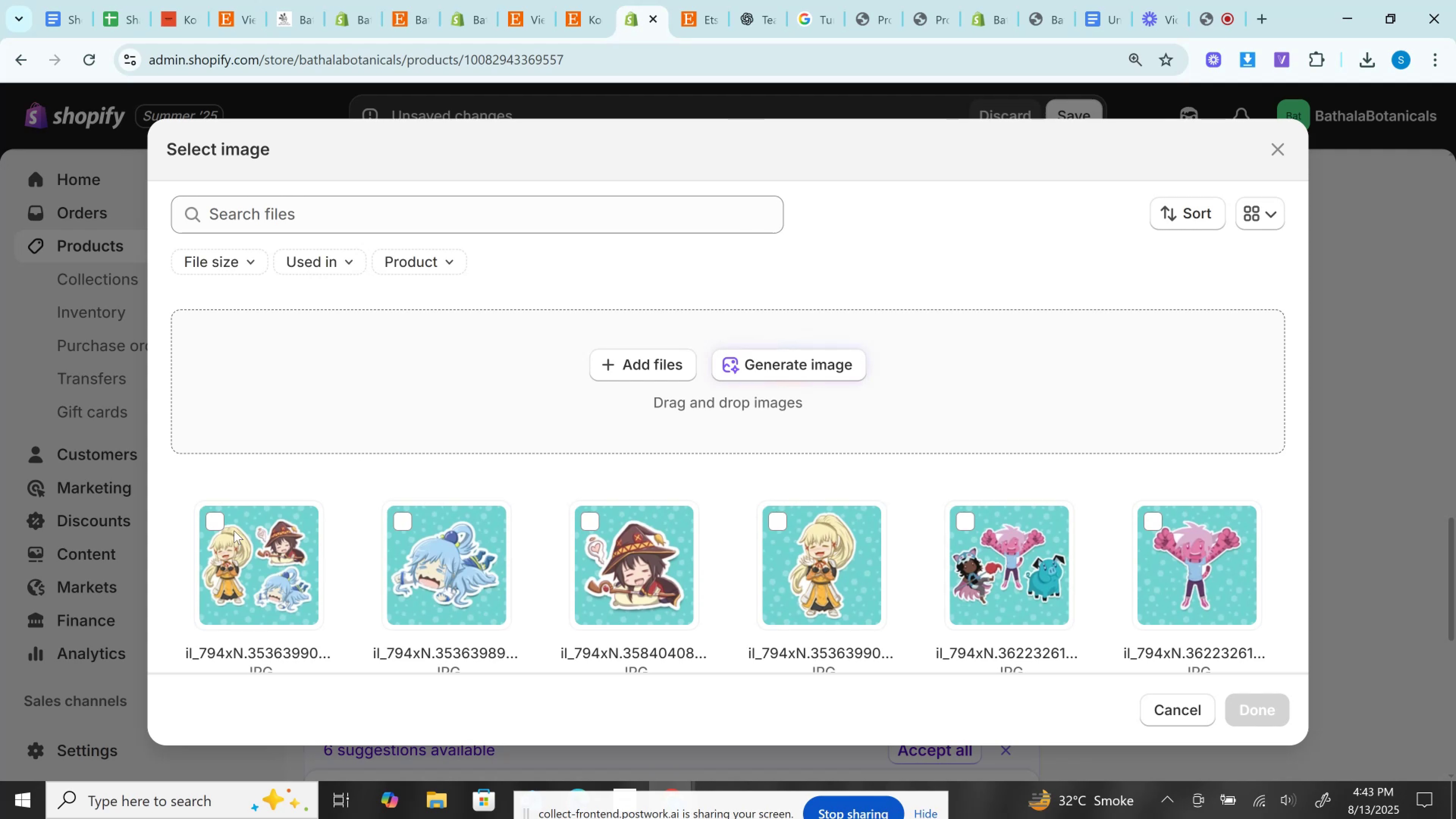 
left_click([234, 544])
 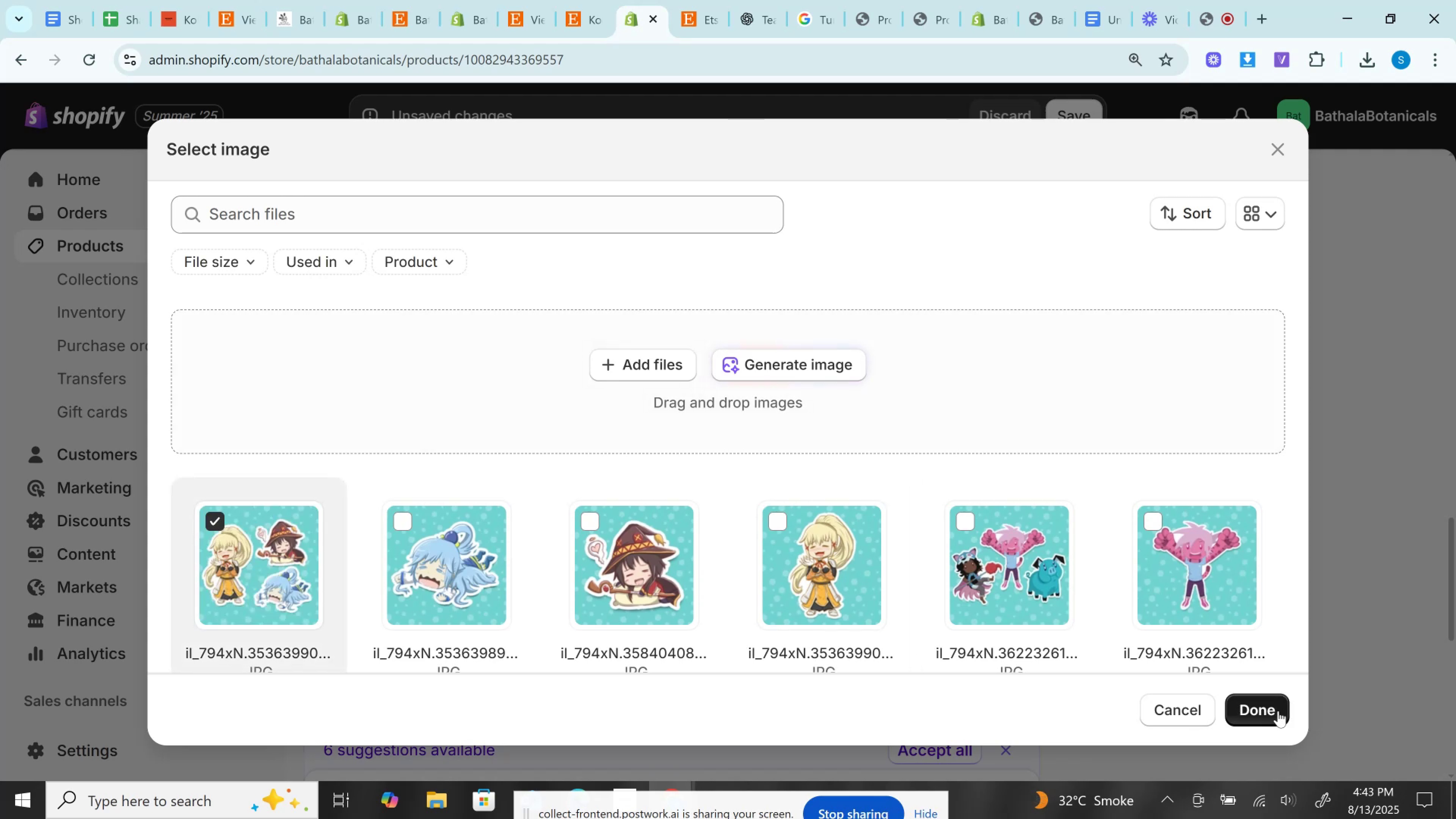 
mouse_move([730, 483])
 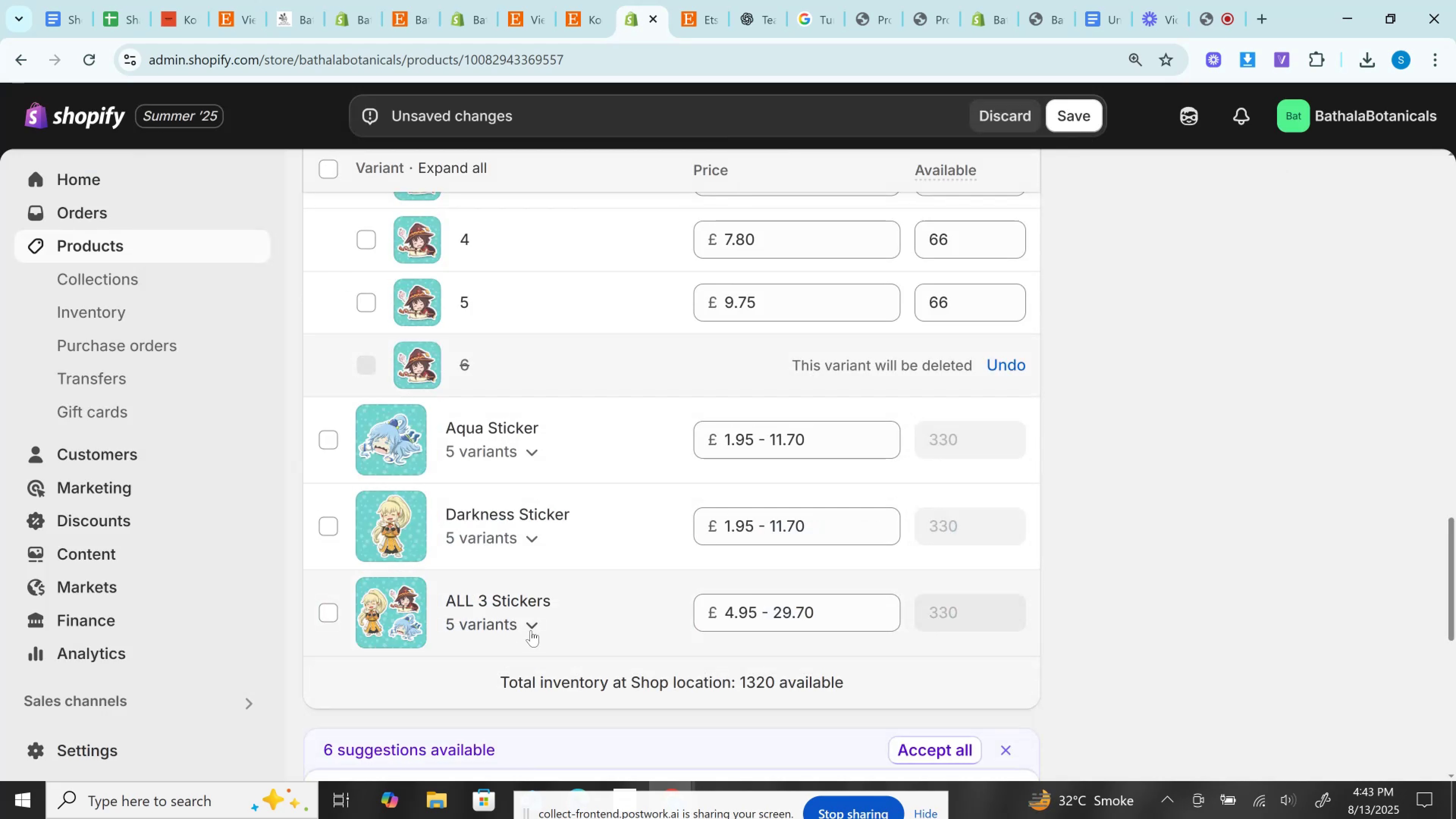 
left_click([531, 630])
 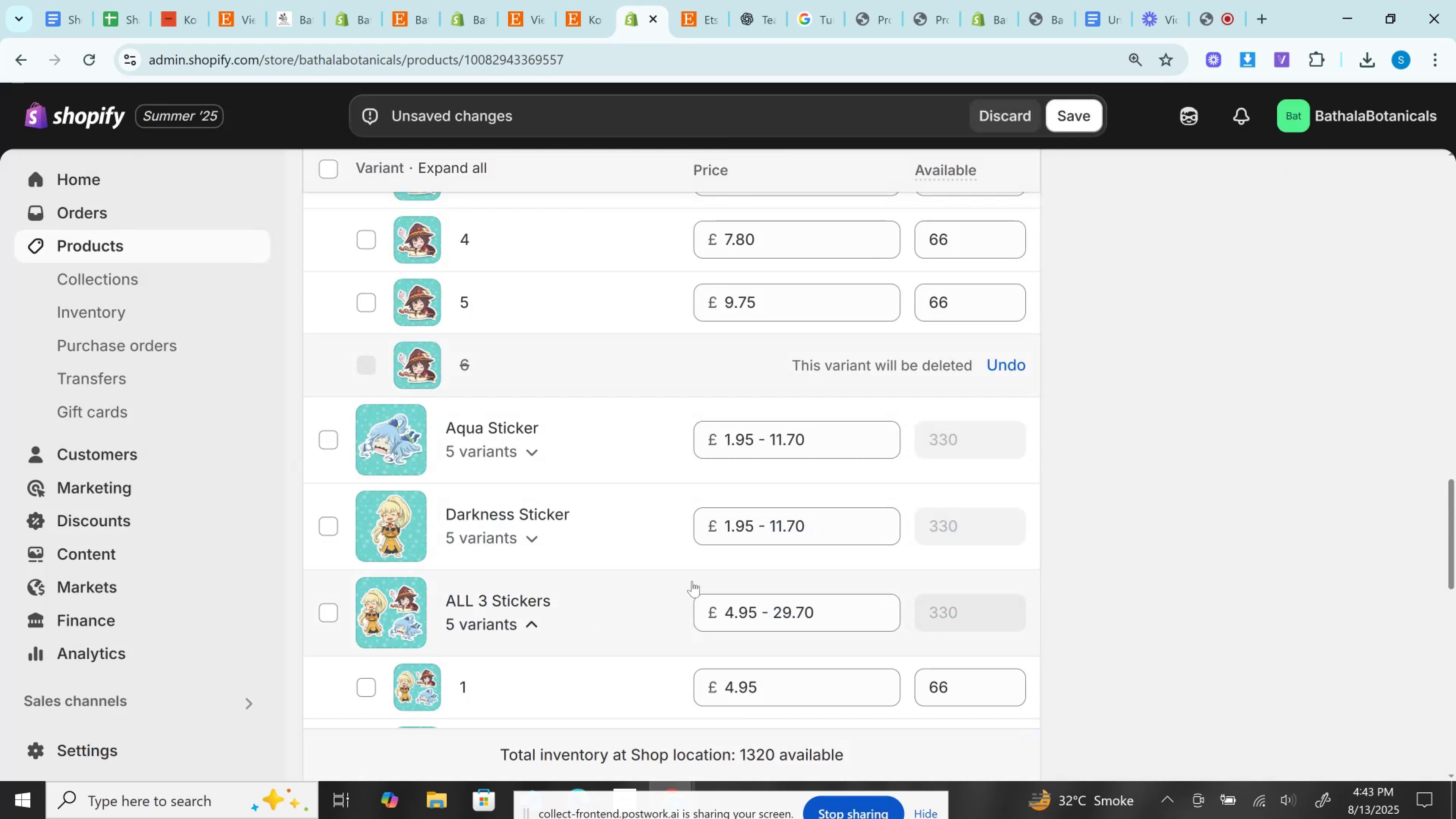 
scroll: coordinate [692, 581], scroll_direction: down, amount: 8.0
 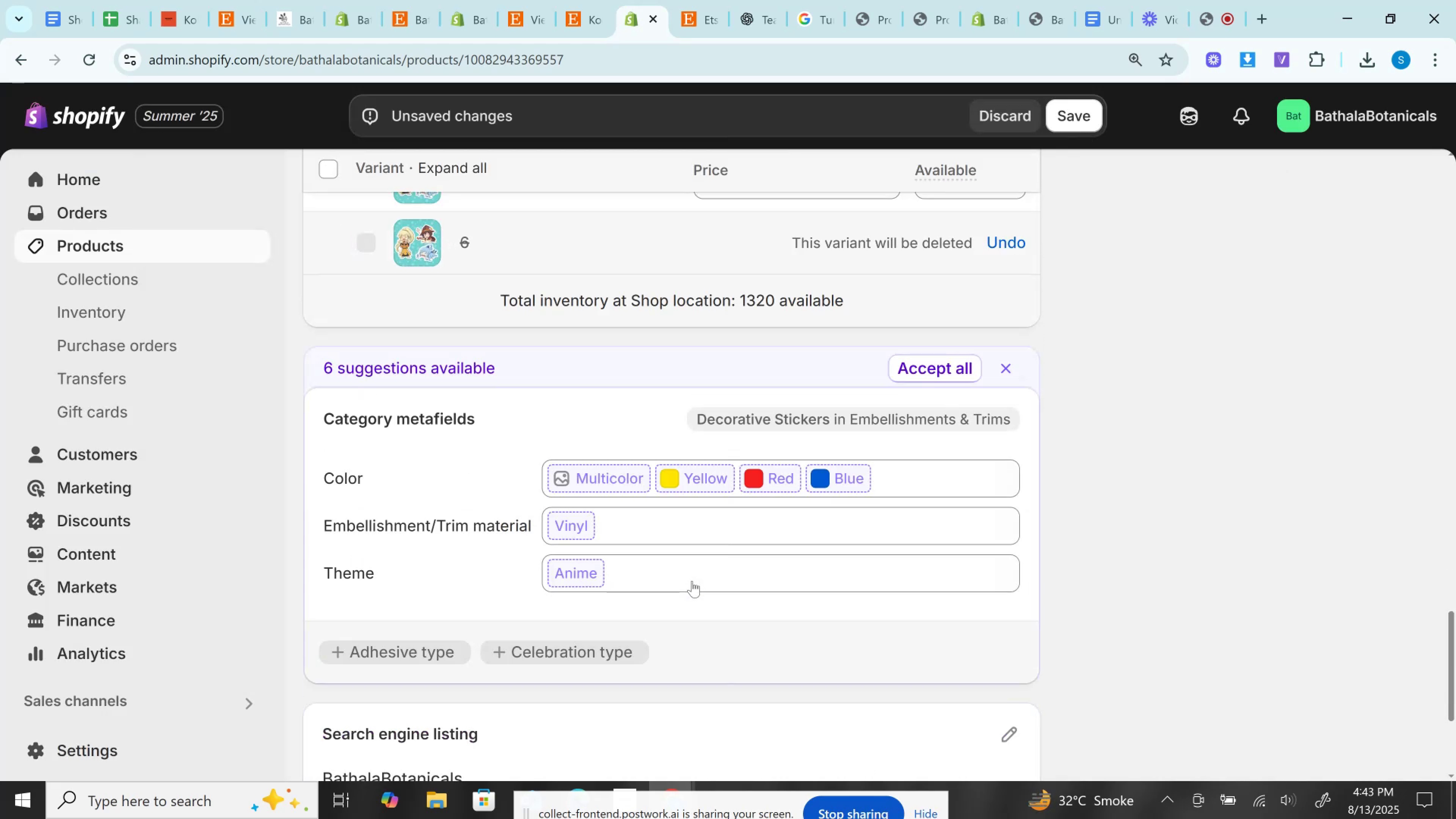 
scroll: coordinate [1066, 573], scroll_direction: up, amount: 25.0
 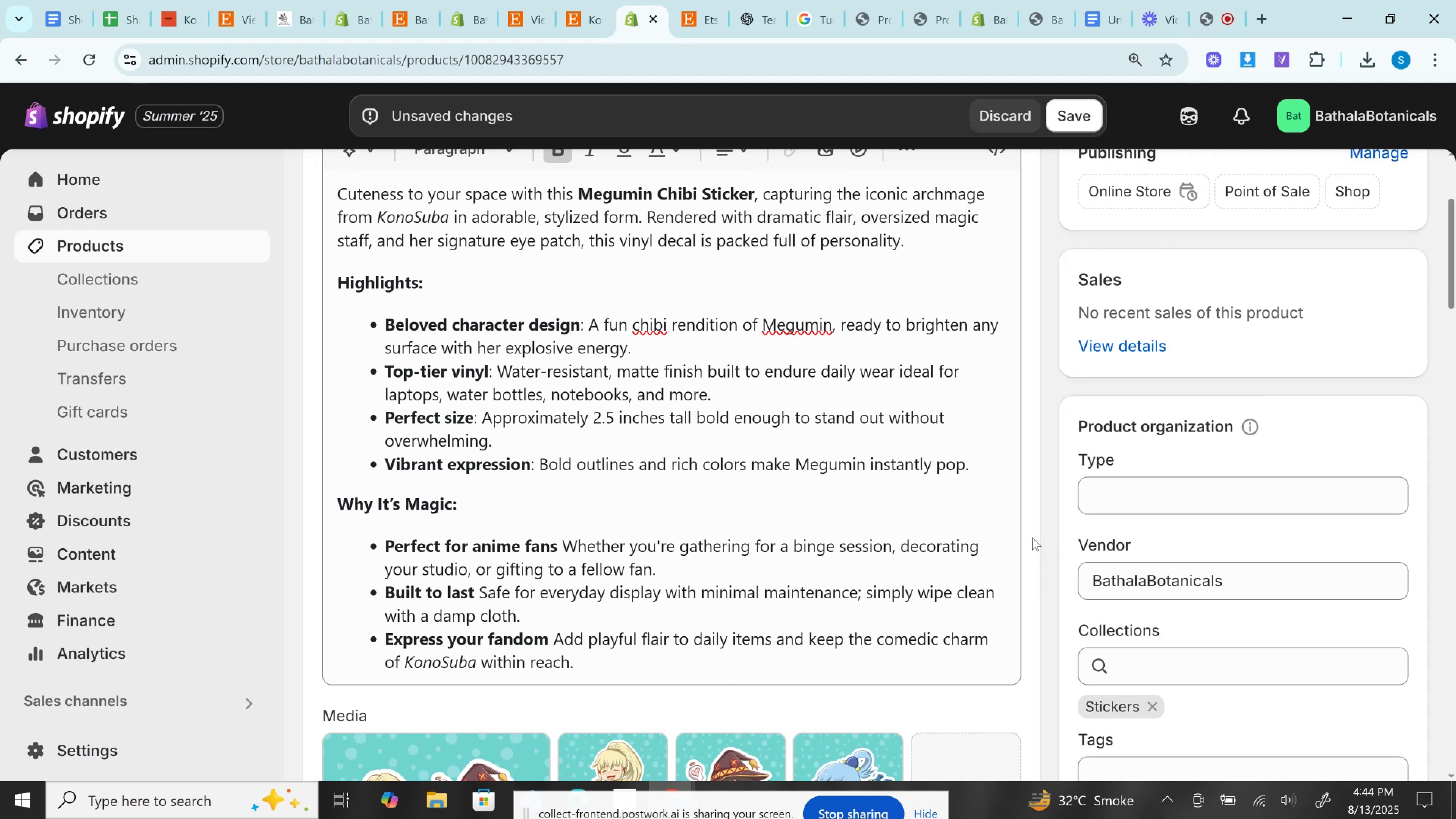 
scroll: coordinate [1029, 527], scroll_direction: down, amount: 3.0
 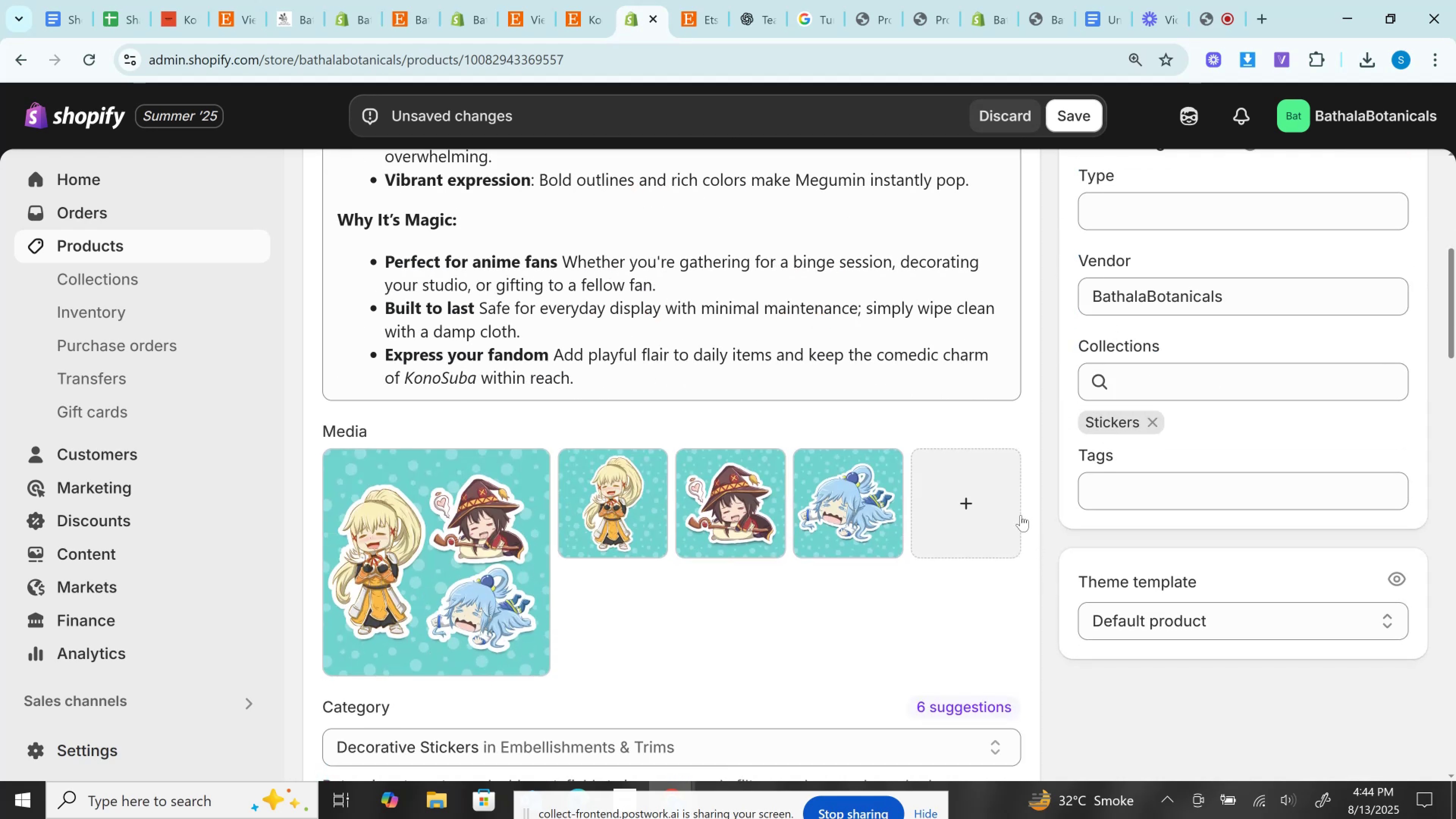 
scroll: coordinate [1021, 515], scroll_direction: up, amount: 7.0
 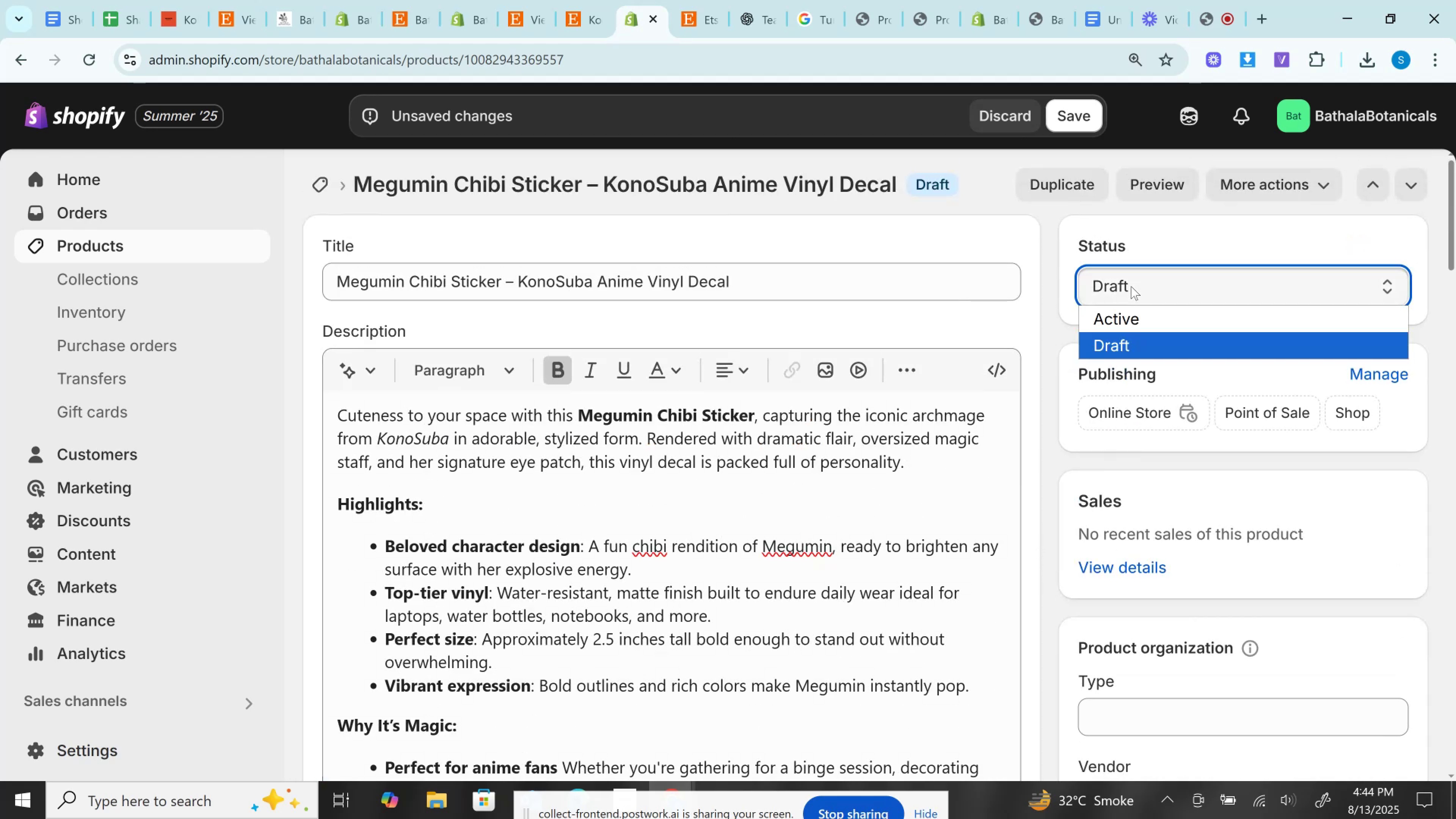 
double_click([1122, 328])
 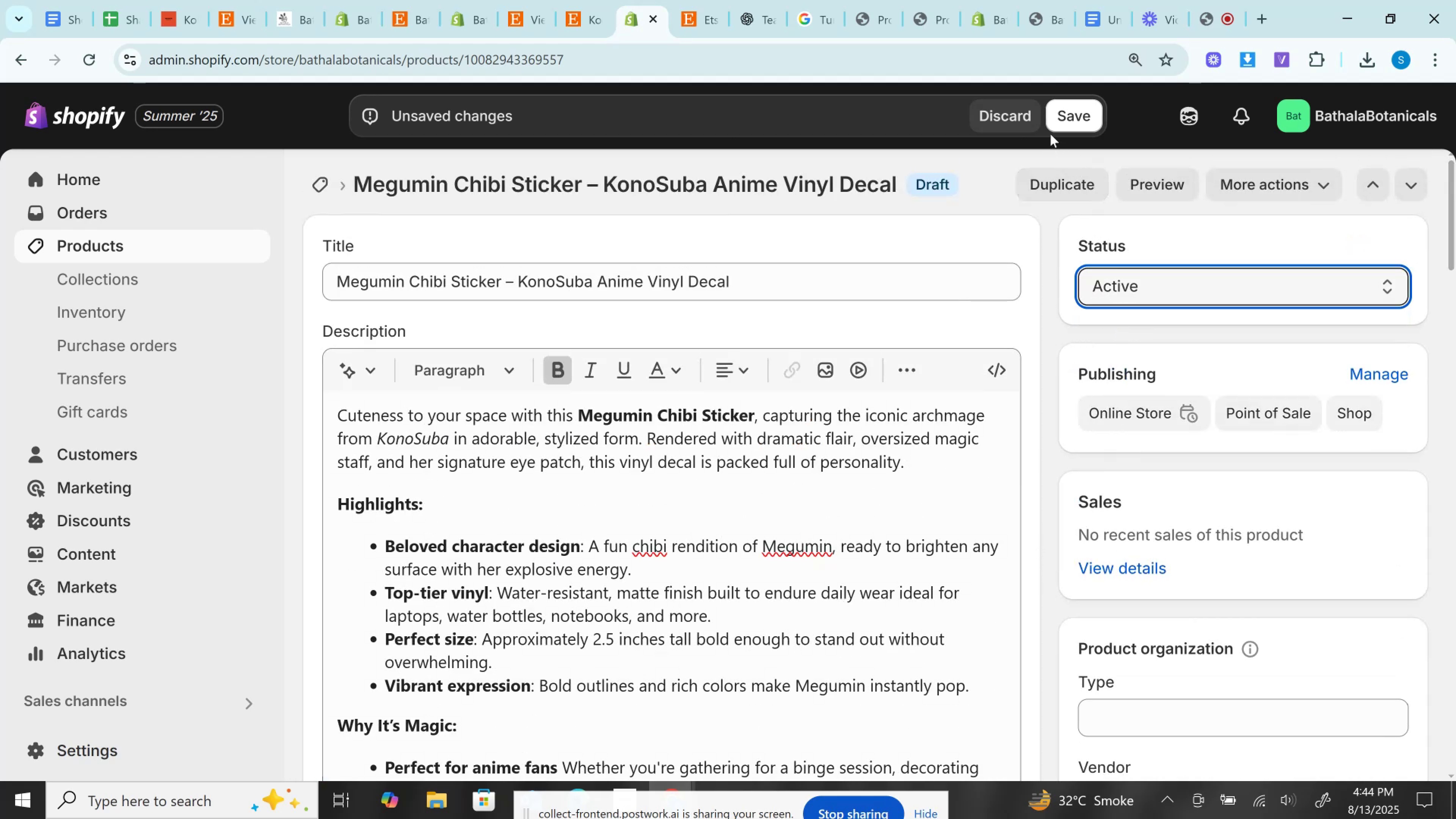 
left_click([1076, 119])
 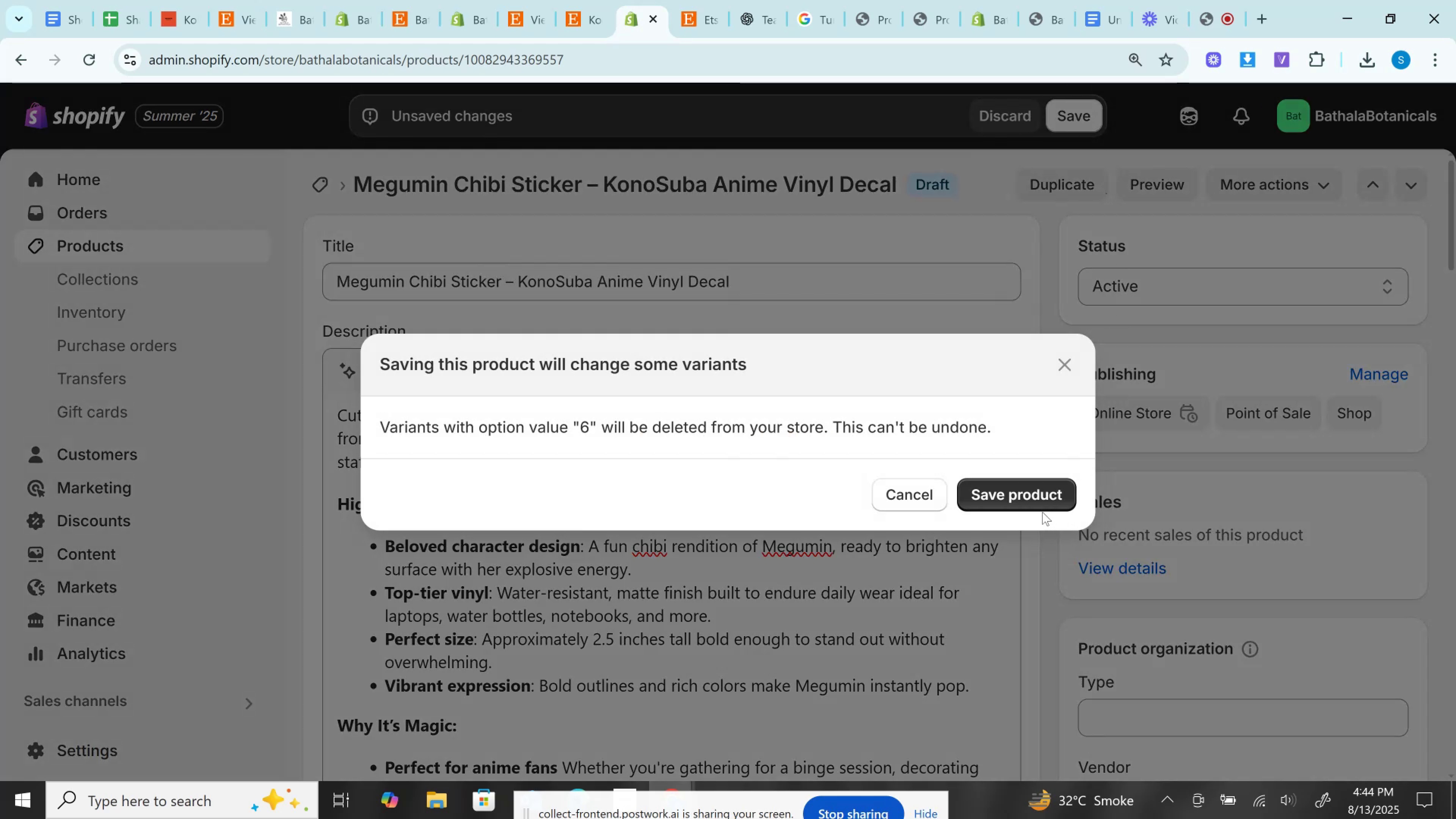 
left_click([1039, 501])
 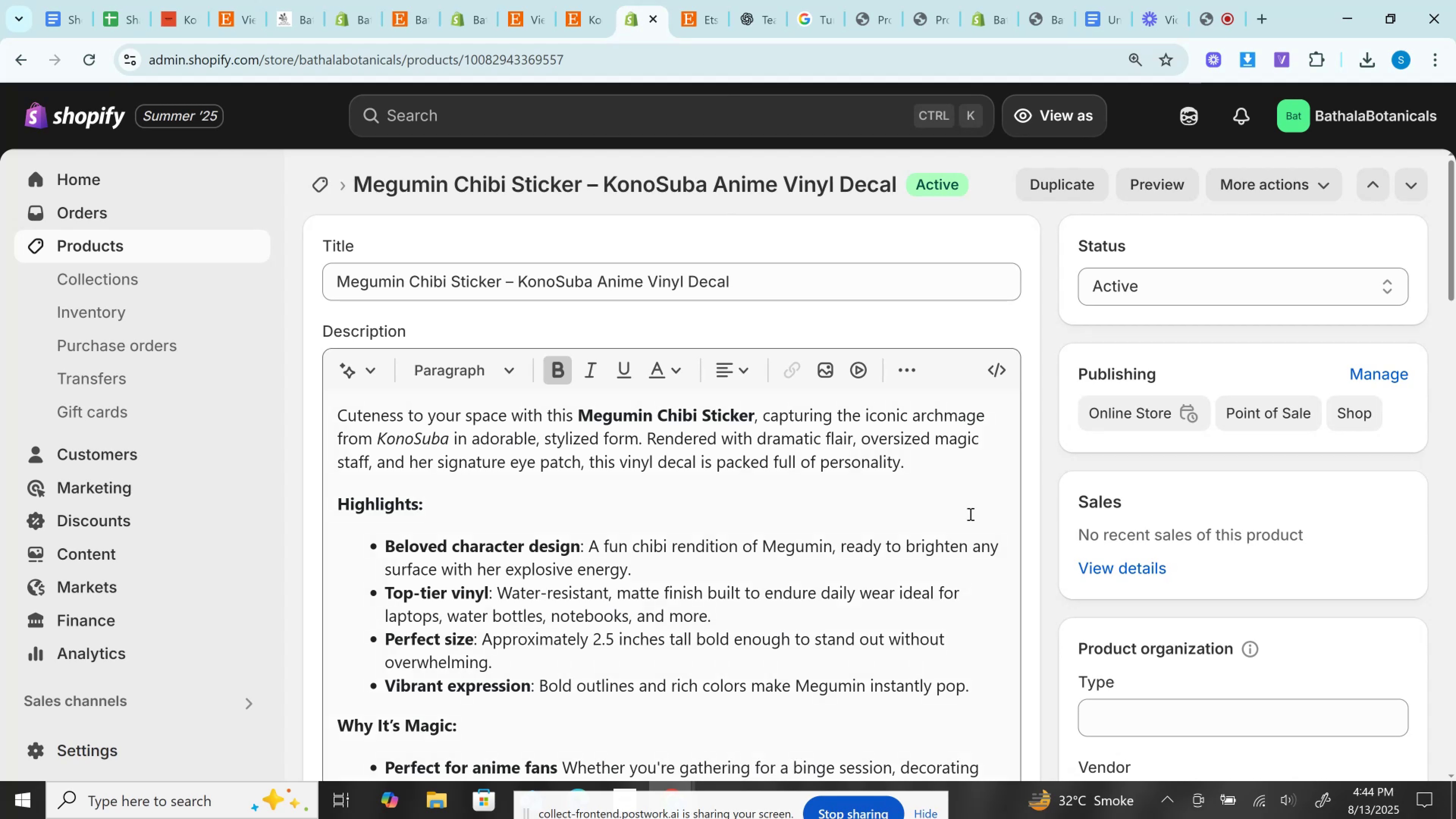 
wait(17.37)
 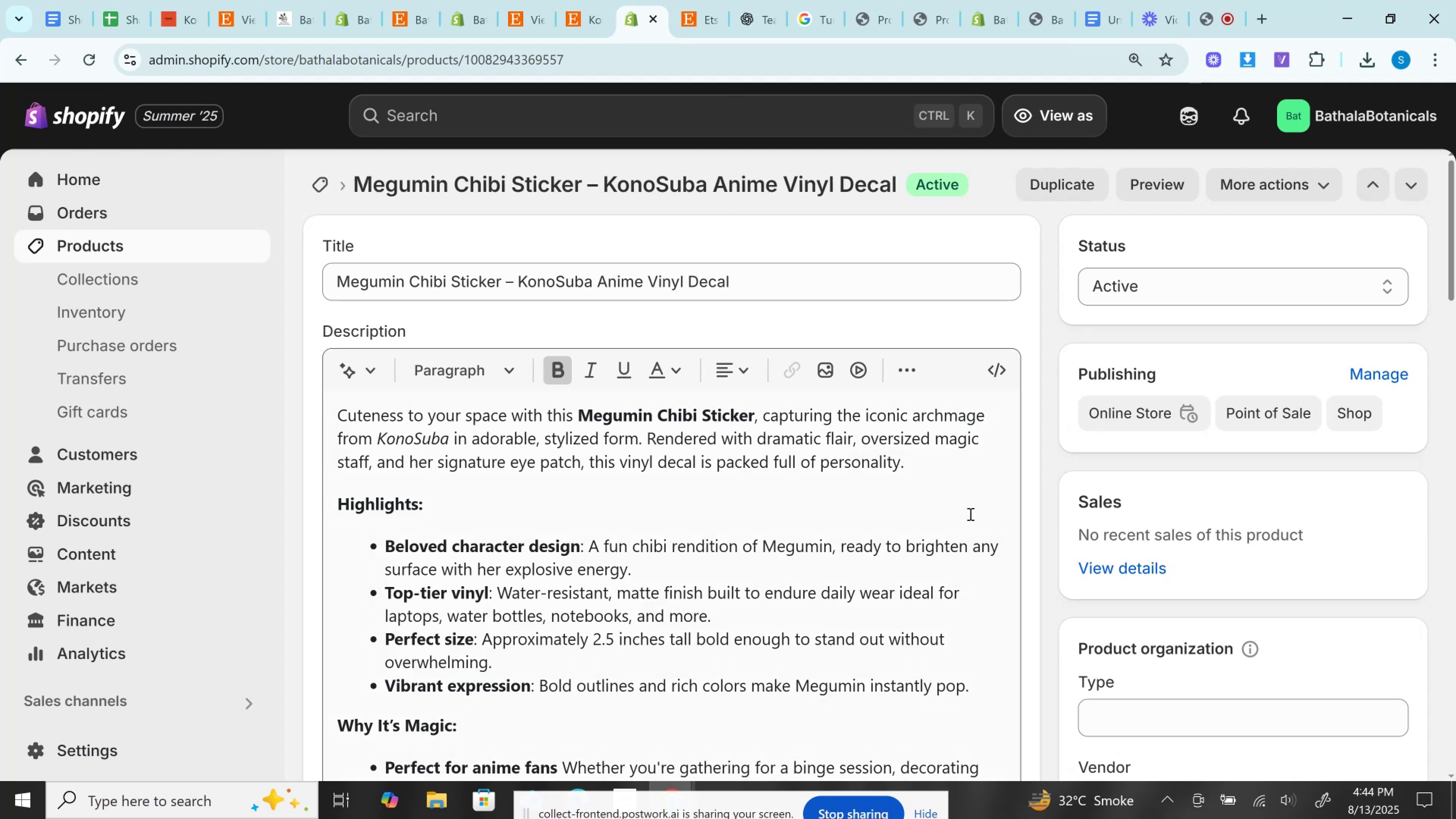 
left_click([586, 0])
 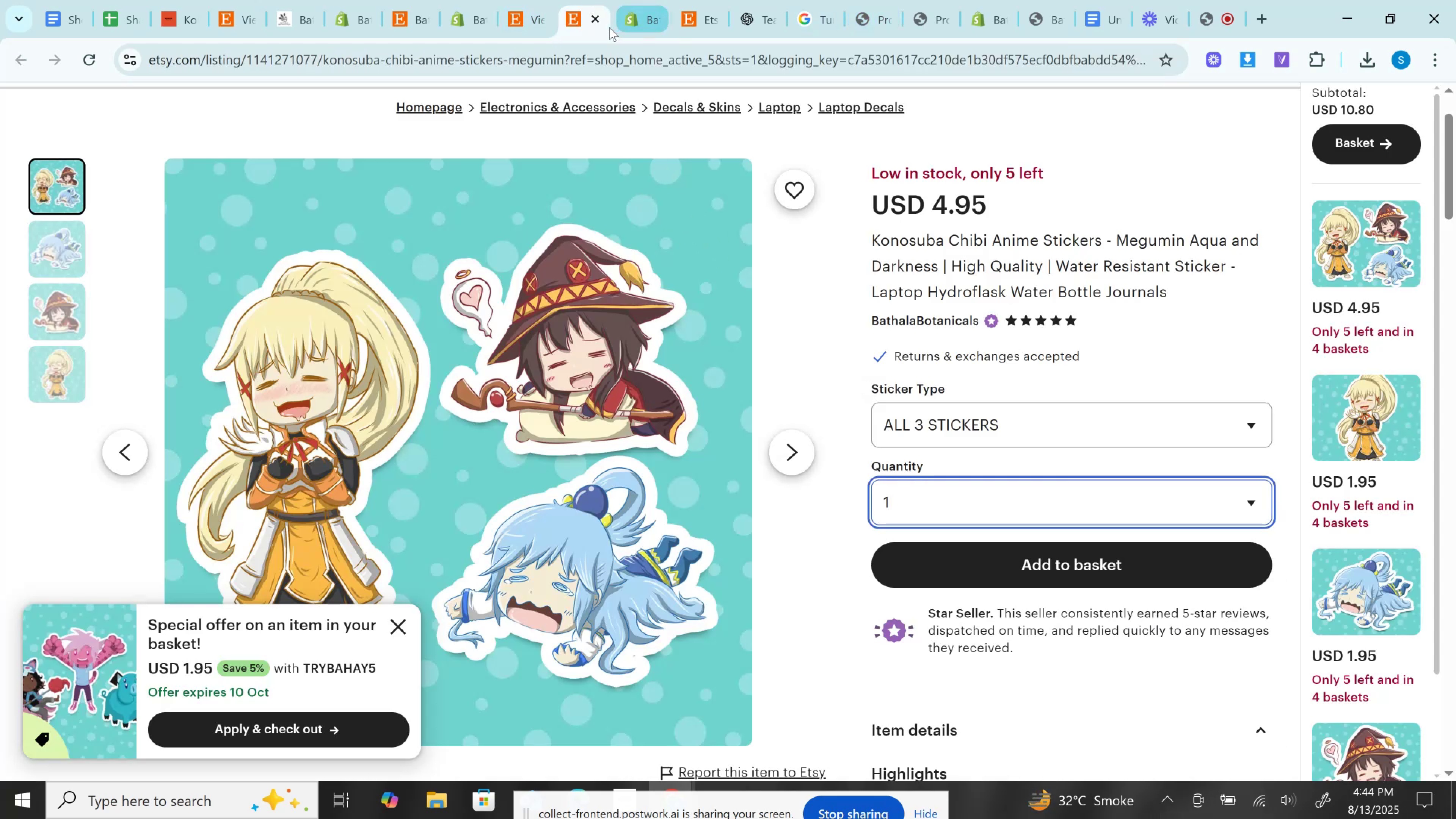 
left_click([595, 21])
 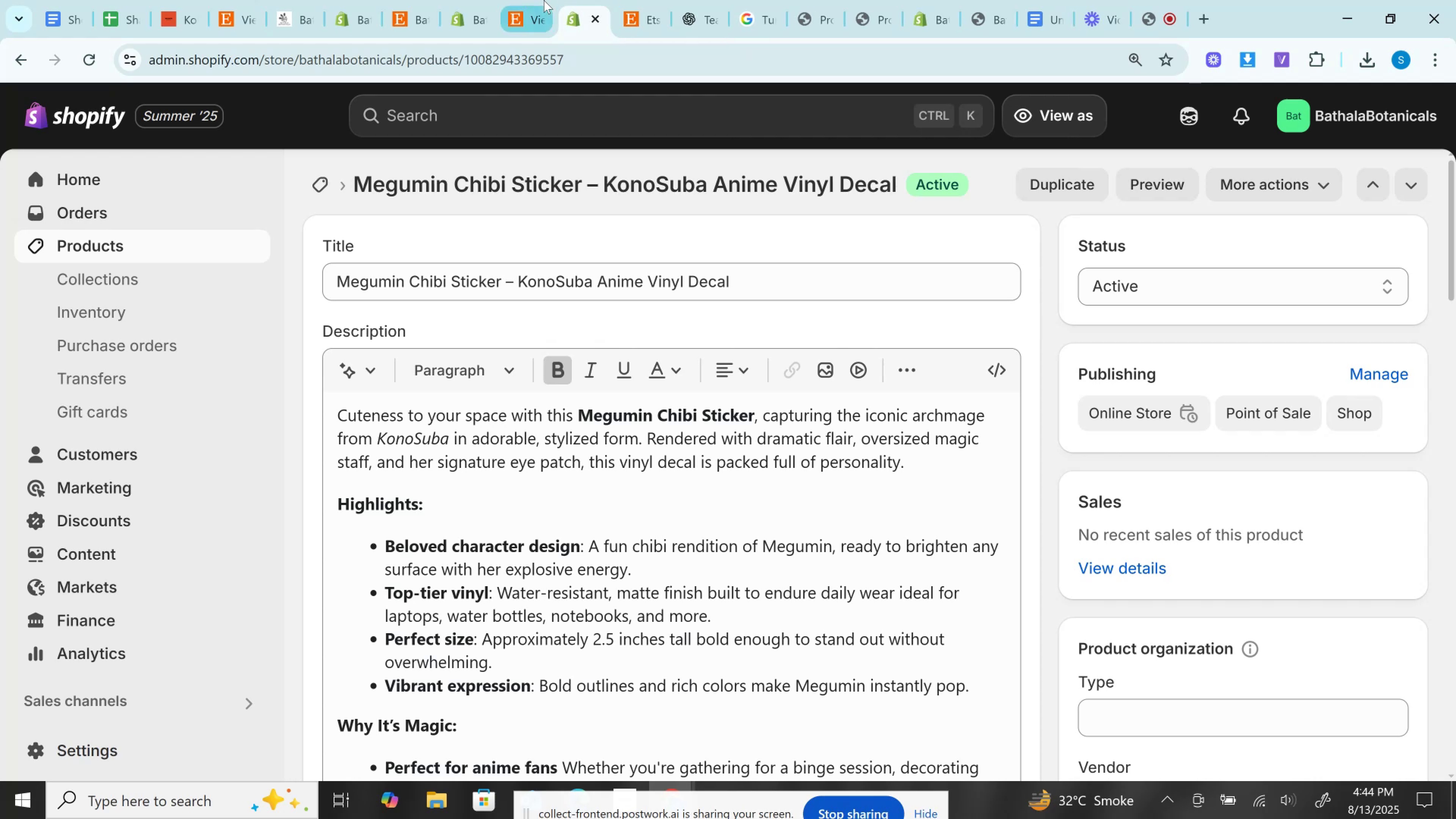 
left_click([544, 0])
 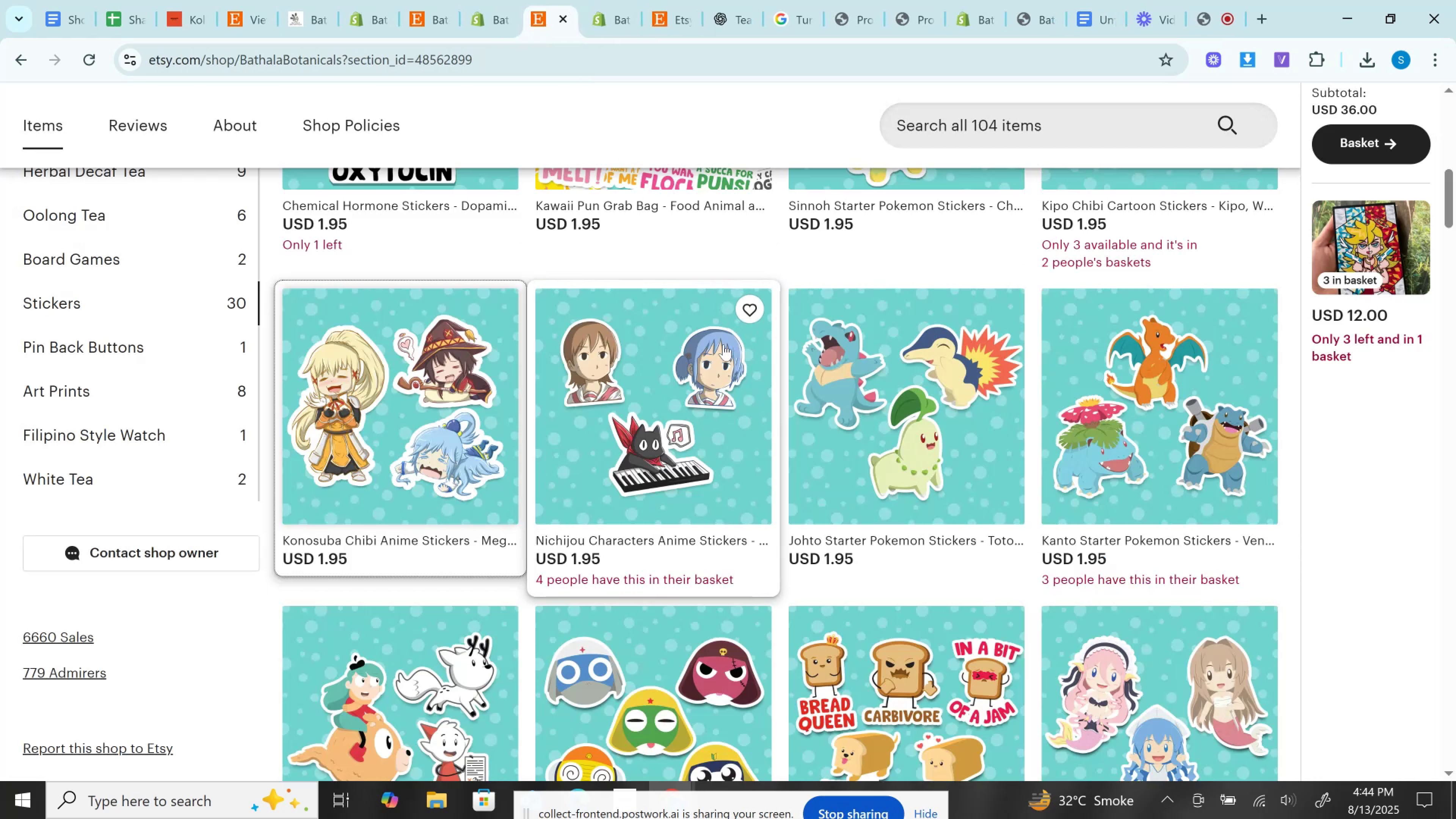 
hold_key(key=ControlLeft, duration=0.78)
left_click([674, 344])
 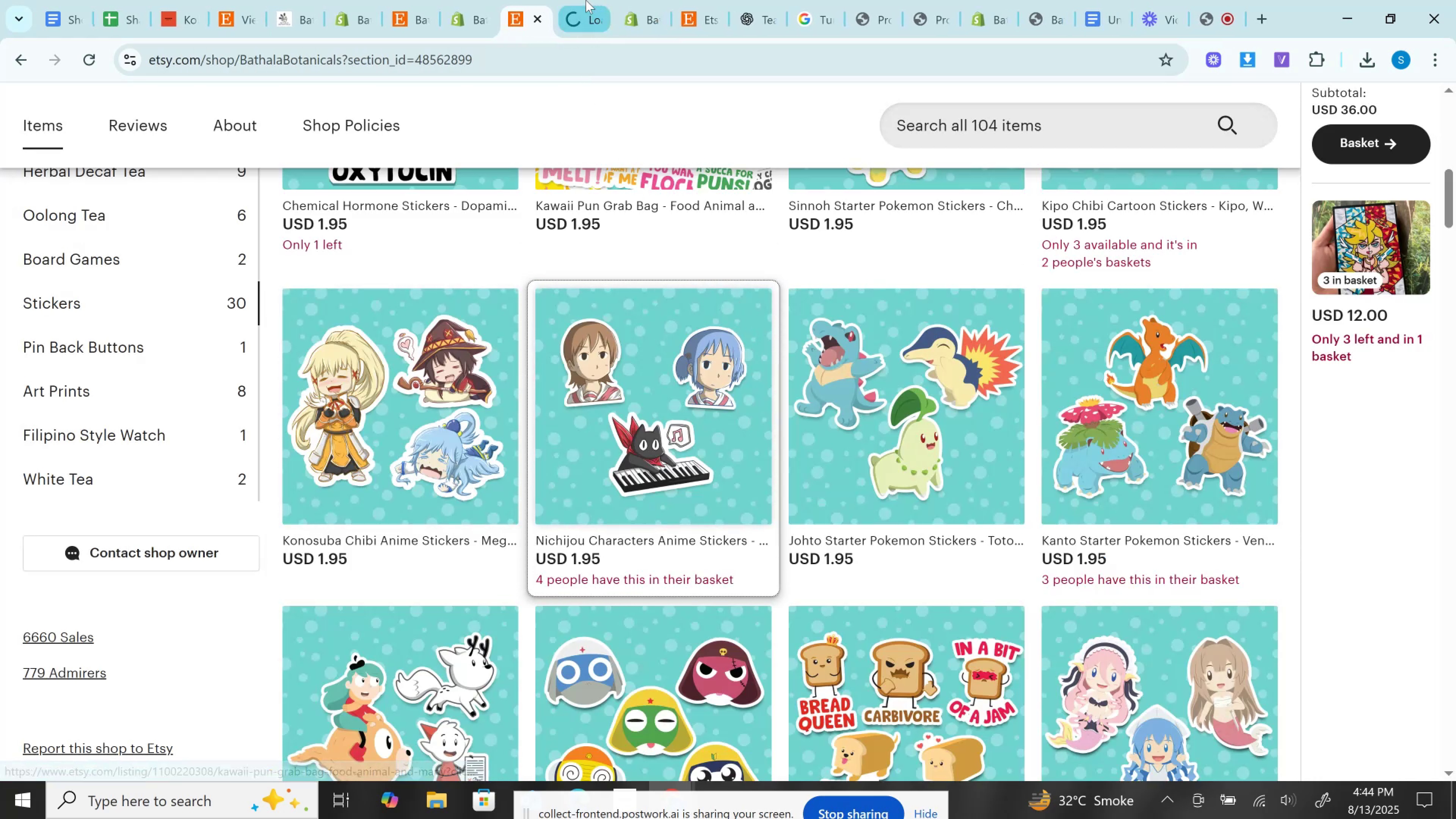 
left_click([586, 0])
 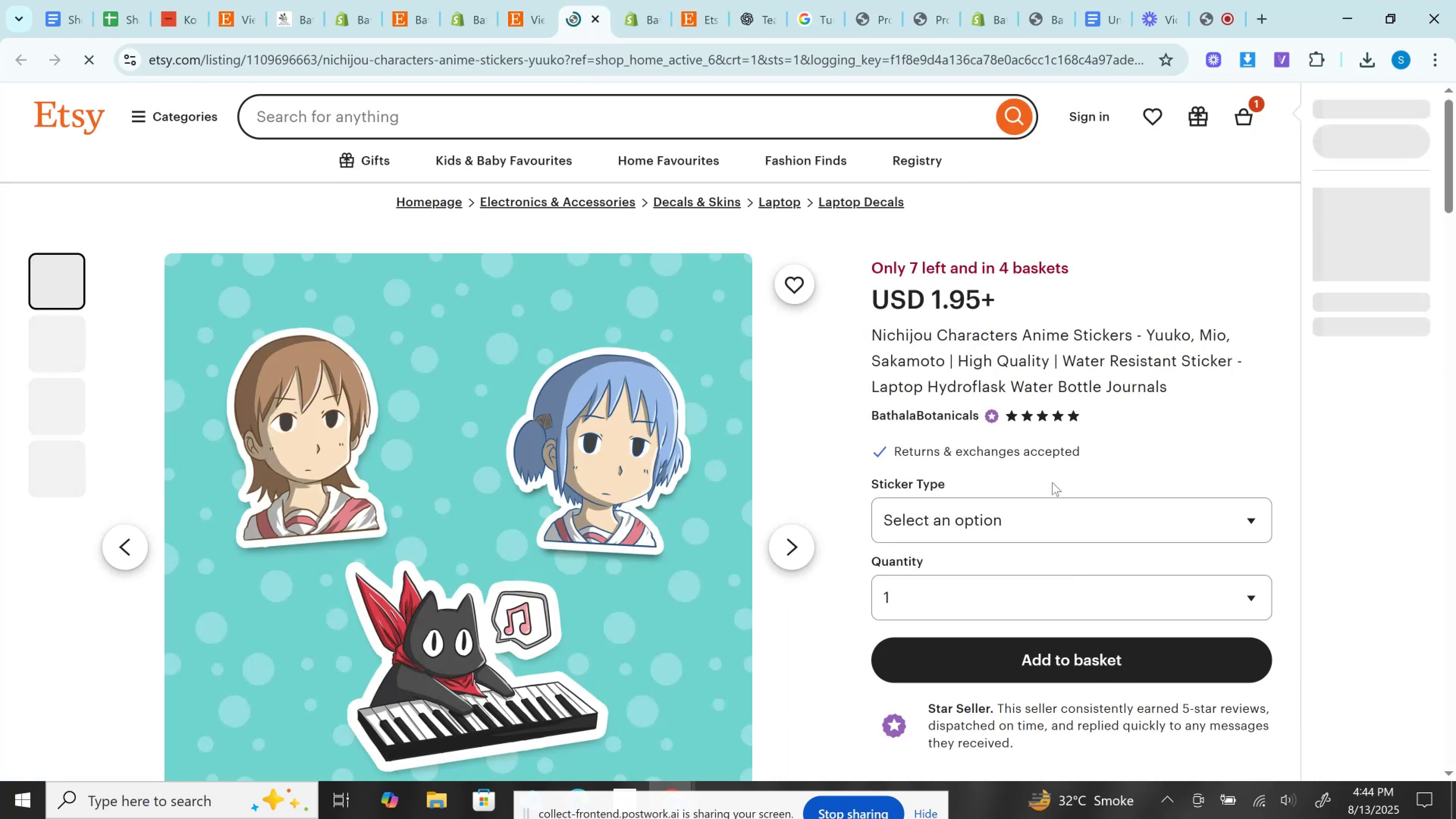 
left_click([1030, 509])
 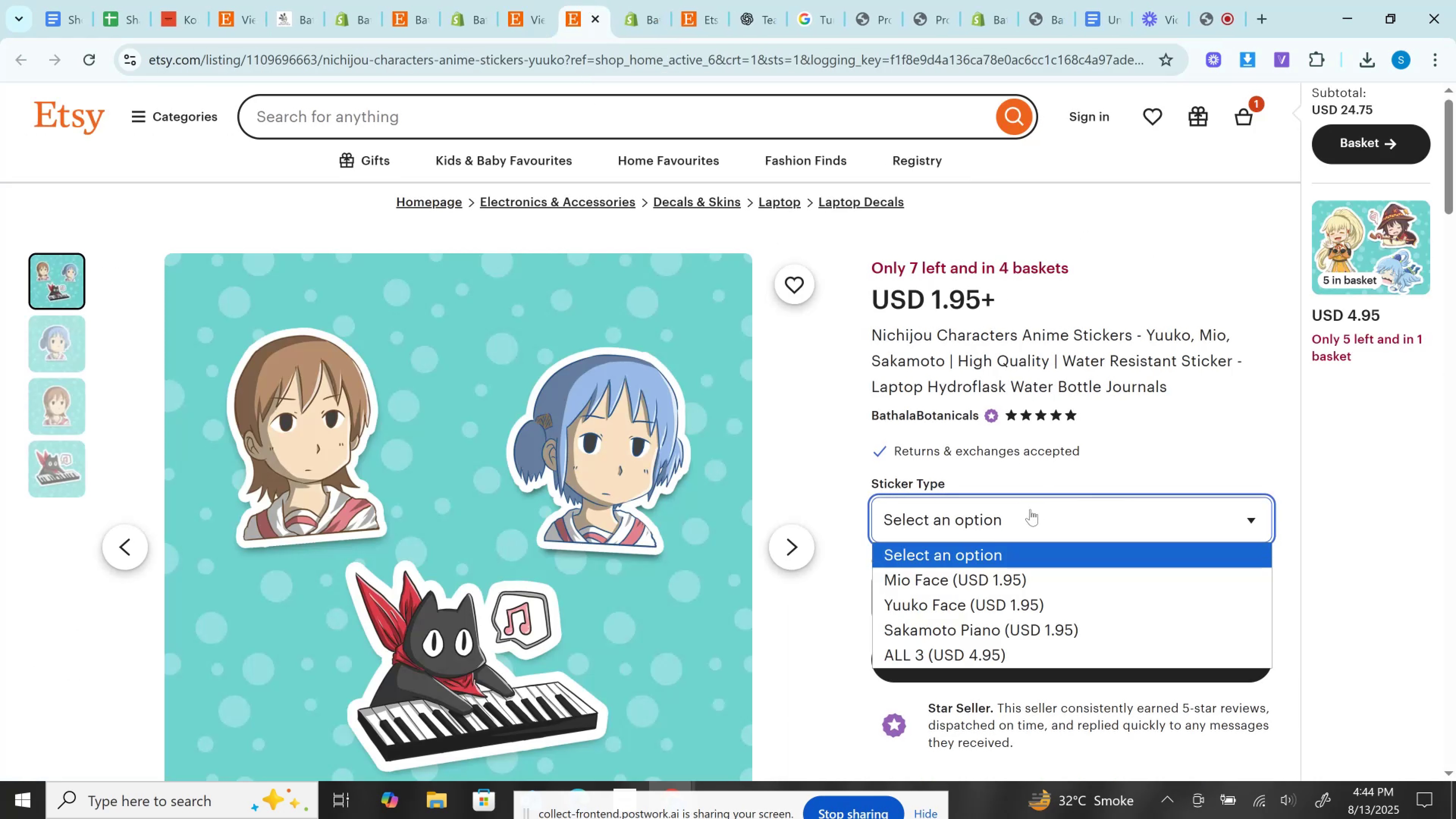 
double_click([965, 578])
 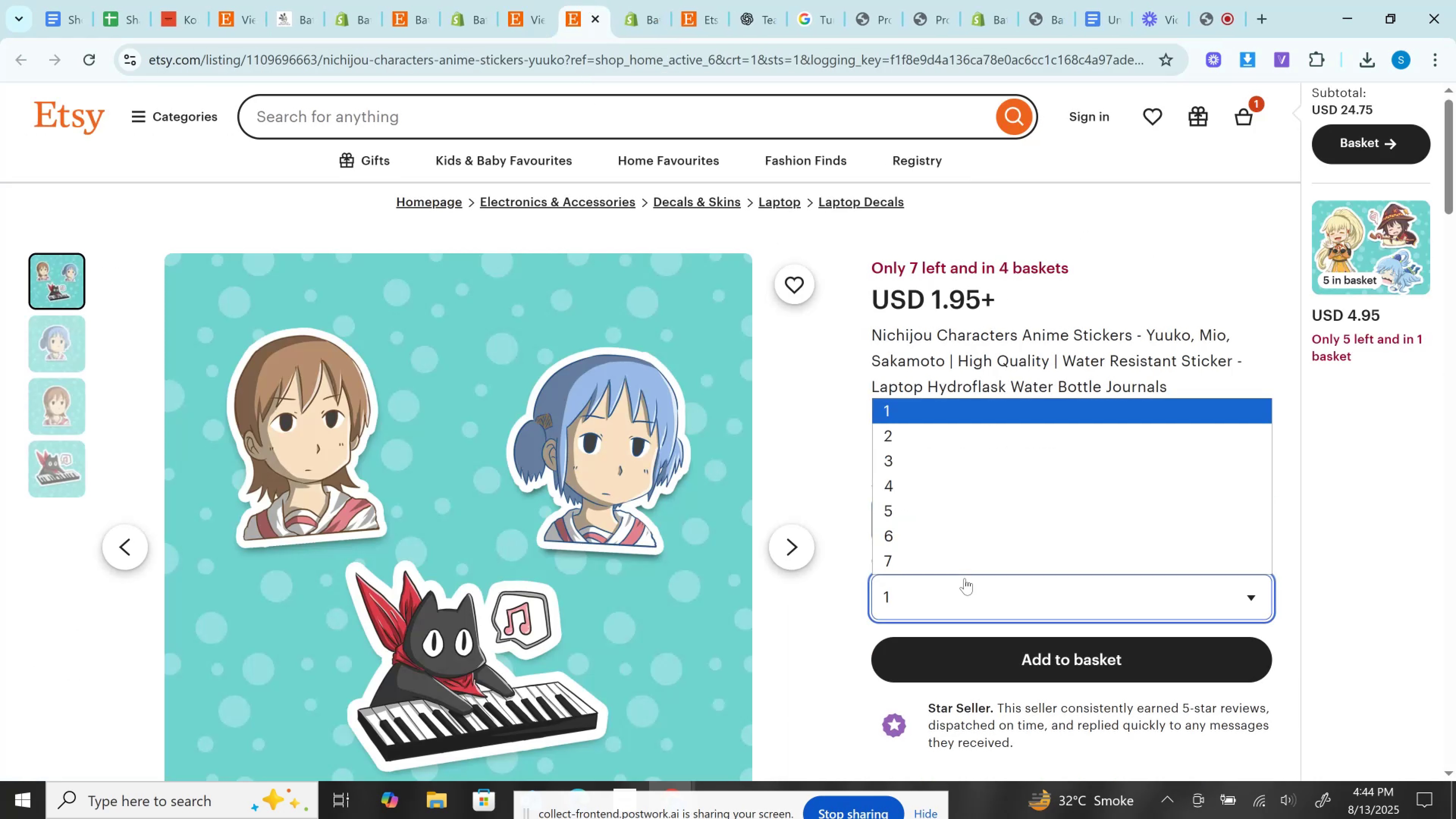 
left_click([965, 578])
 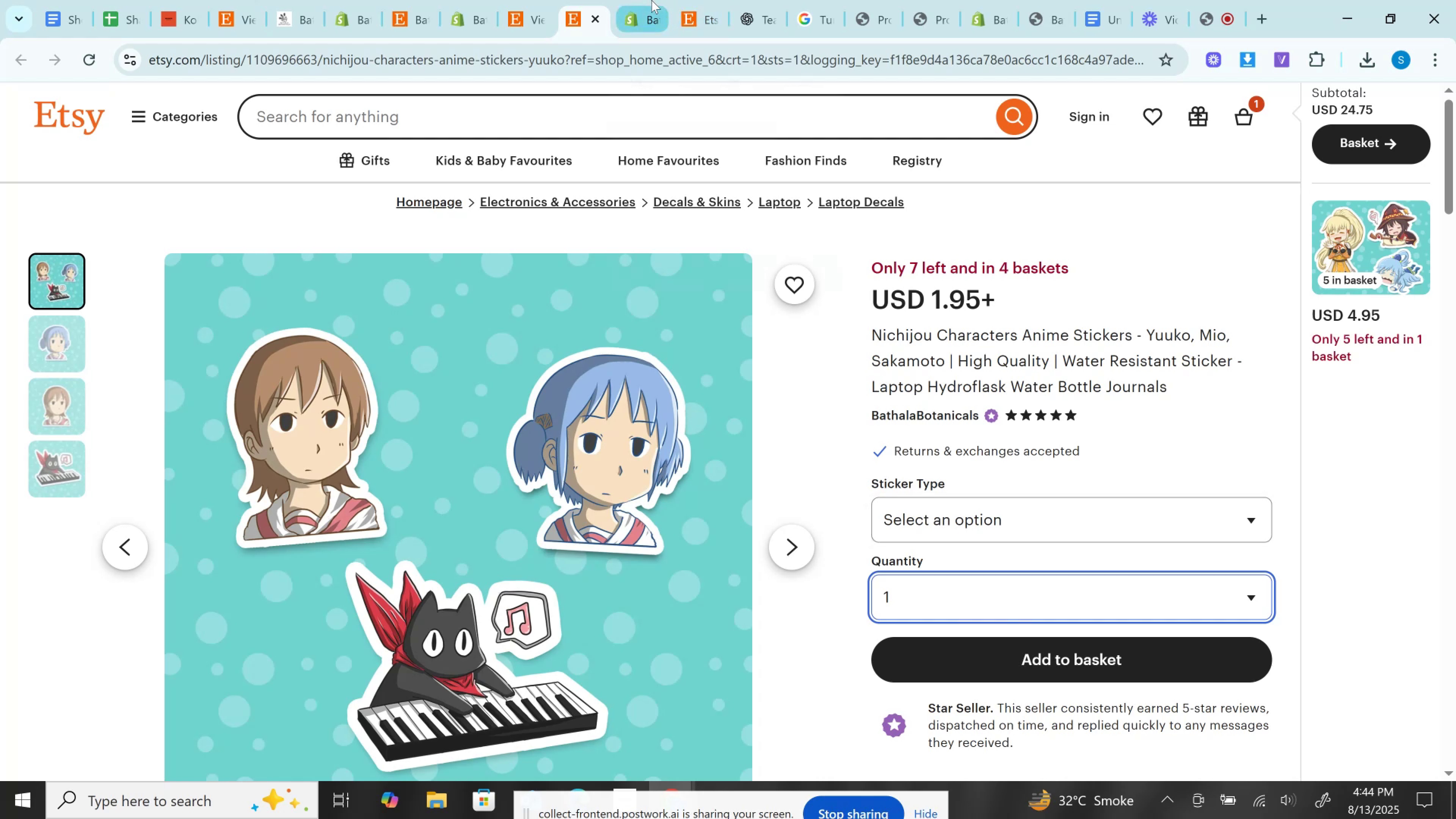 
left_click([520, 0])
 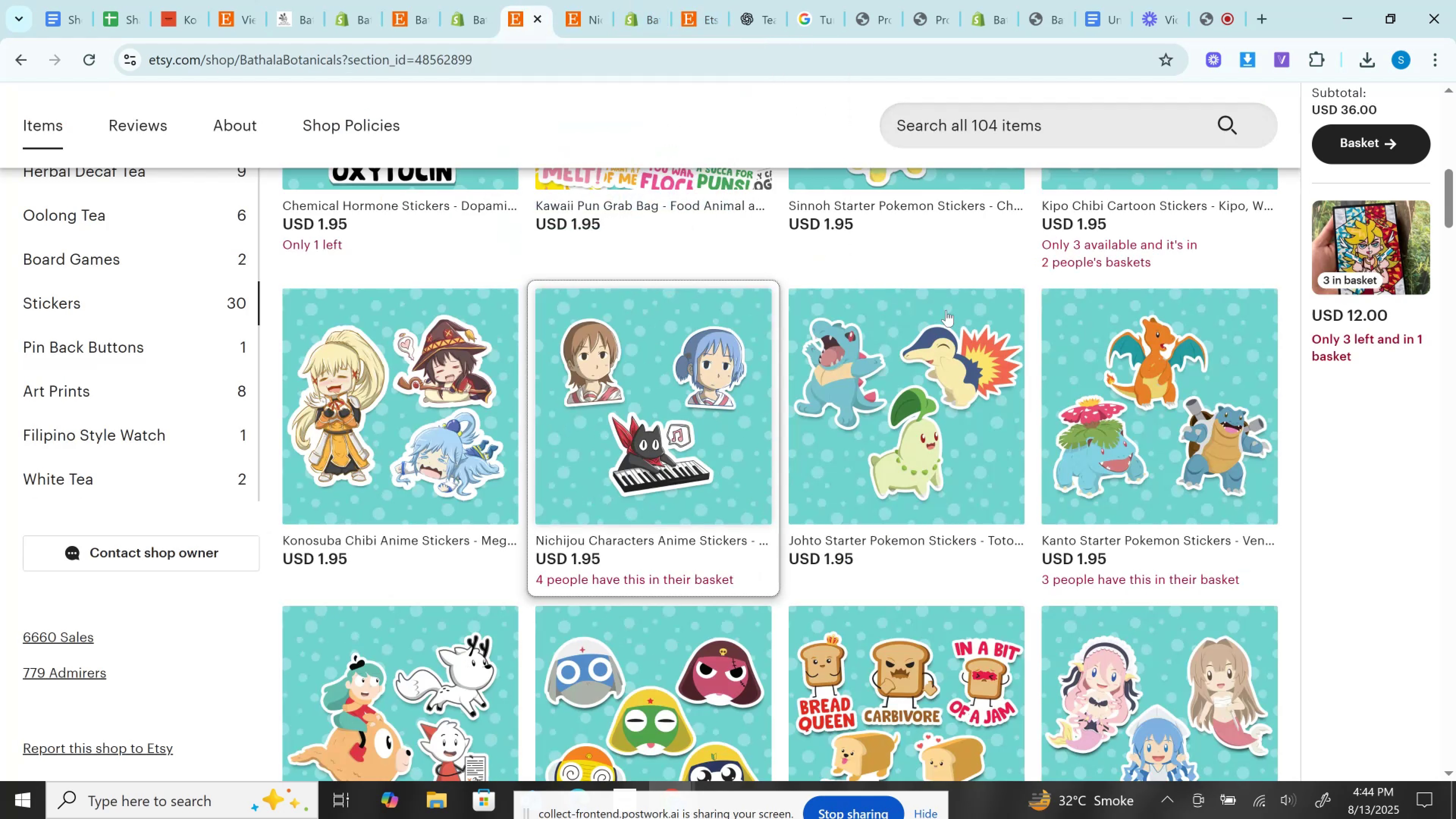 
hold_key(key=ControlLeft, duration=0.69)
left_click([900, 353])
 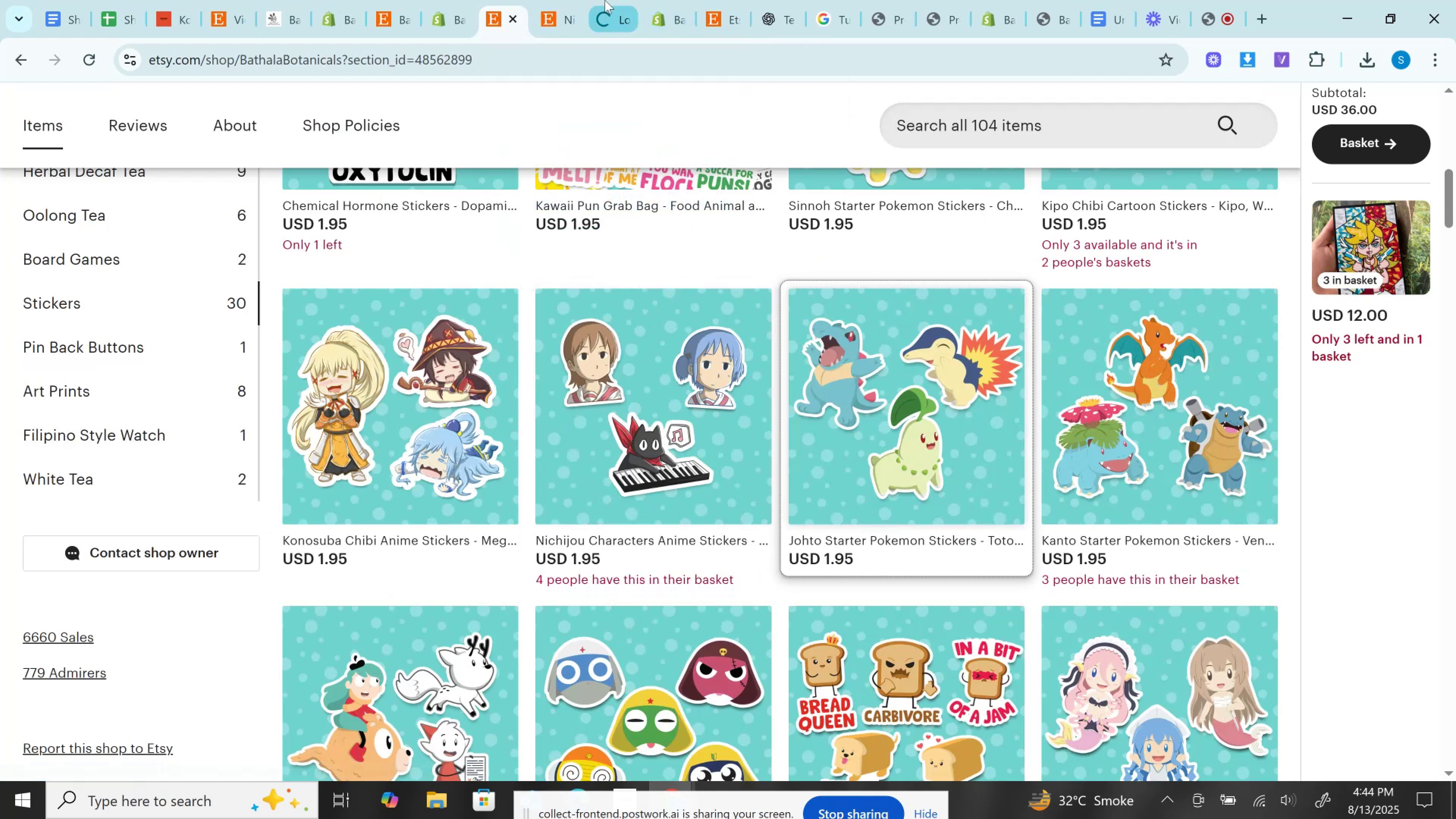 
left_click([605, 0])
 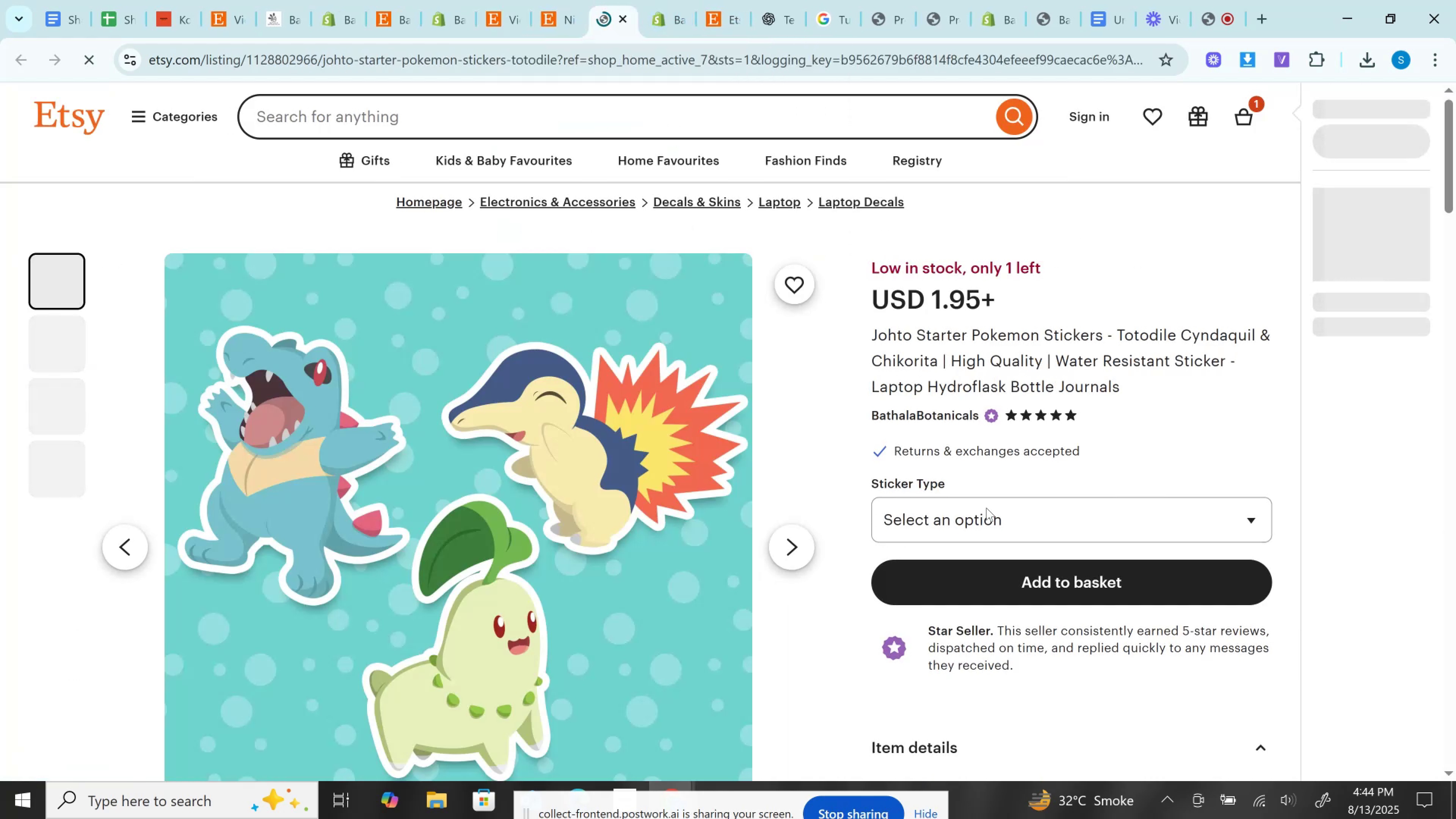 
left_click([985, 521])
 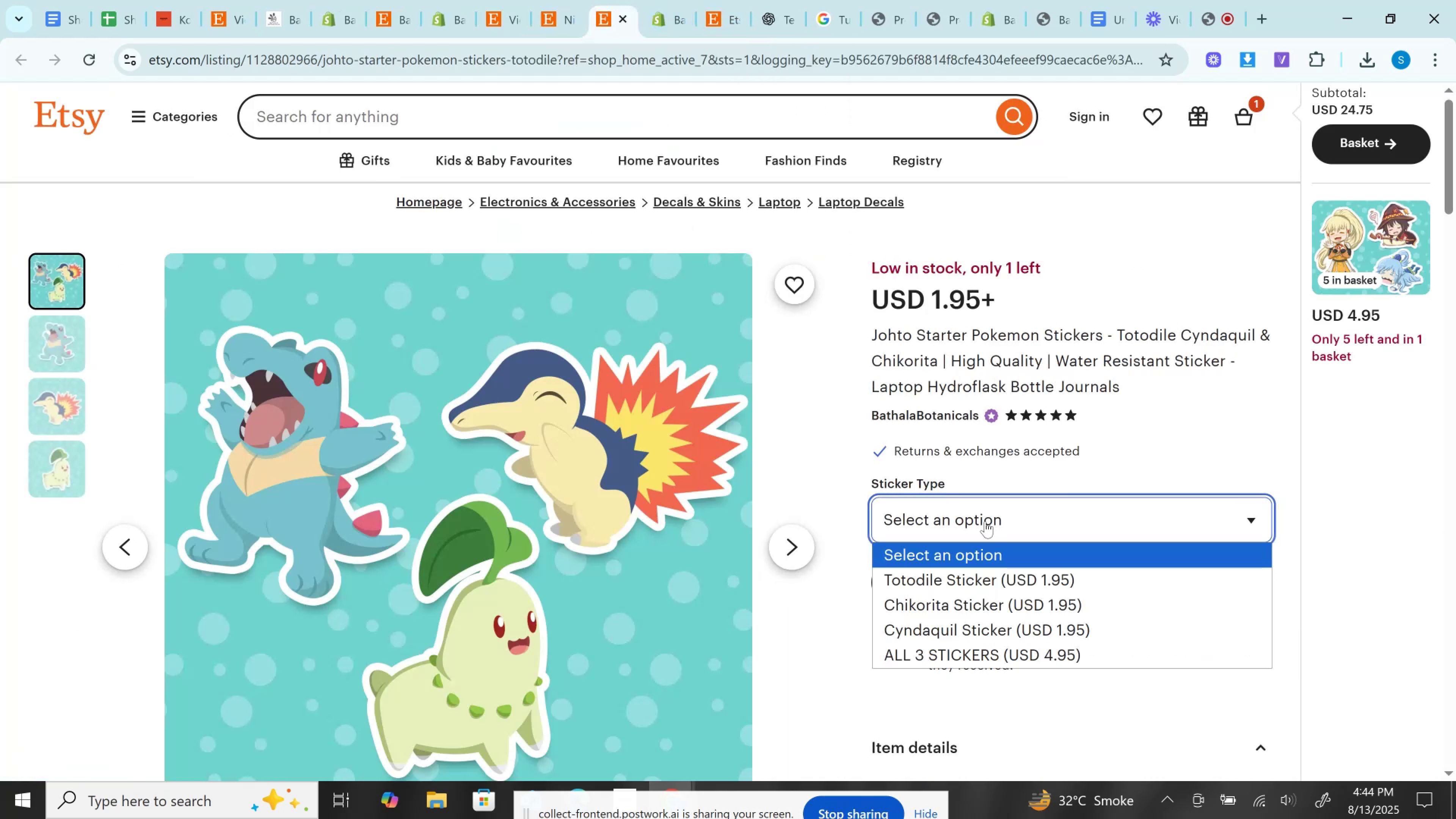 
left_click([985, 521])
 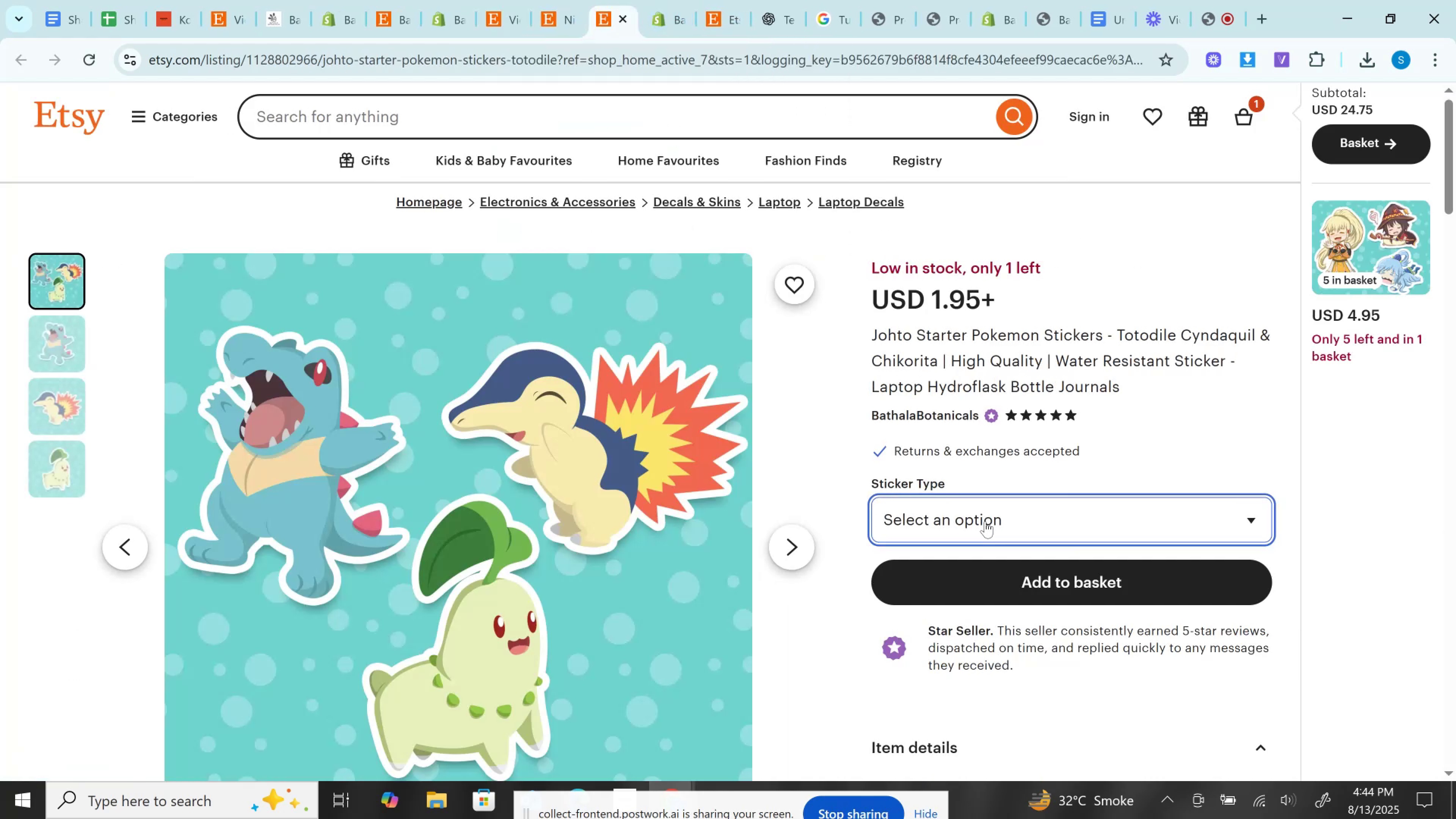 
left_click([985, 521])
 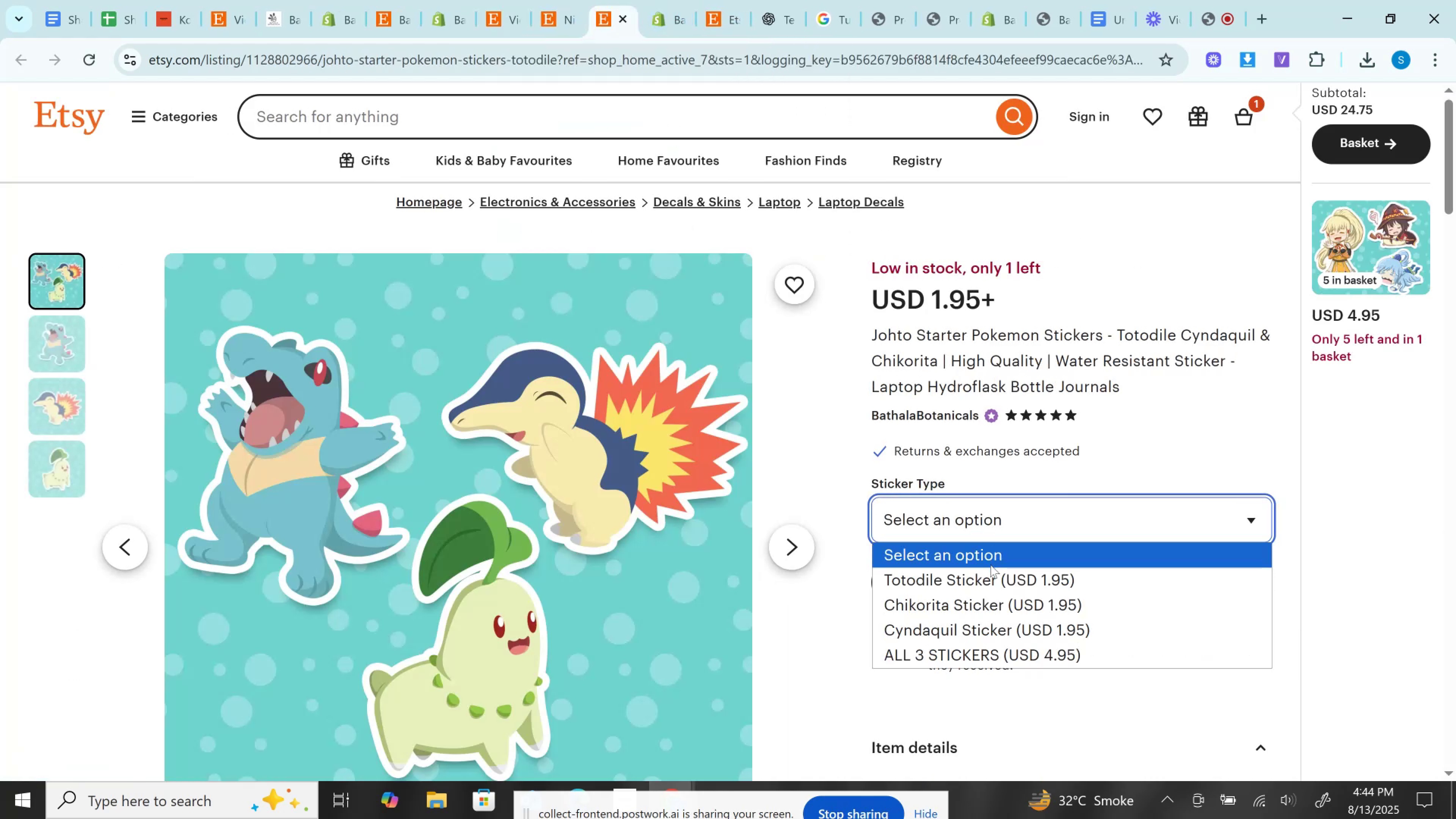 
left_click_drag(start_coordinate=[990, 566], to_coordinate=[994, 580])
 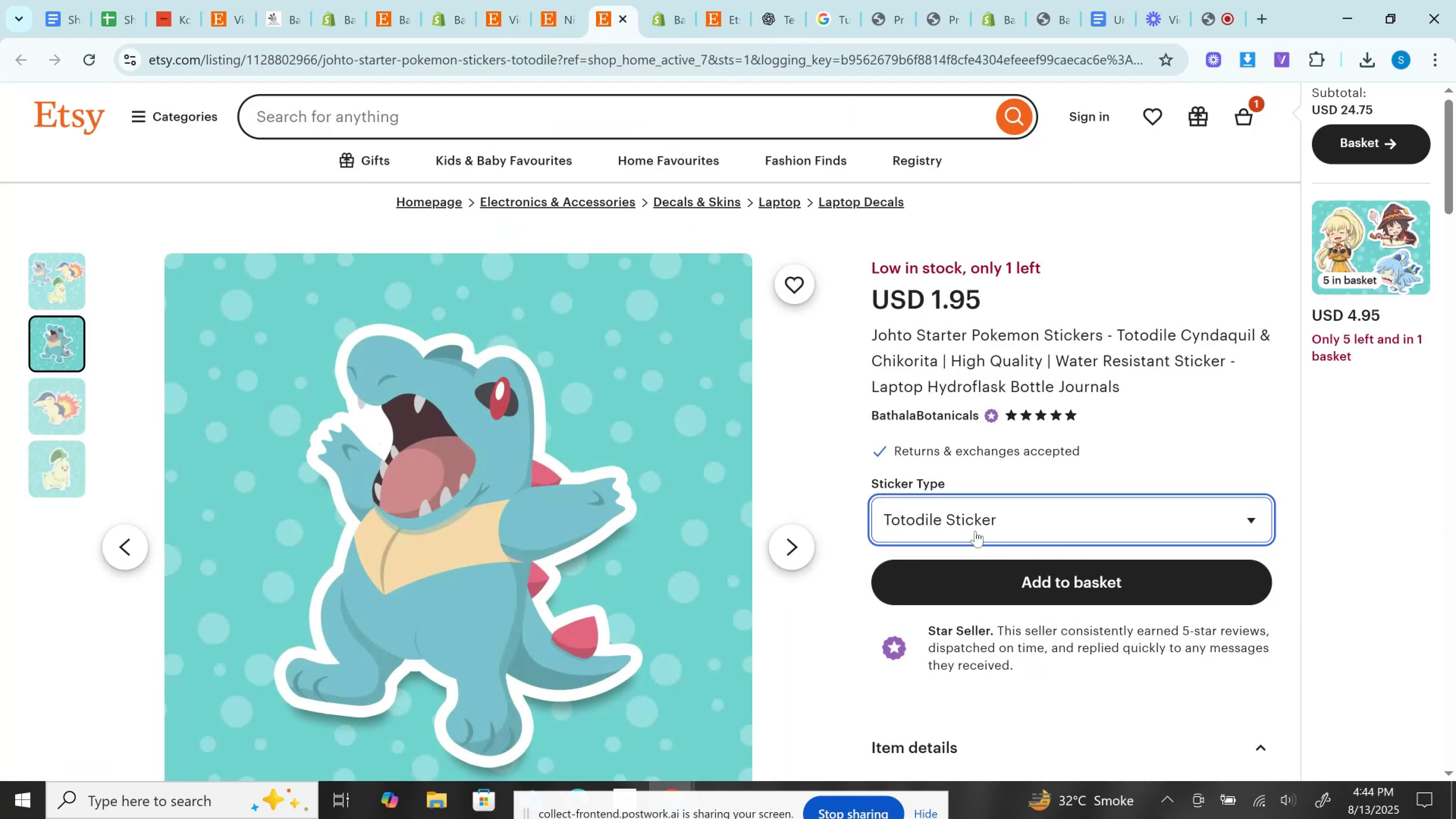 
left_click([963, 522])
 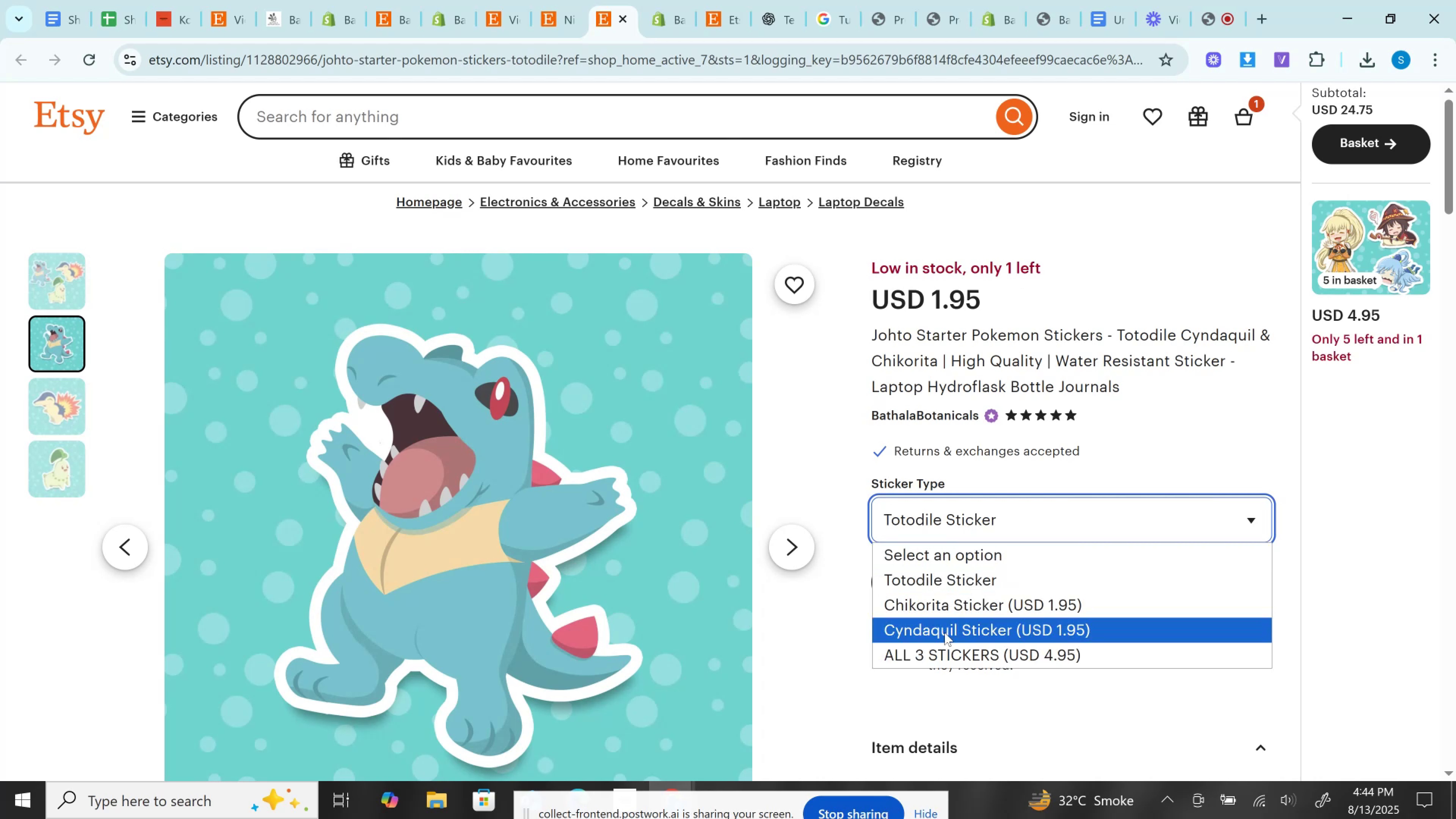 
left_click_drag(start_coordinate=[945, 637], to_coordinate=[945, 639])
 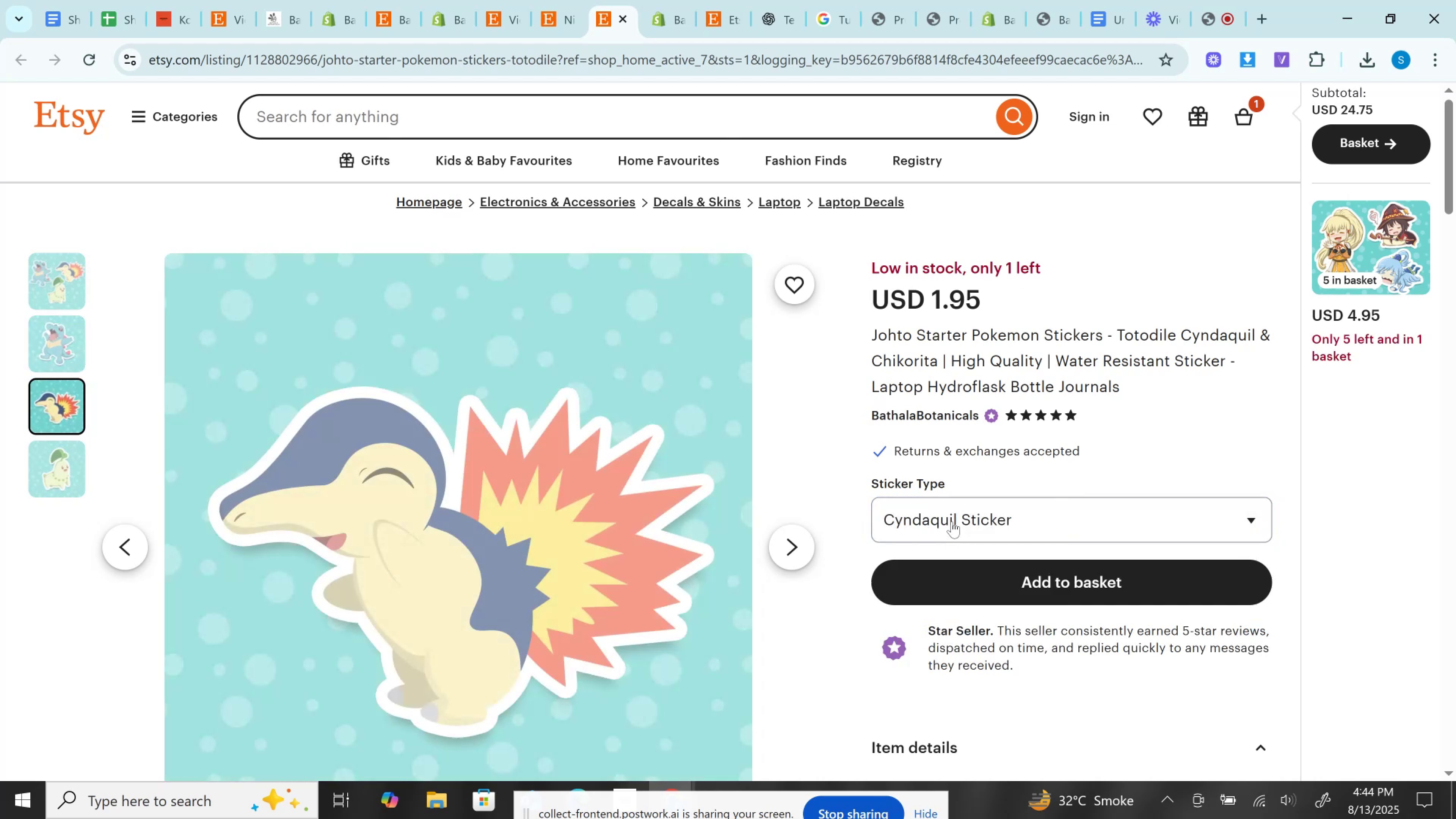 
left_click([952, 521])
 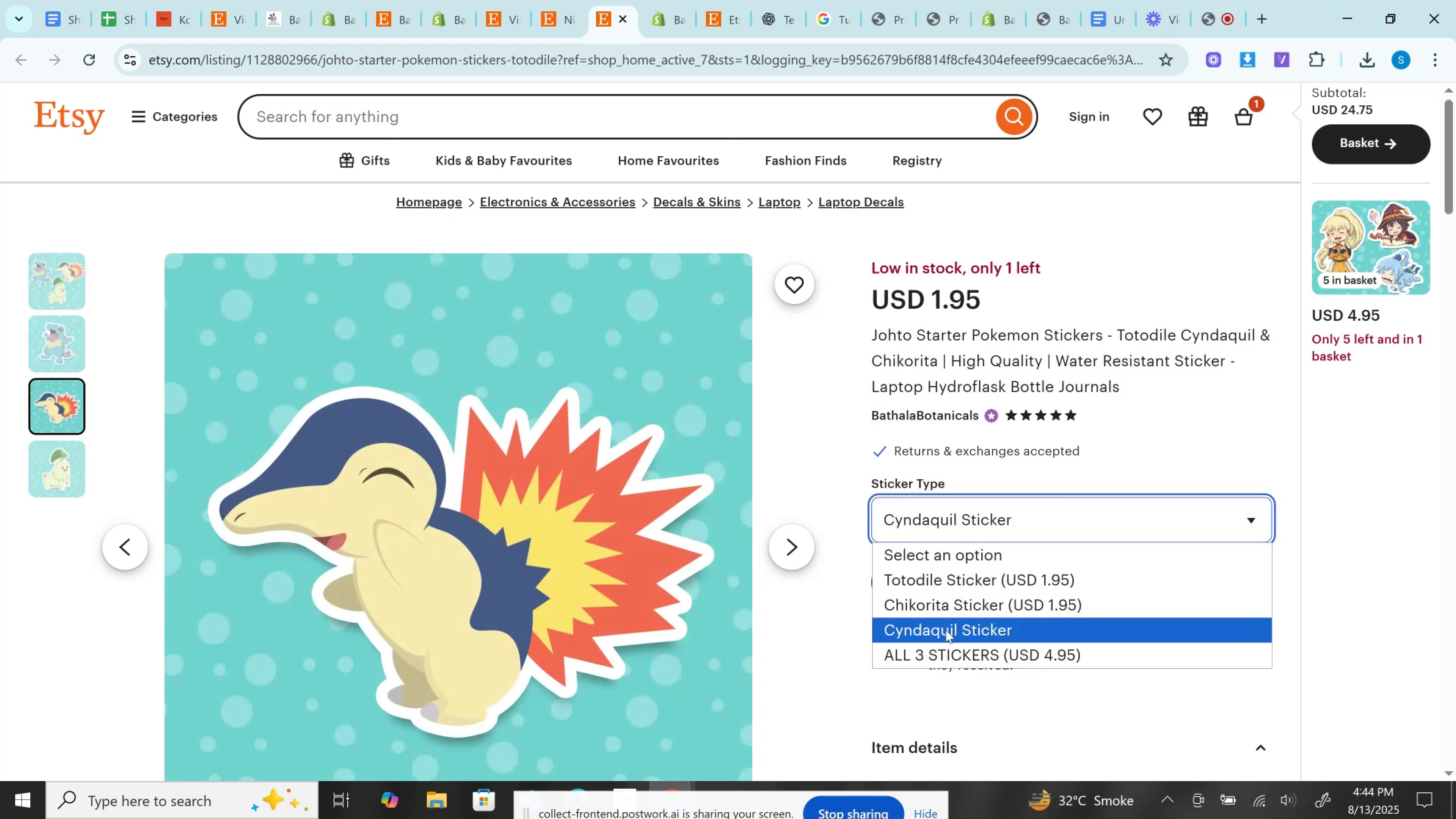 
left_click([946, 630])
 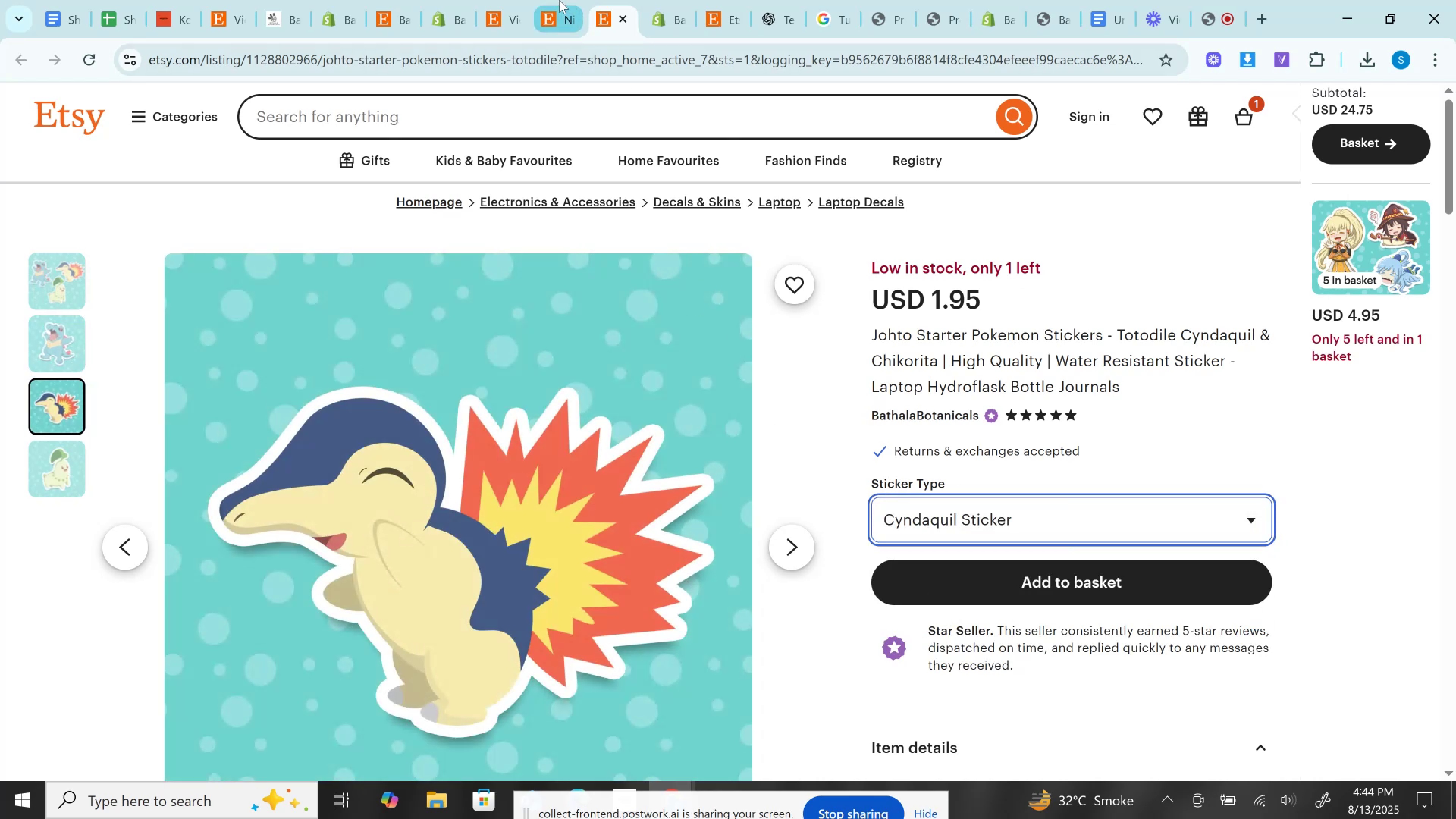 
left_click([559, 0])
 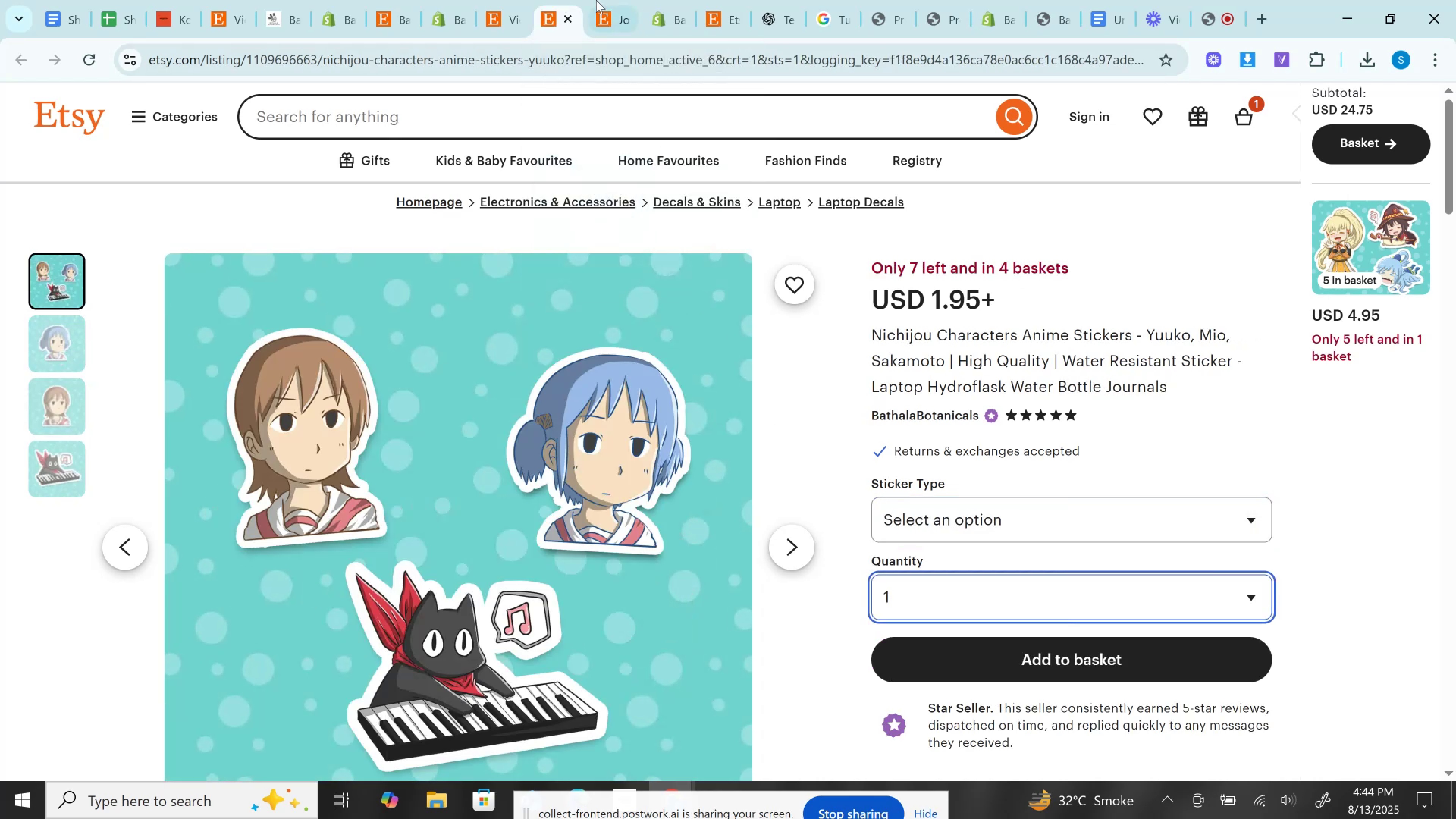 
left_click([596, 0])
 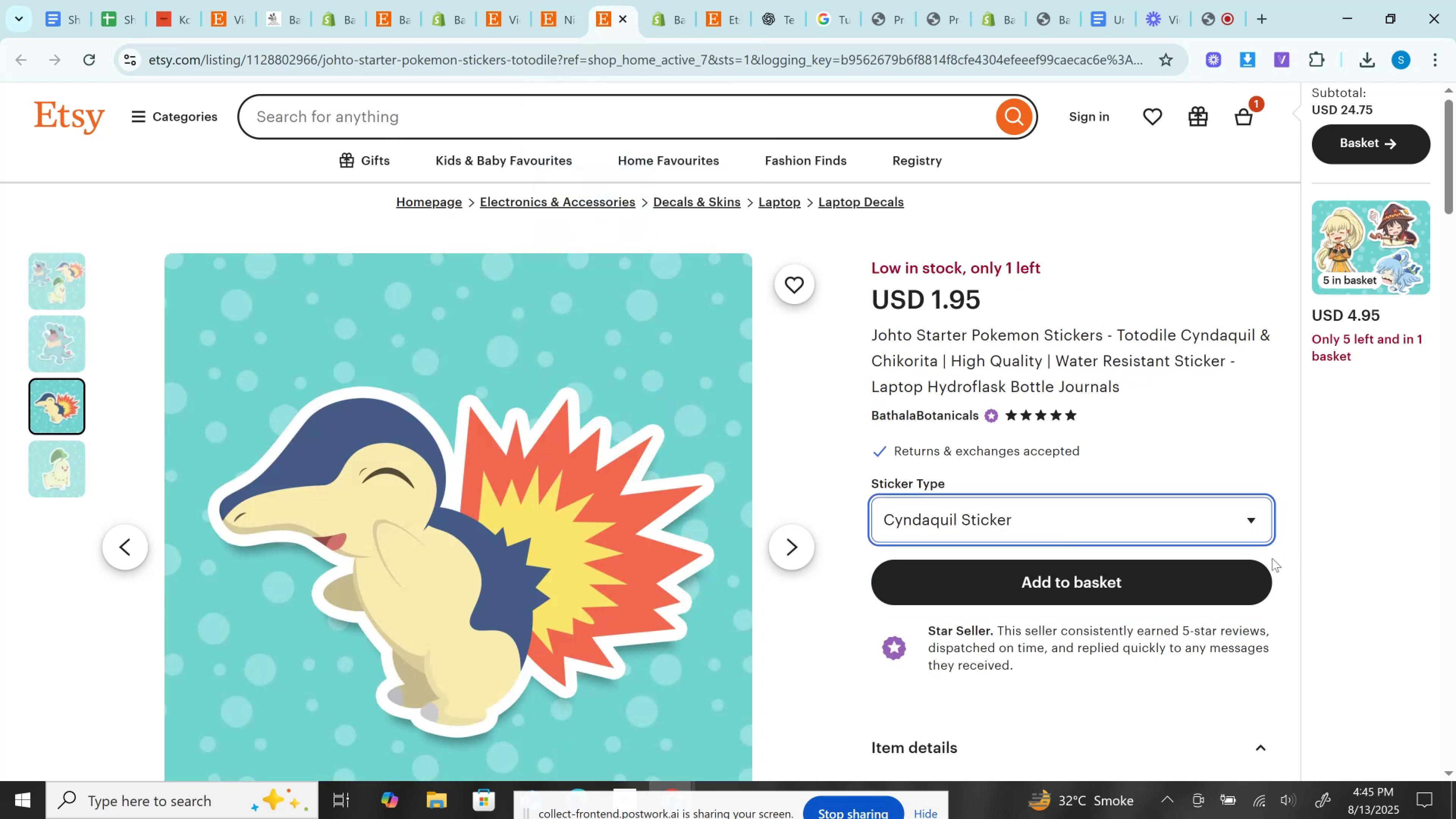 
left_click([1092, 524])
 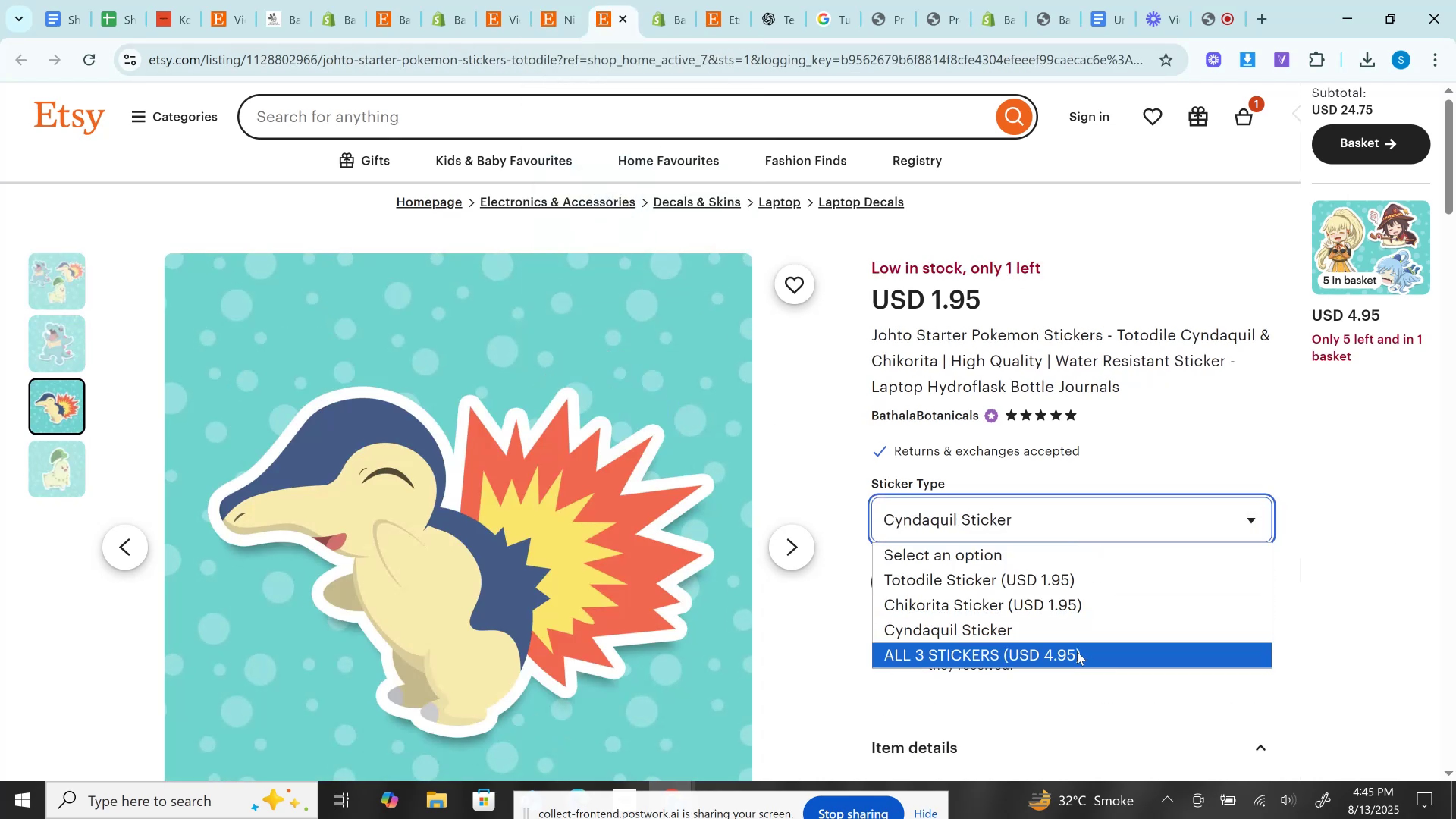 
left_click([1077, 652])
 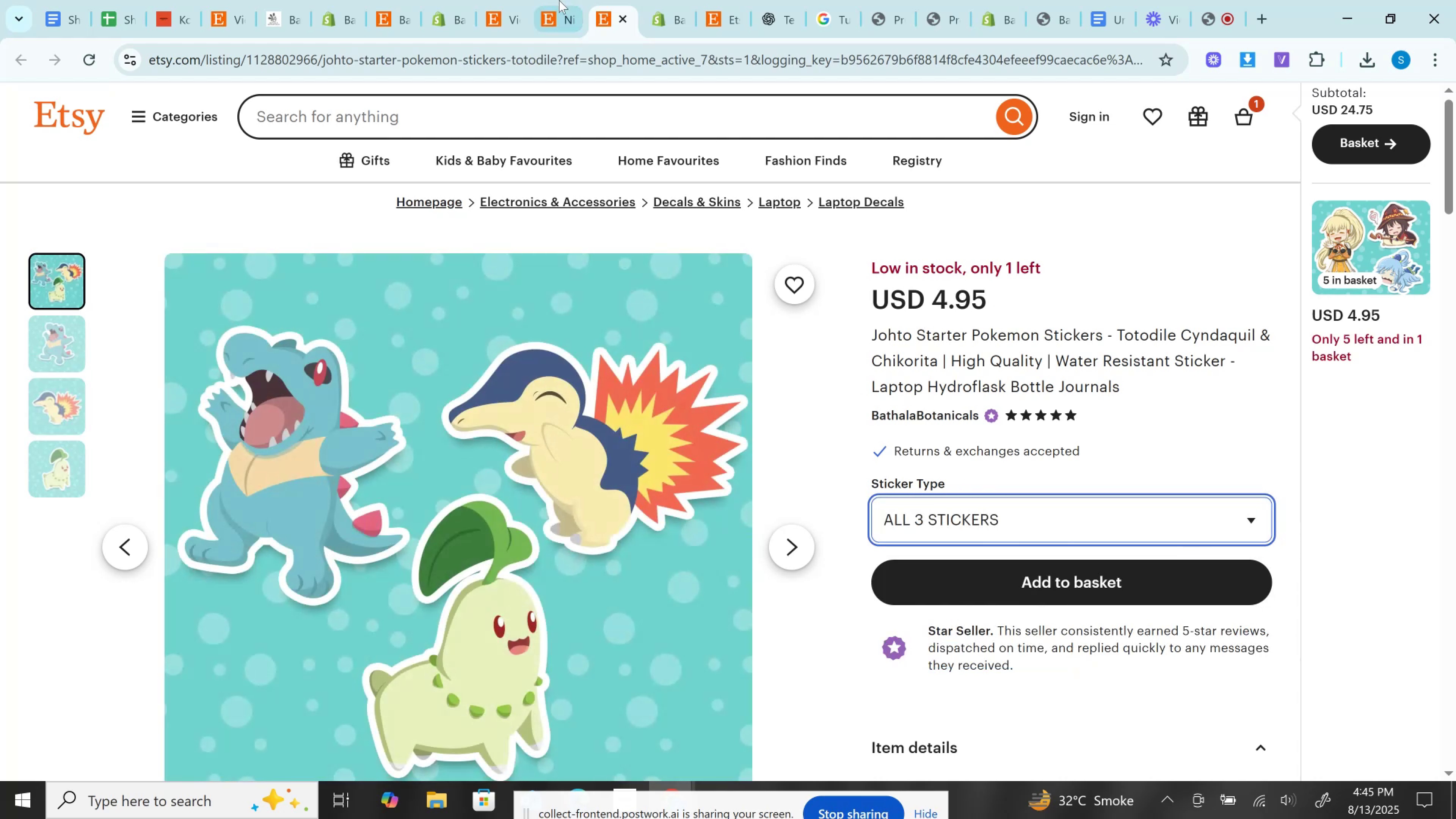 
left_click([569, 0])
 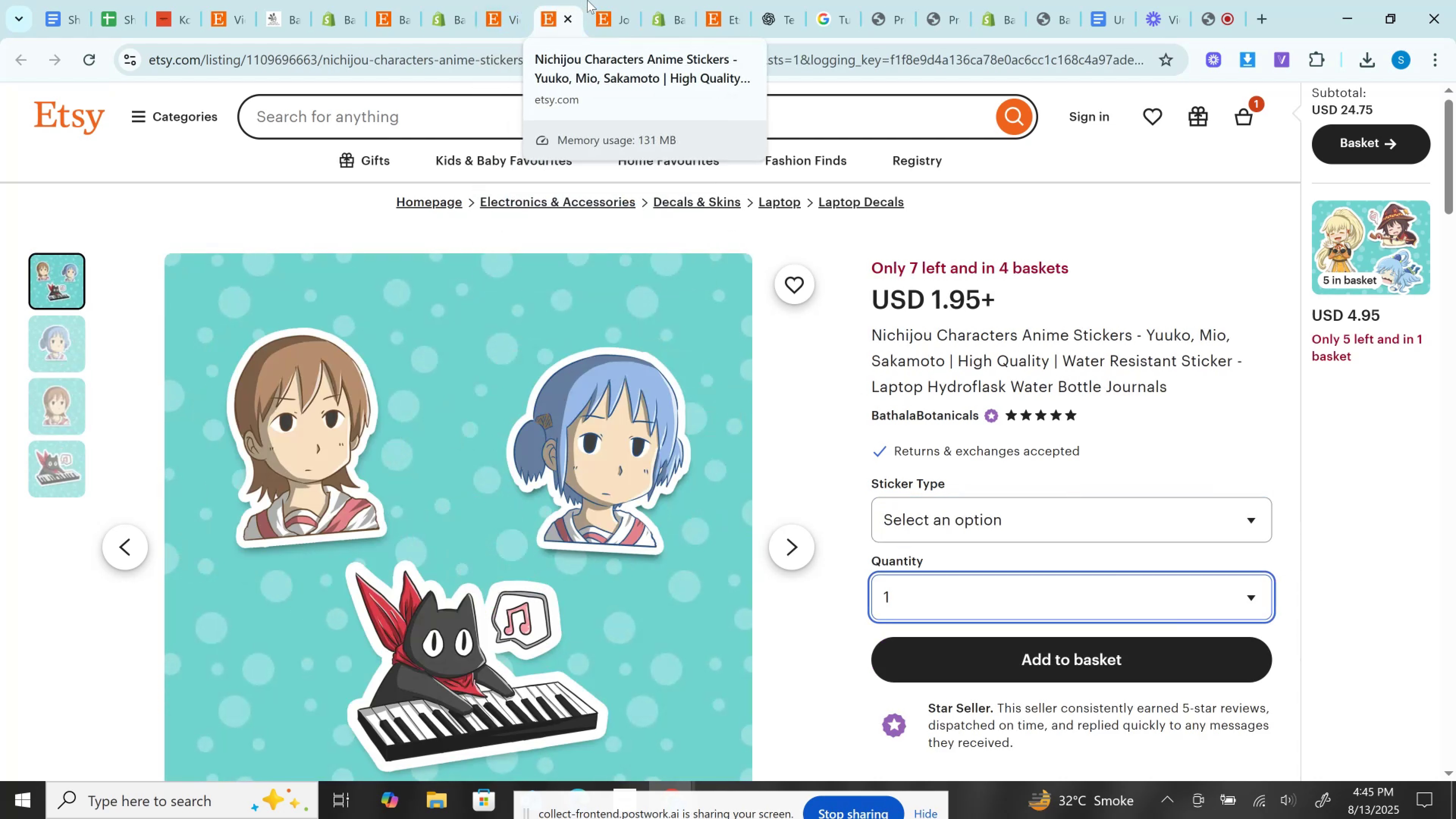 
left_click([616, 0])
 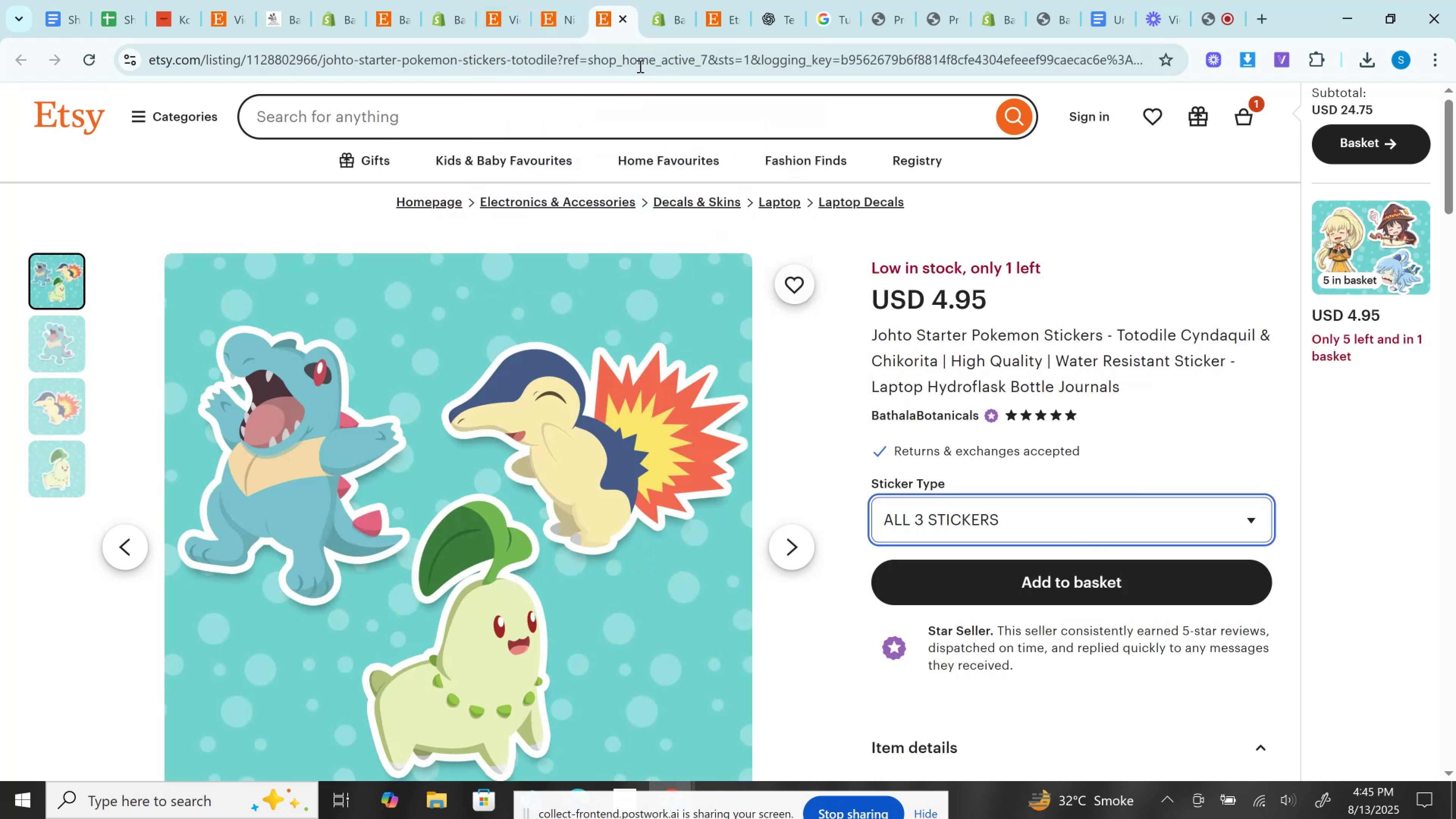 
left_click([638, 61])
 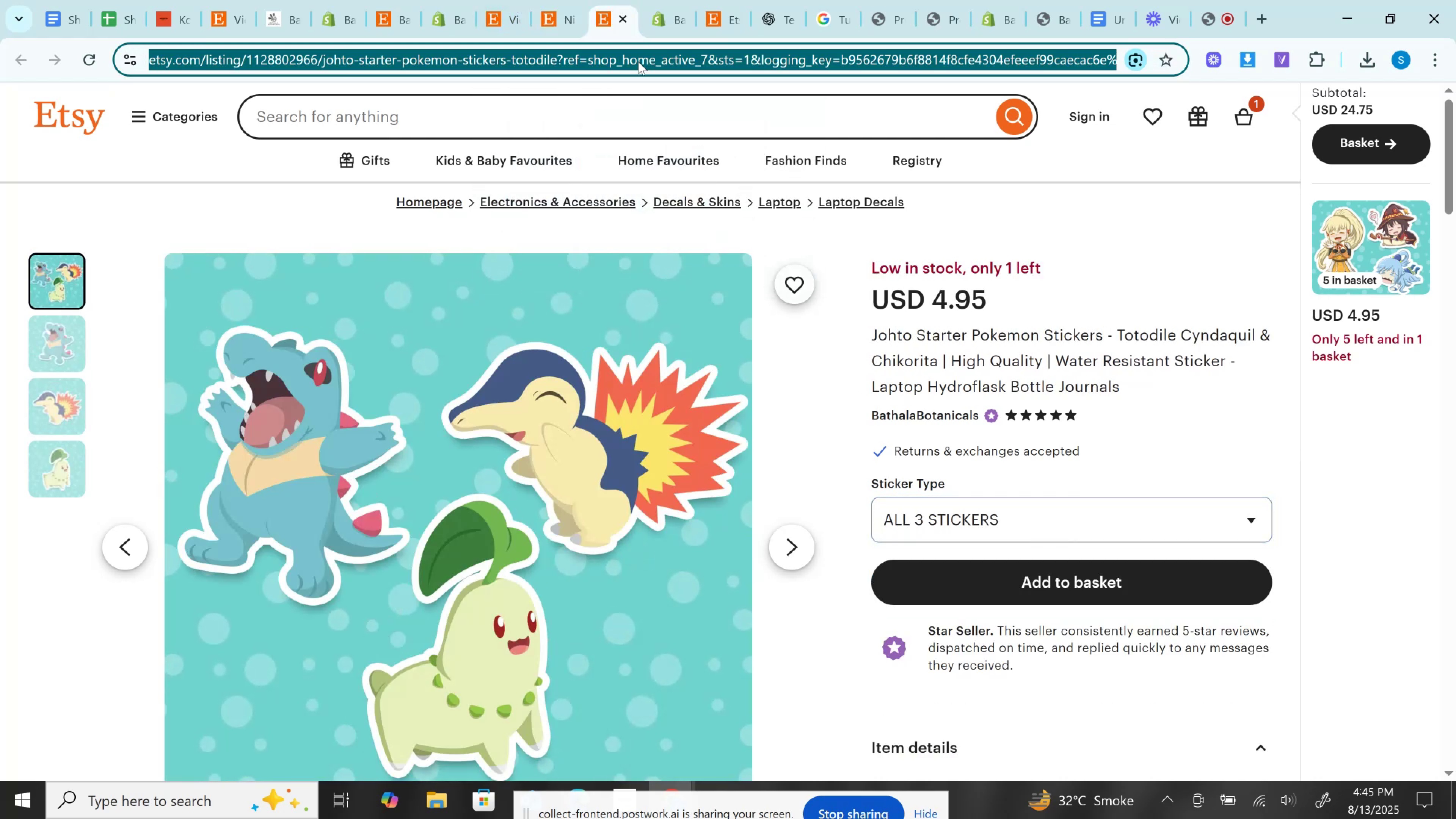 
key(Control+C)
 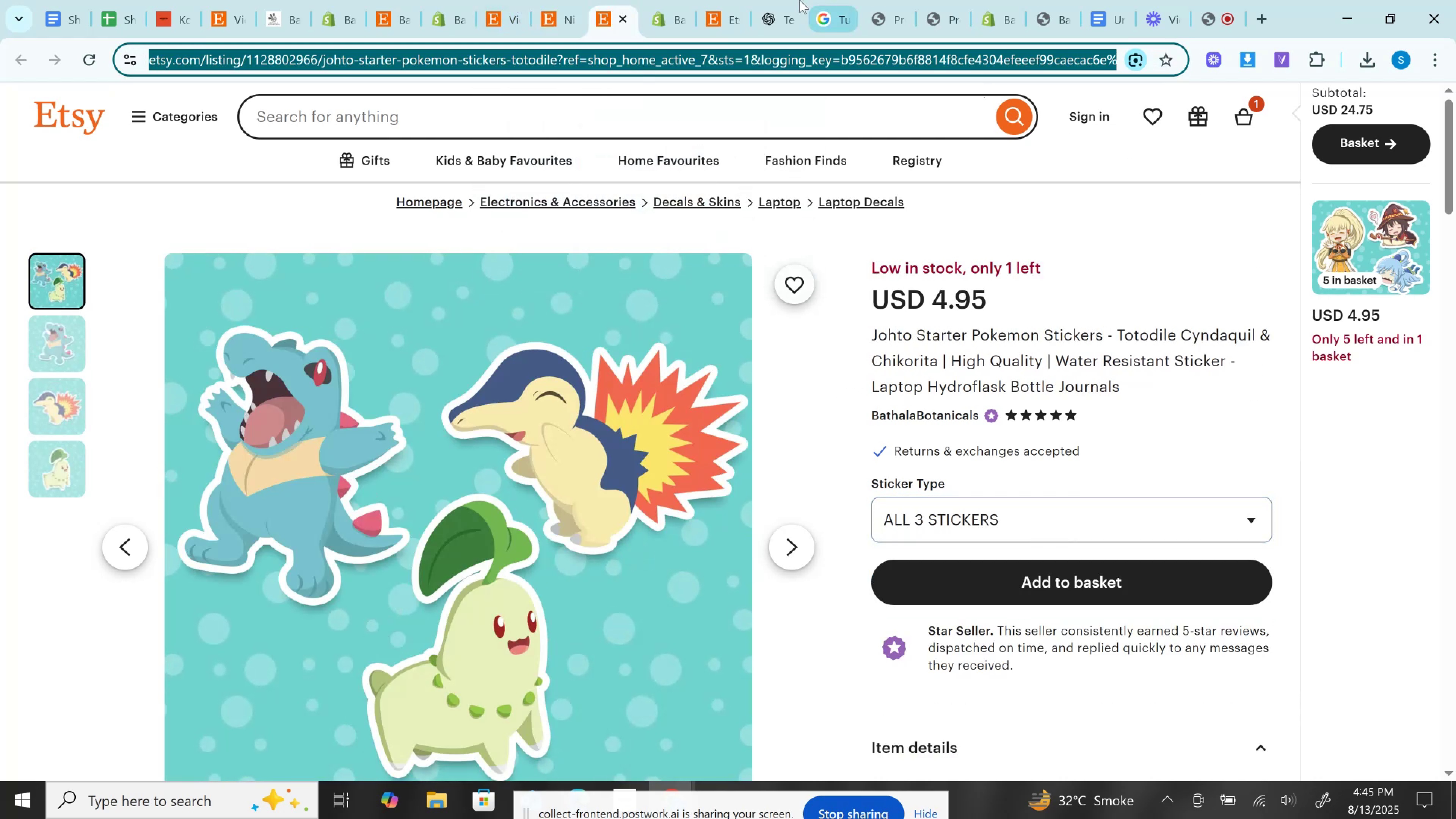 
left_click([782, 0])
 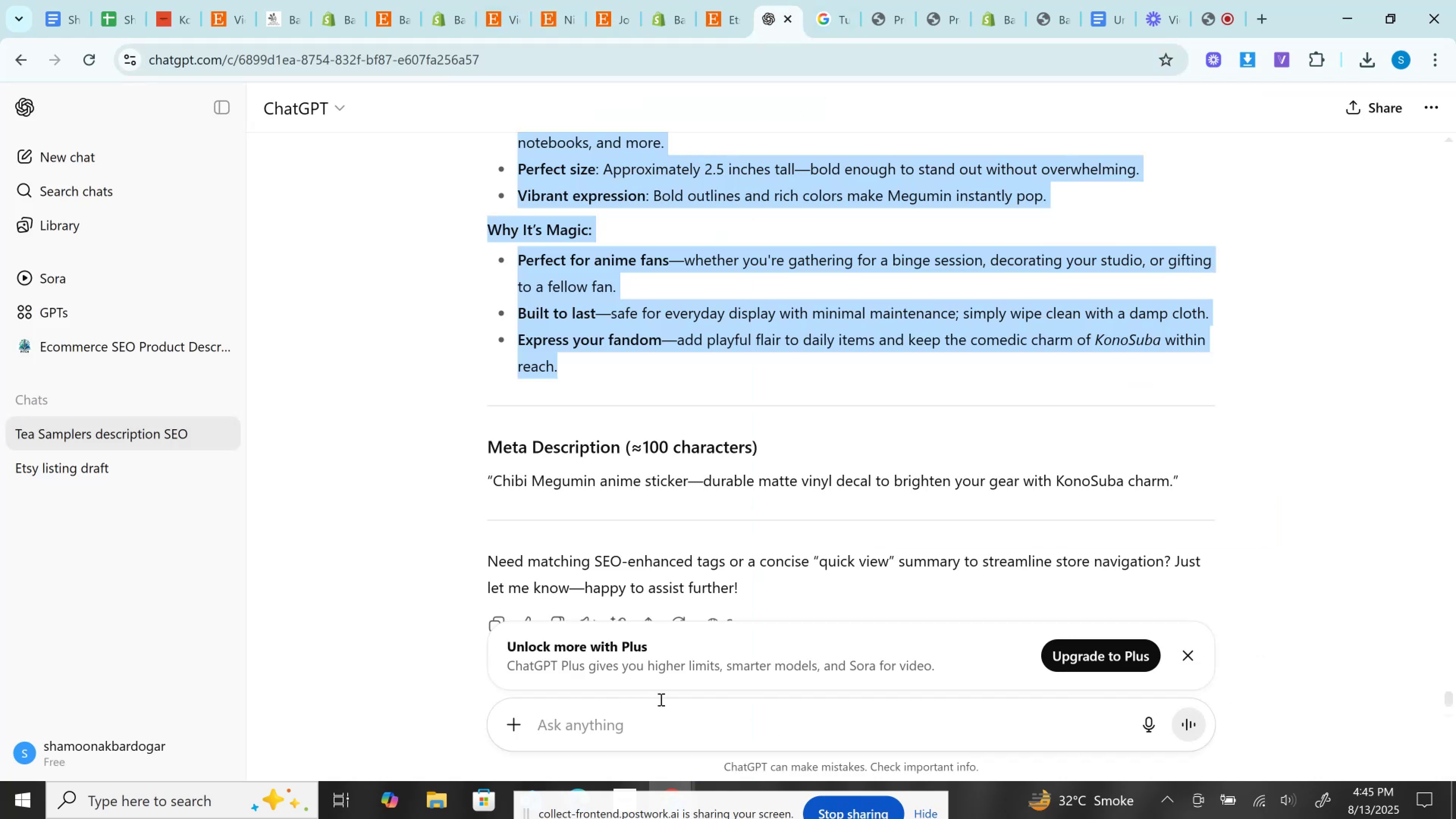 
key(Control+V)
 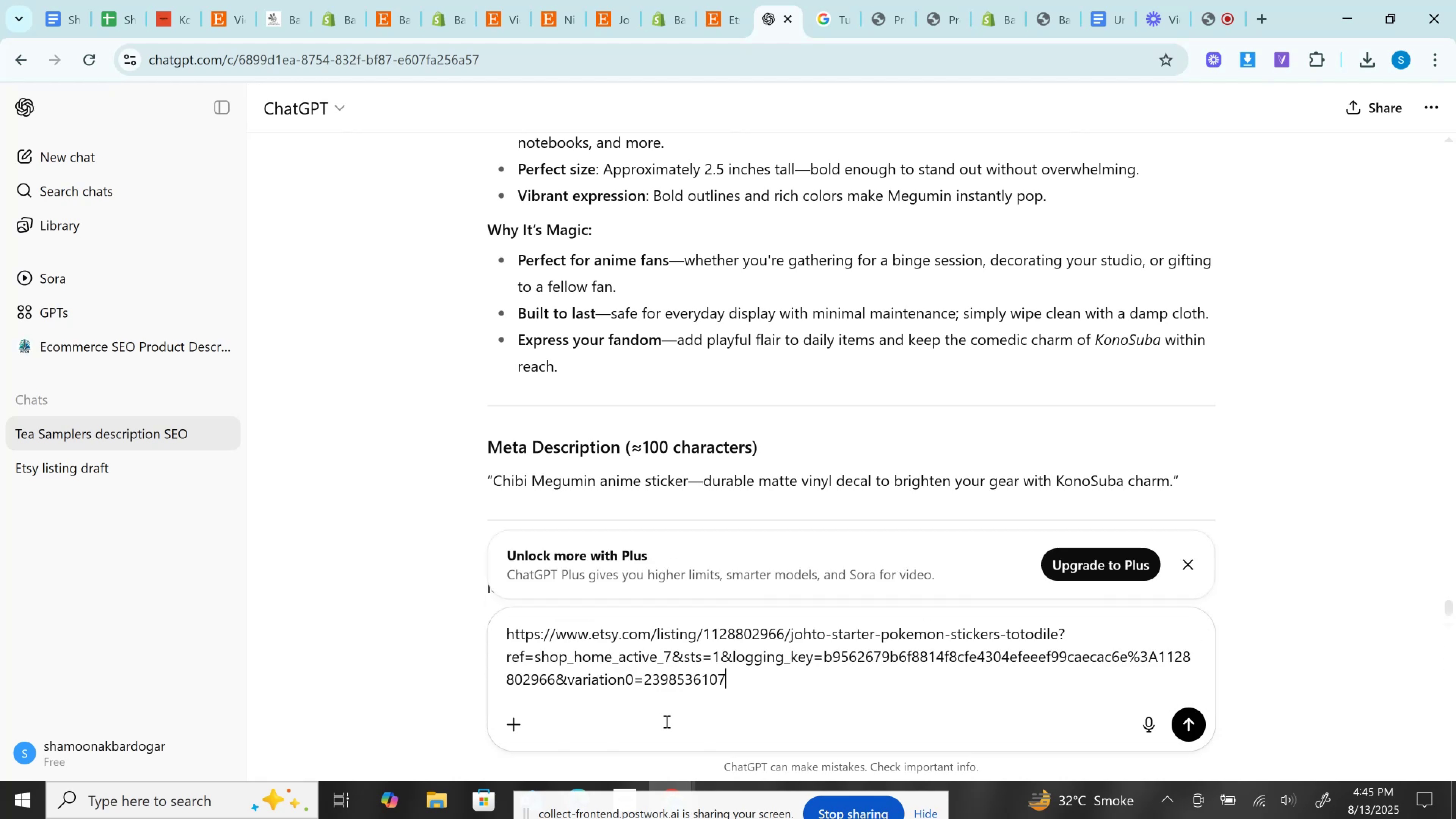 
key(Enter)
 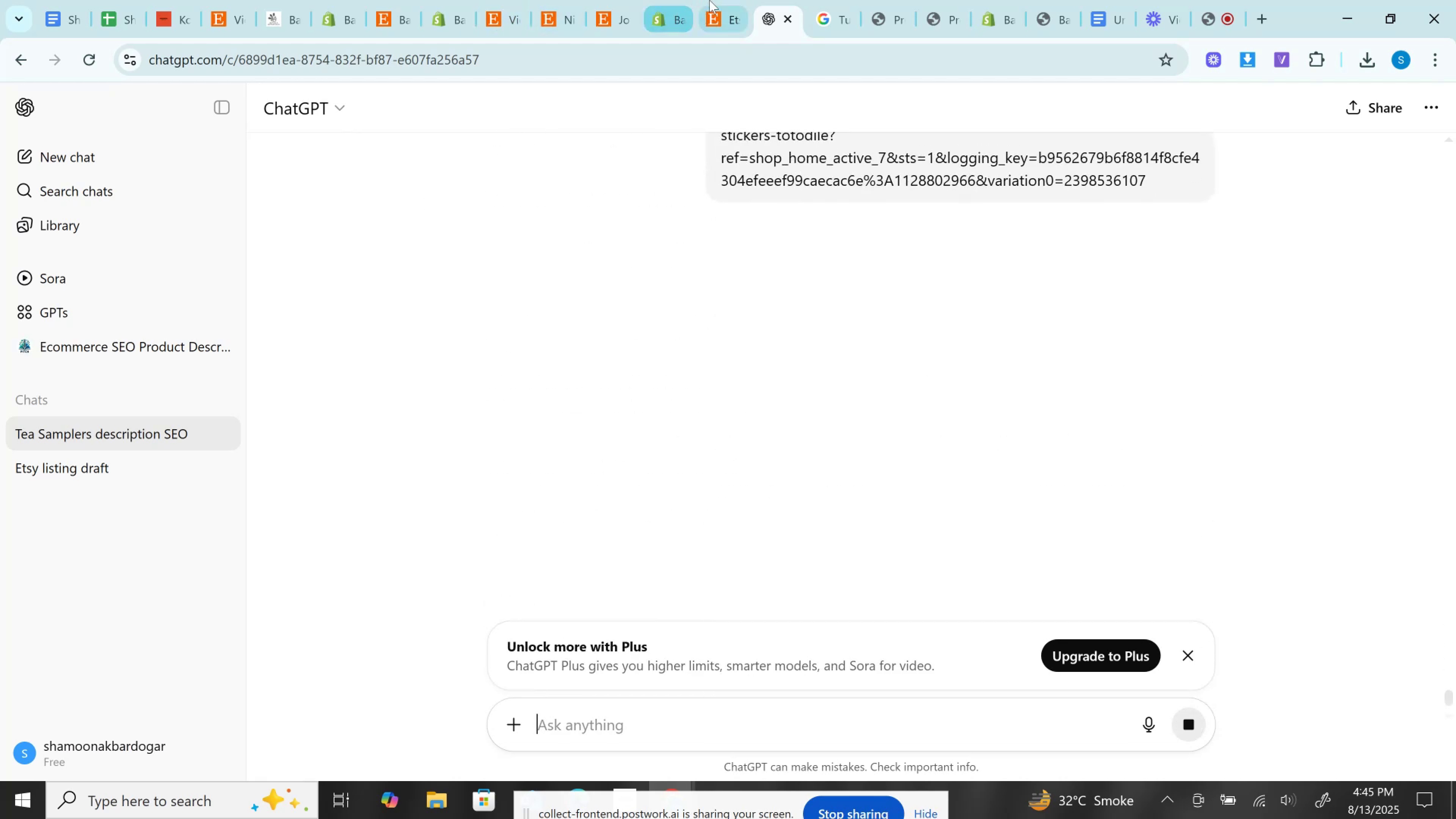 
left_click([664, 0])
 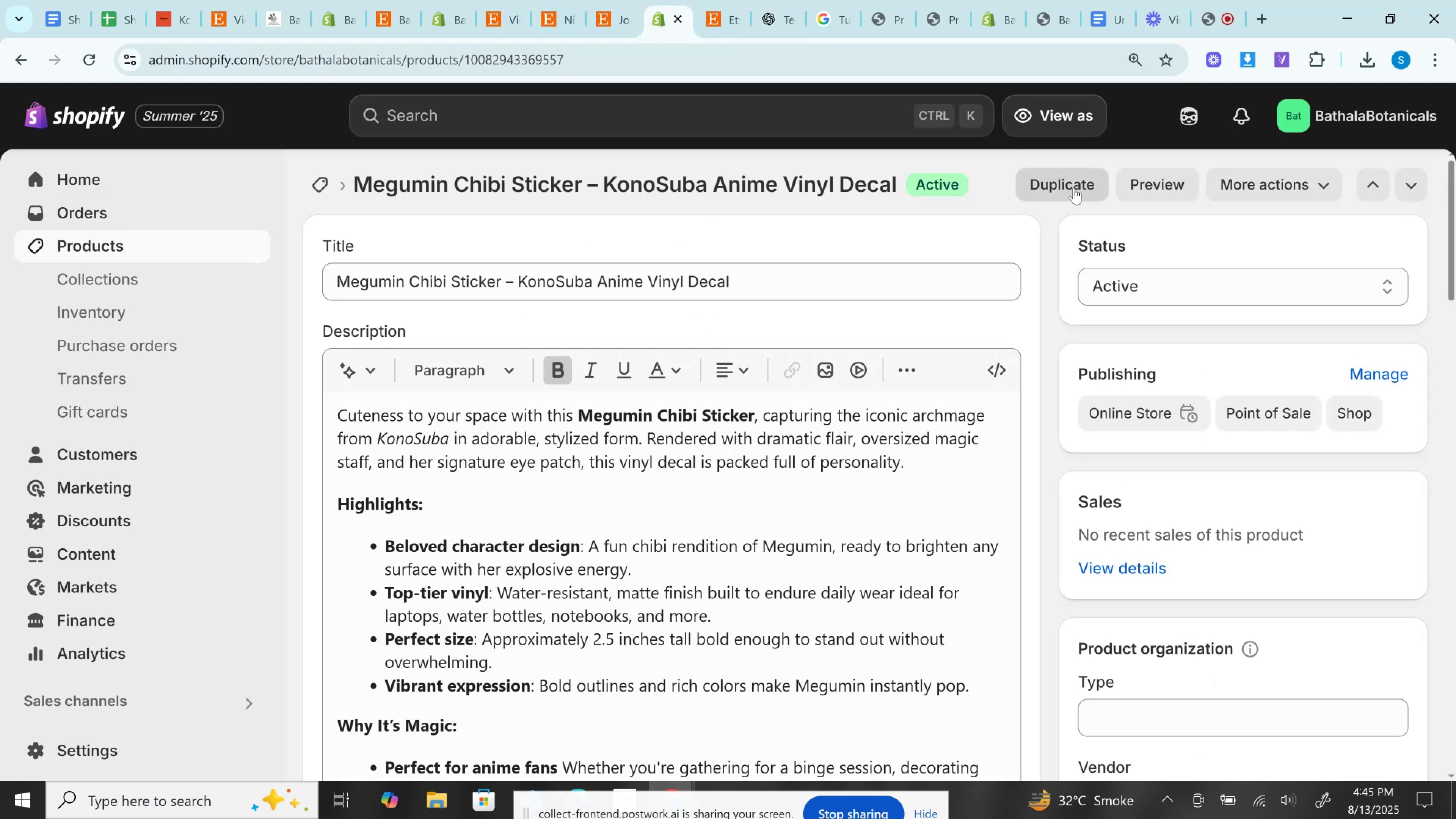 
left_click([1074, 188])
 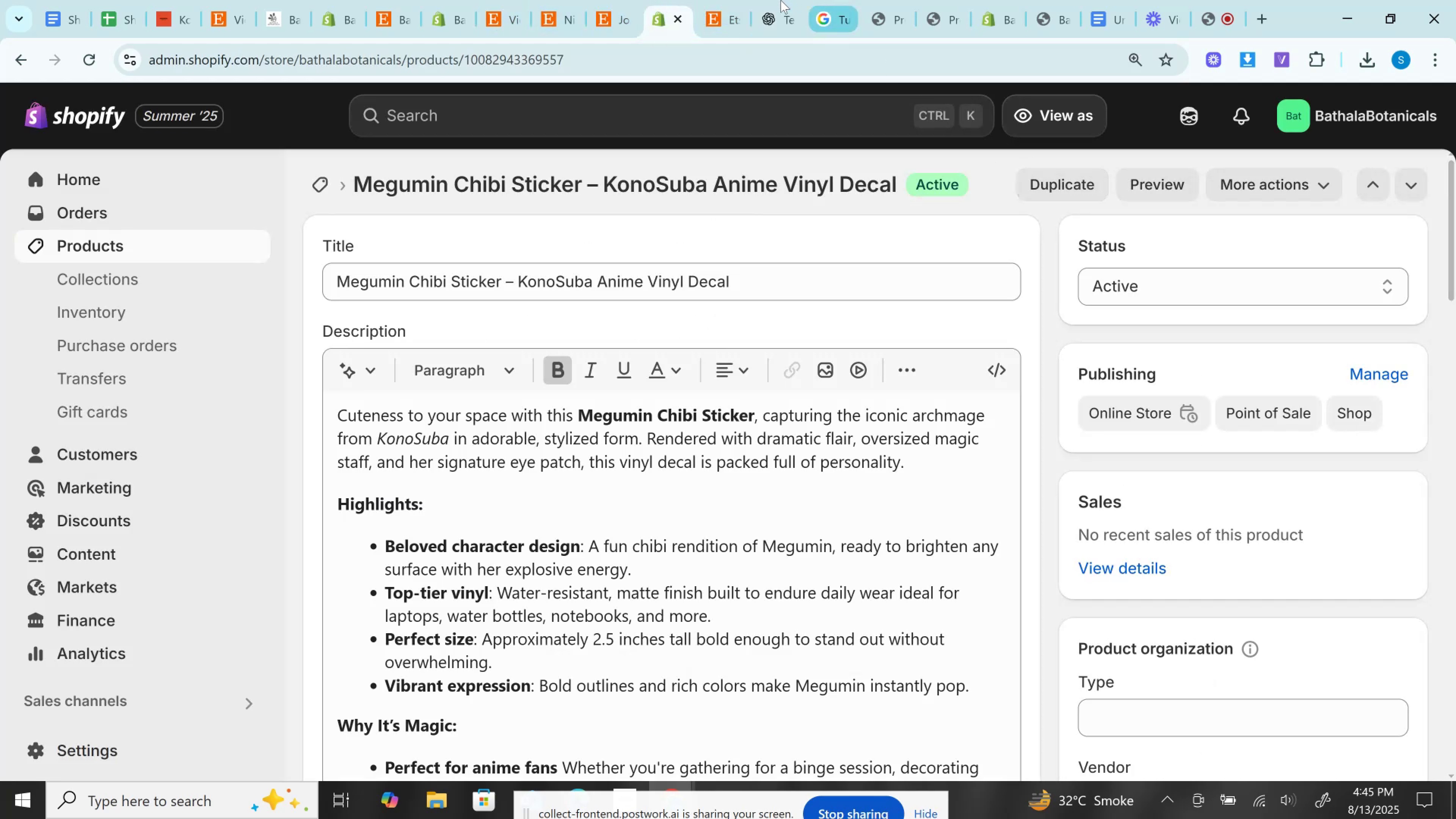 
left_click([778, 0])
 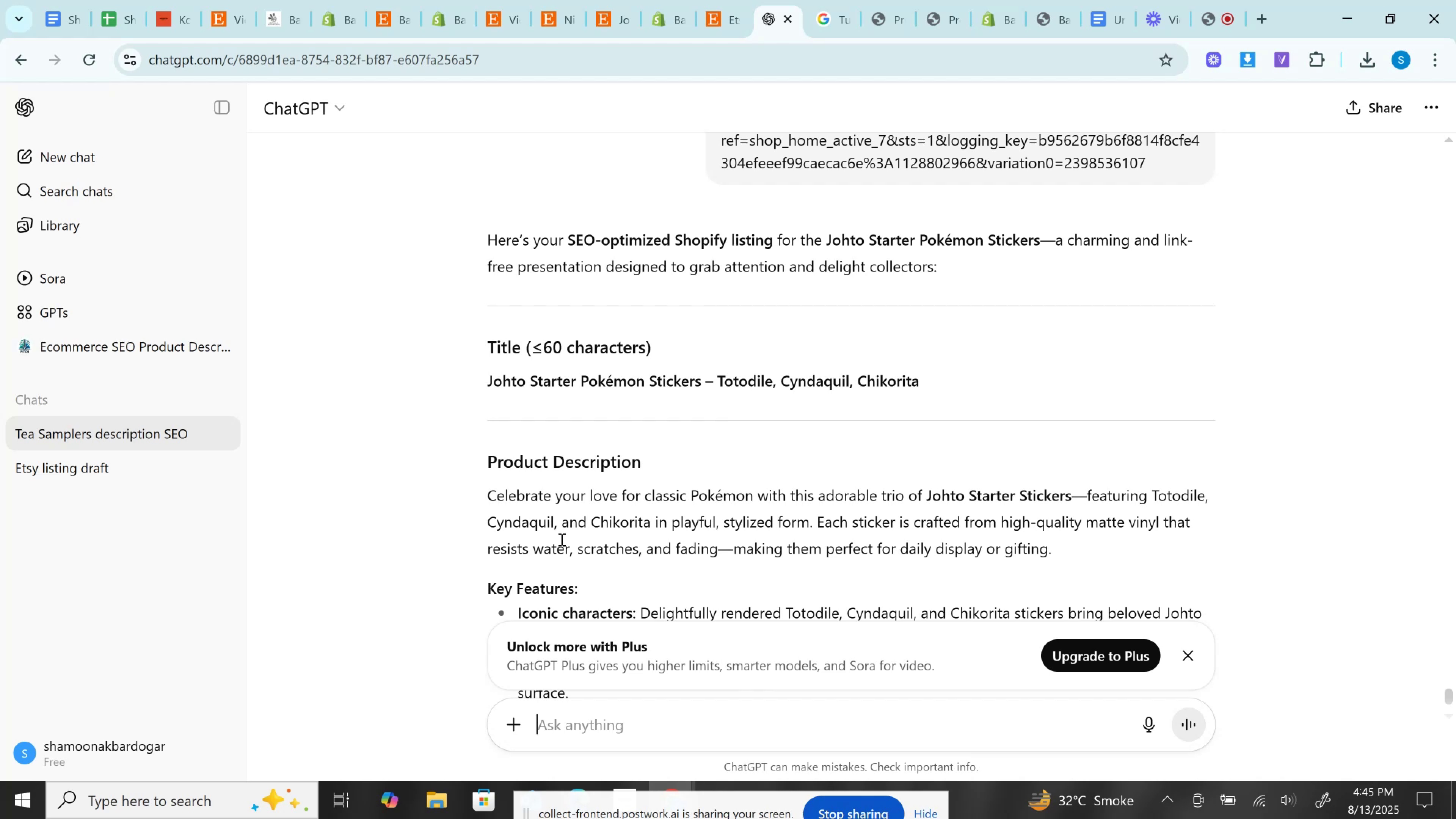 
wait(43.15)
 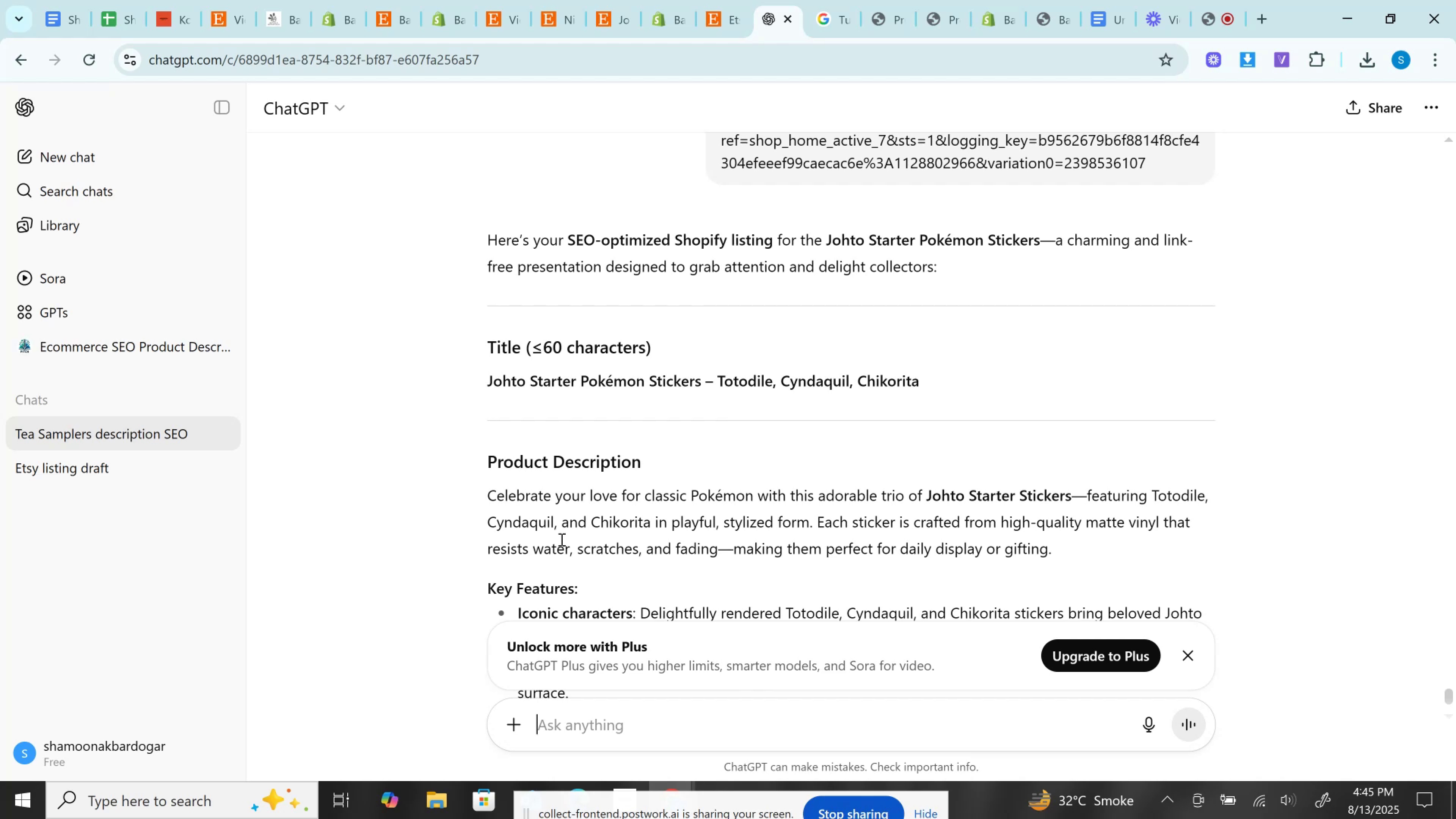 
left_click_drag(start_coordinate=[484, 382], to_coordinate=[1042, 413])
 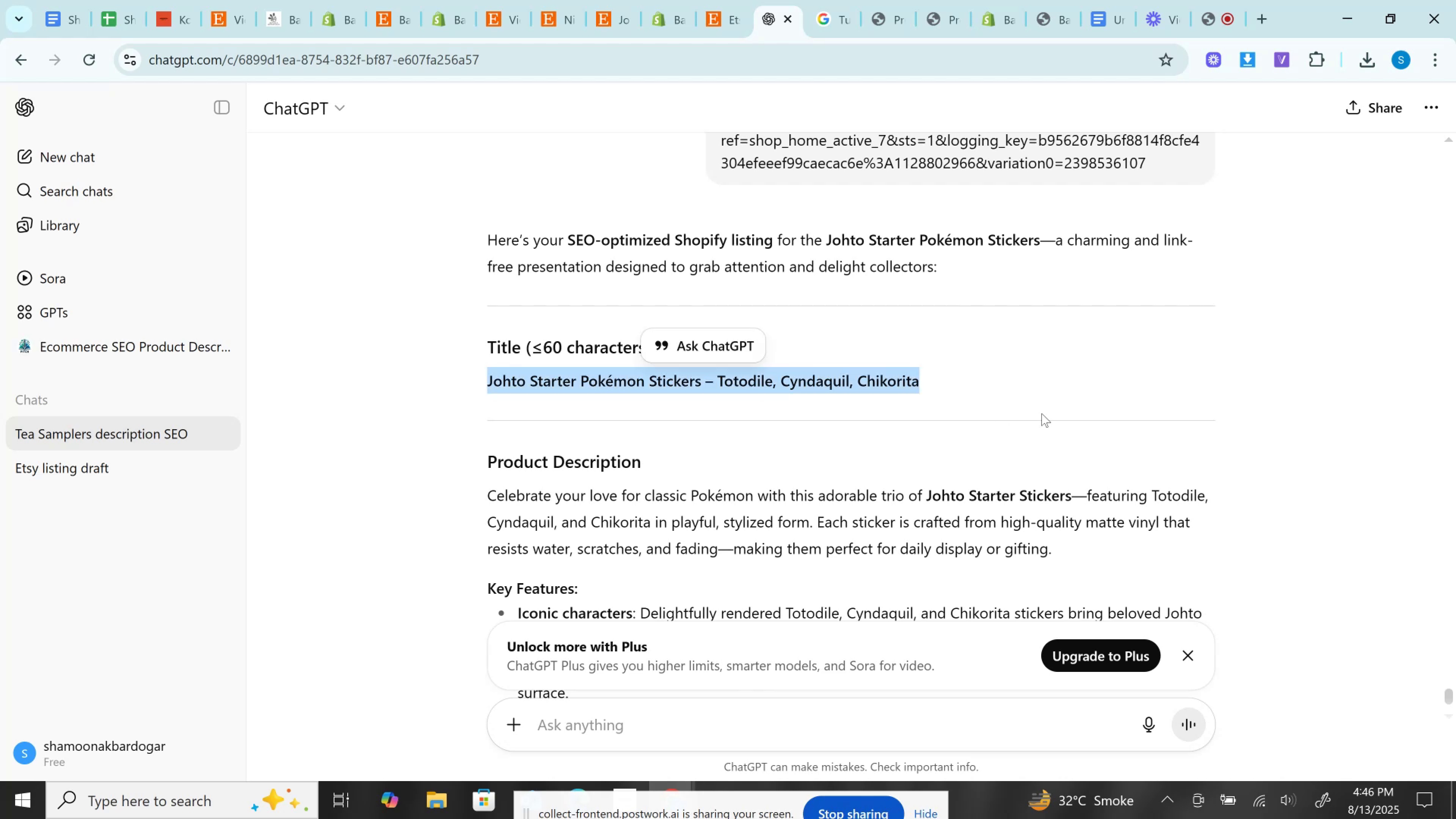 
key(Control+C)
 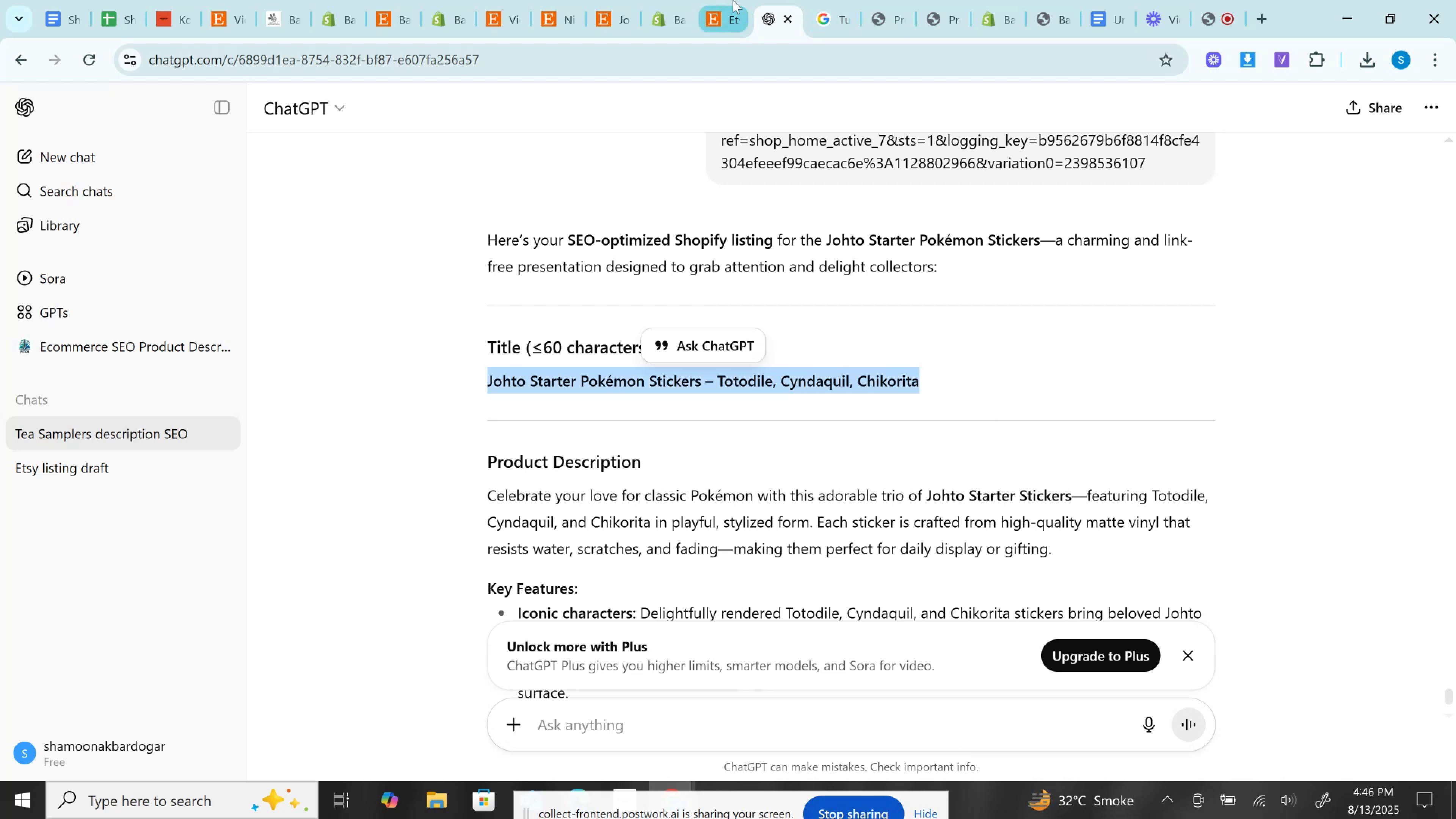 
left_click([726, 0])
 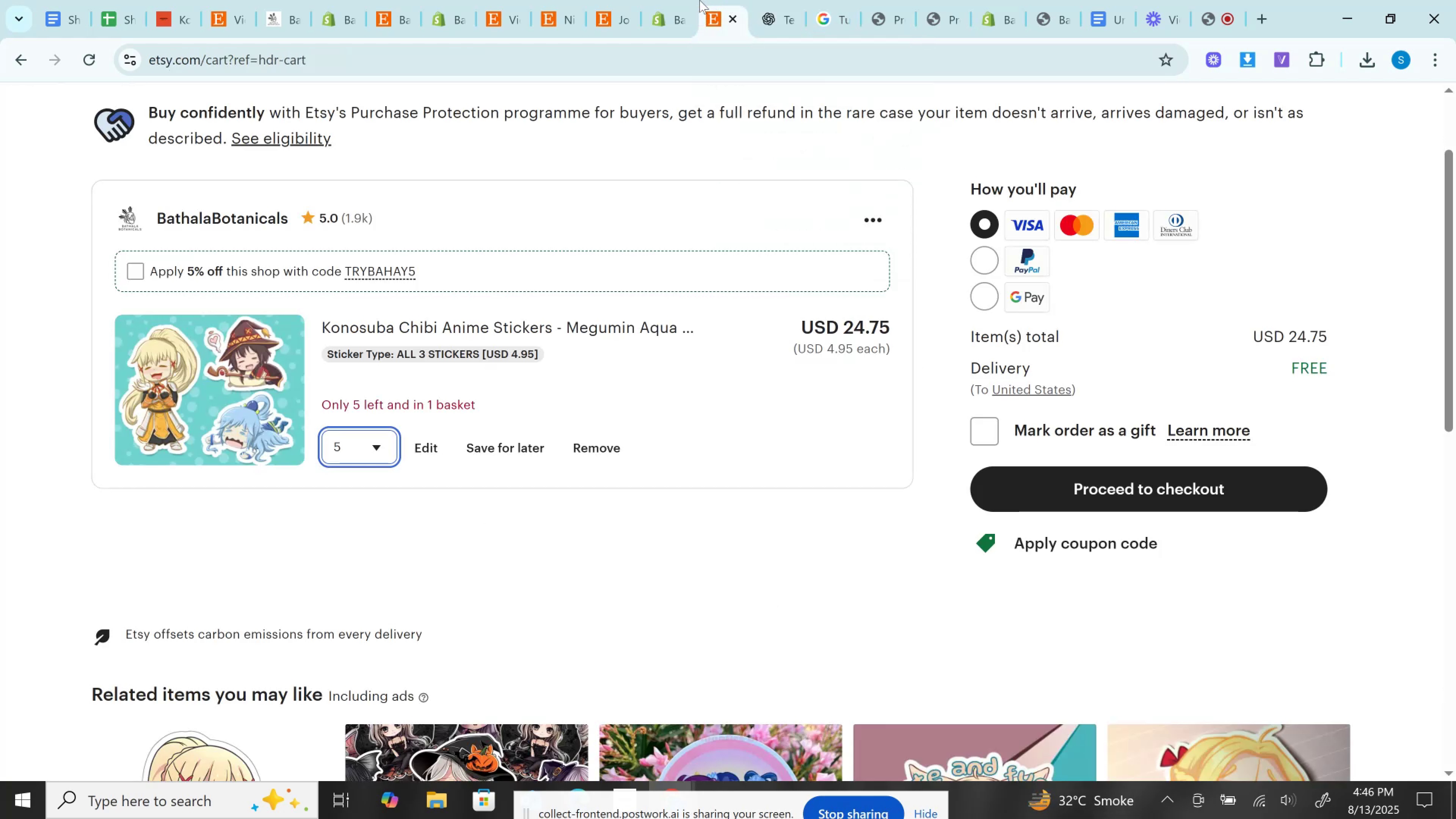 
left_click([657, 0])
 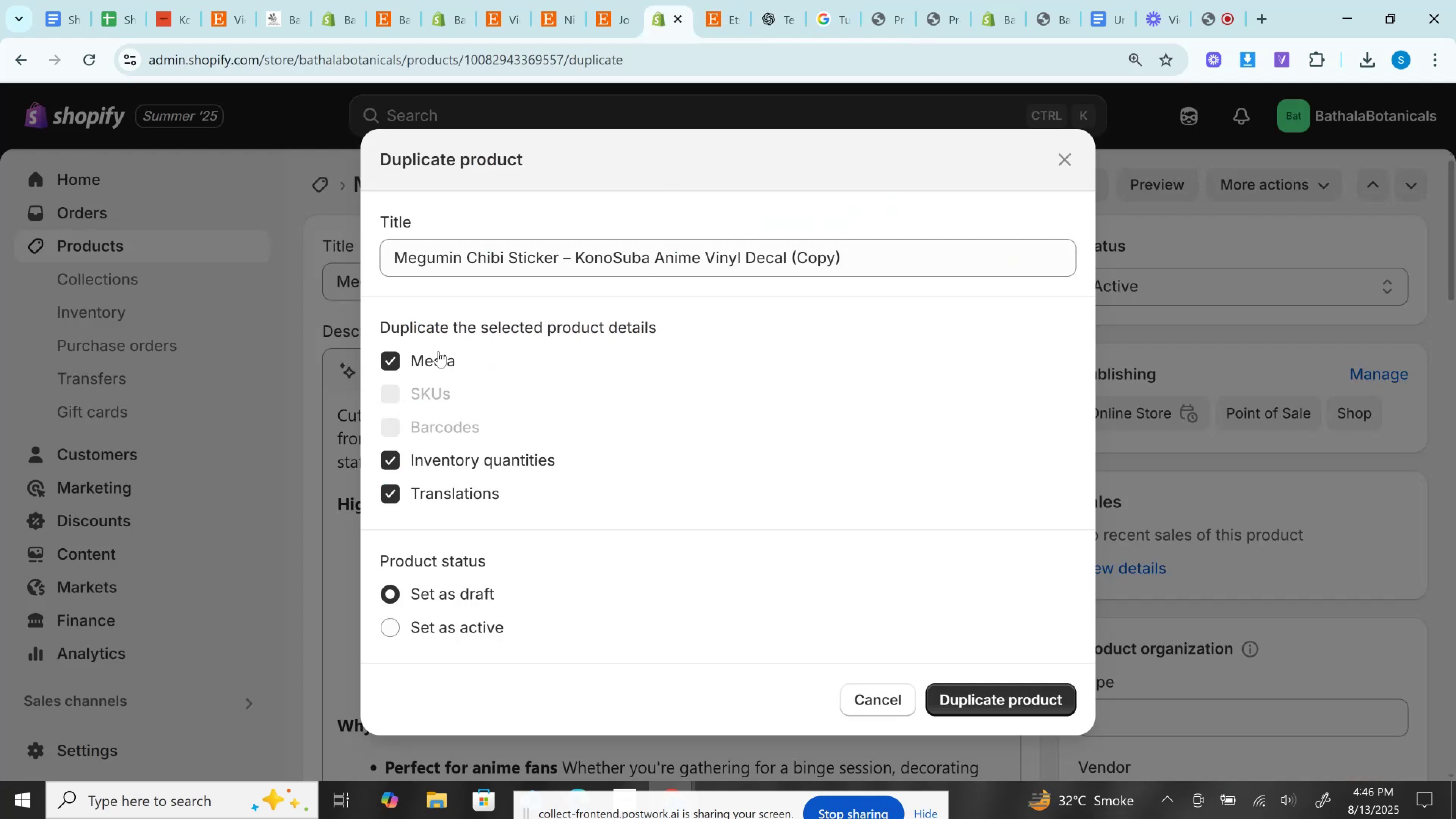 
left_click([431, 351])
 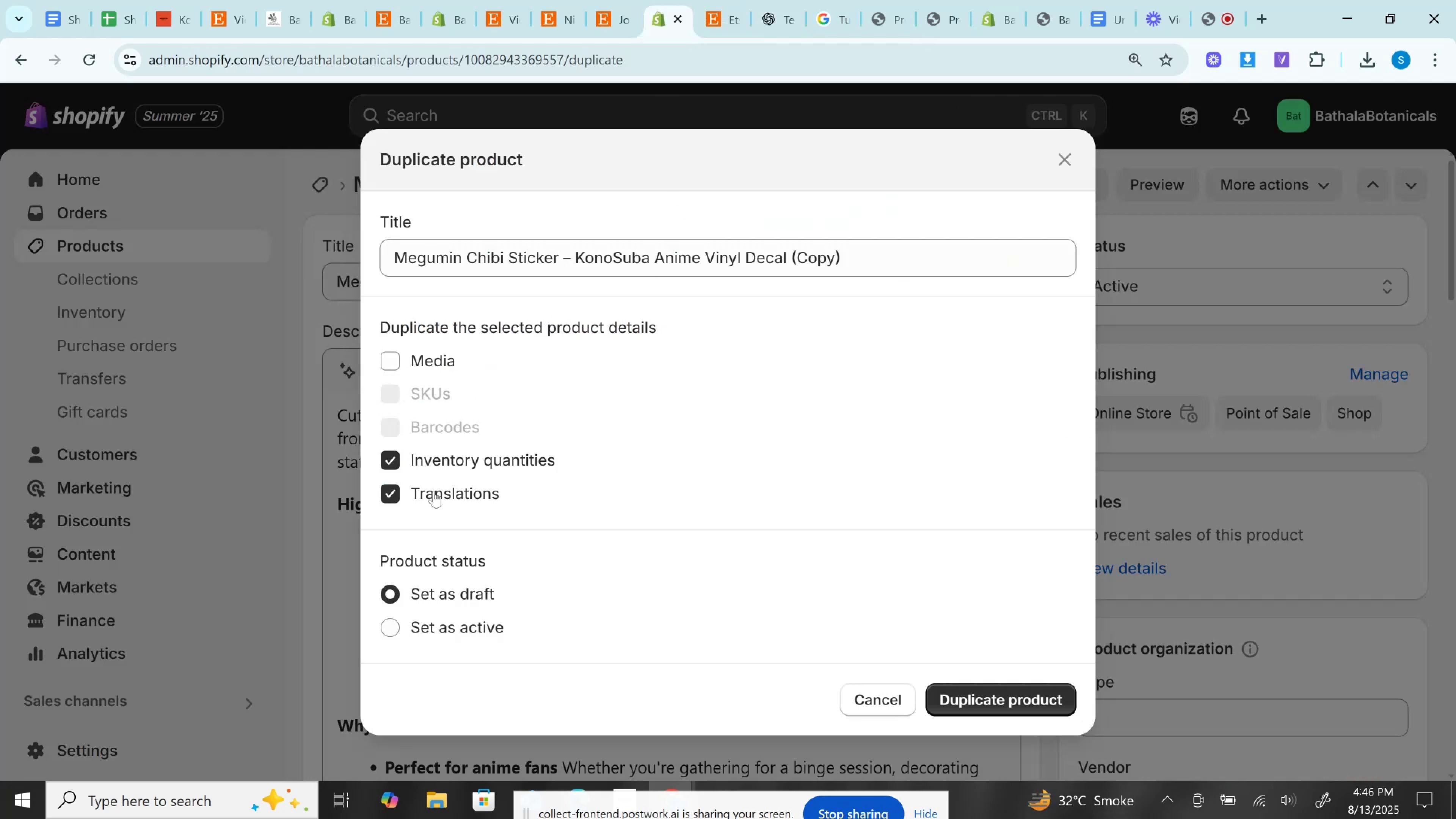 
left_click([433, 491])
 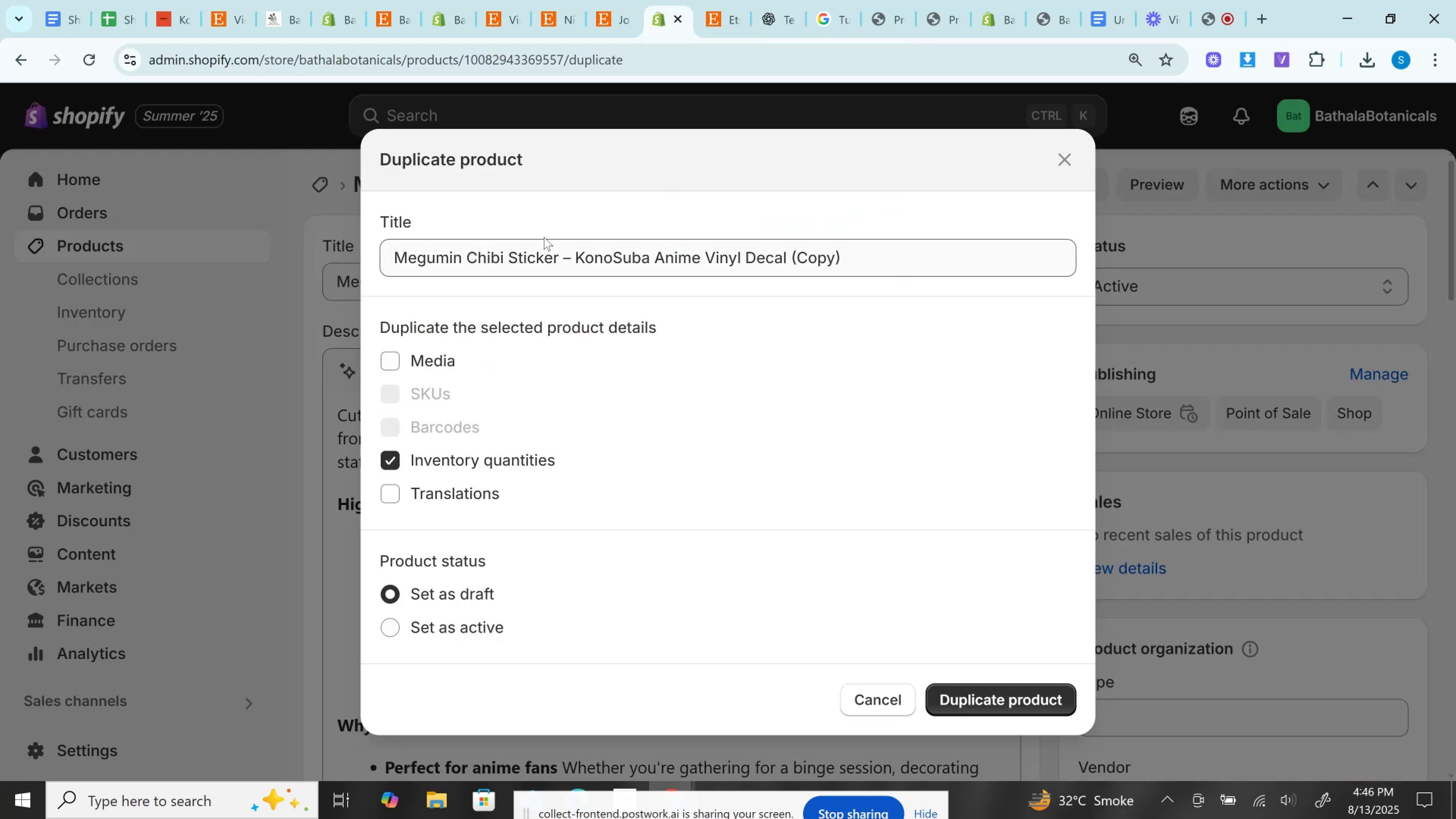 
left_click([541, 262])
 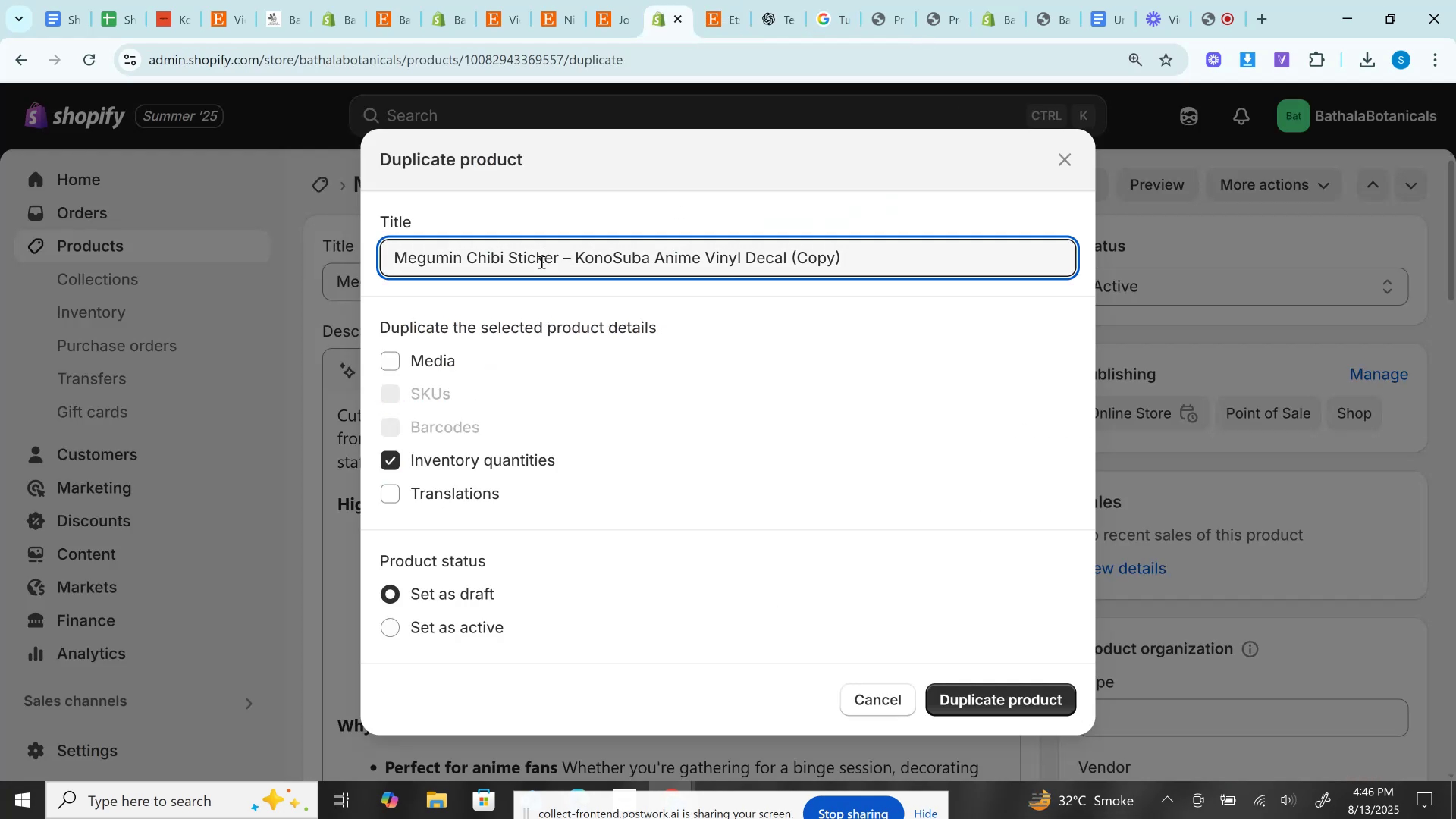 
key(Control+A)
 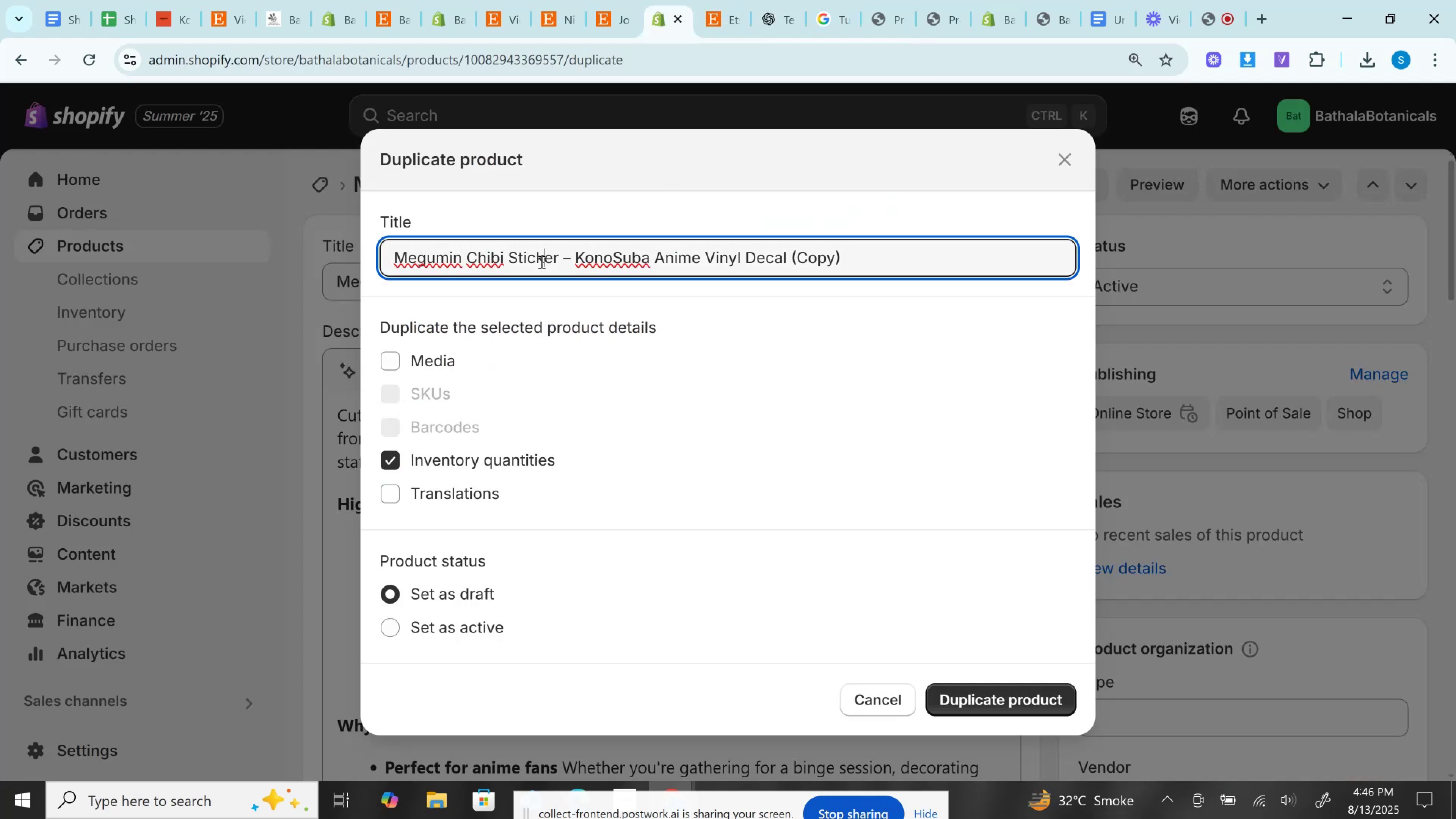 
key(Control+V)
 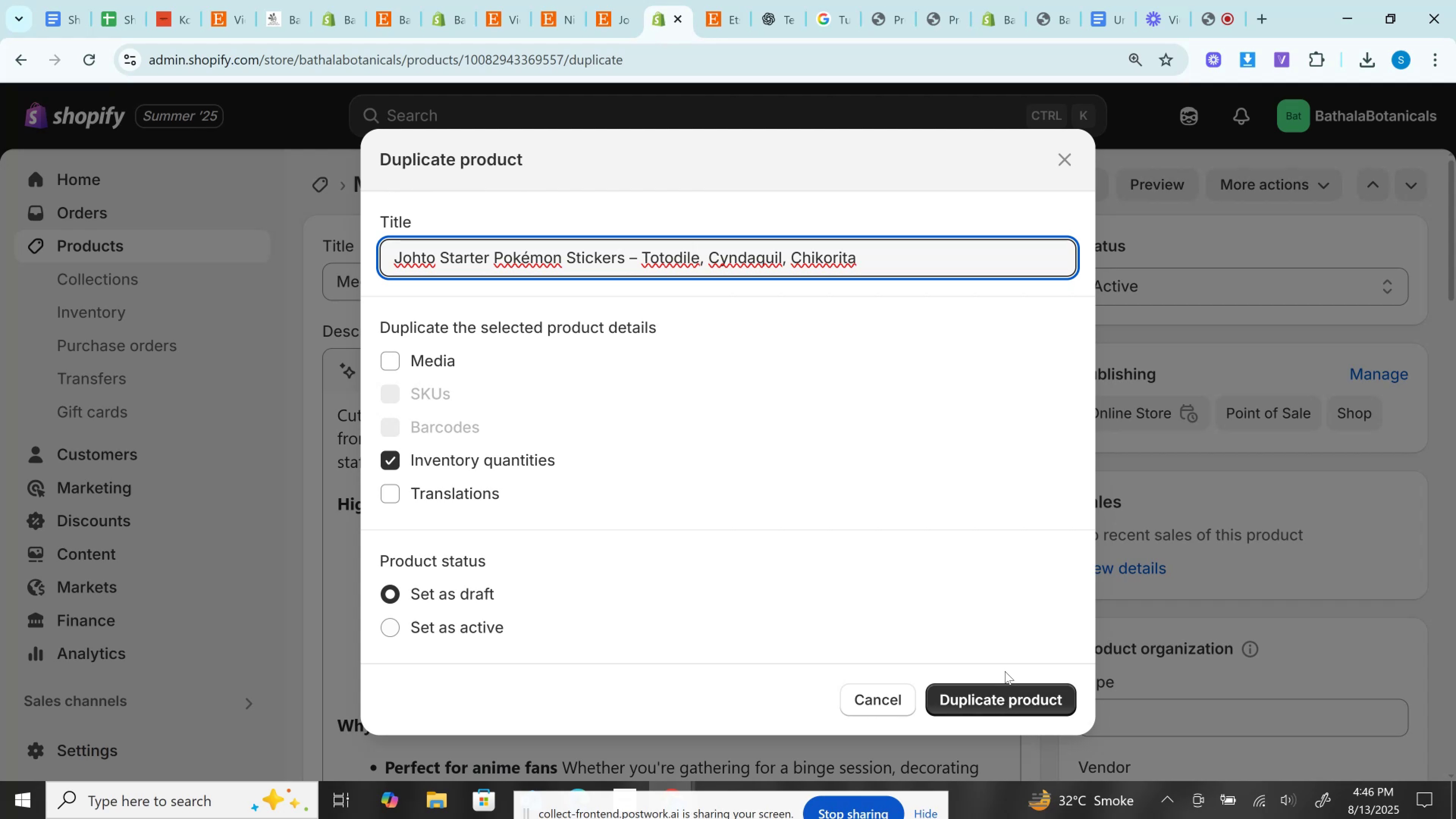 
wait(8.12)
 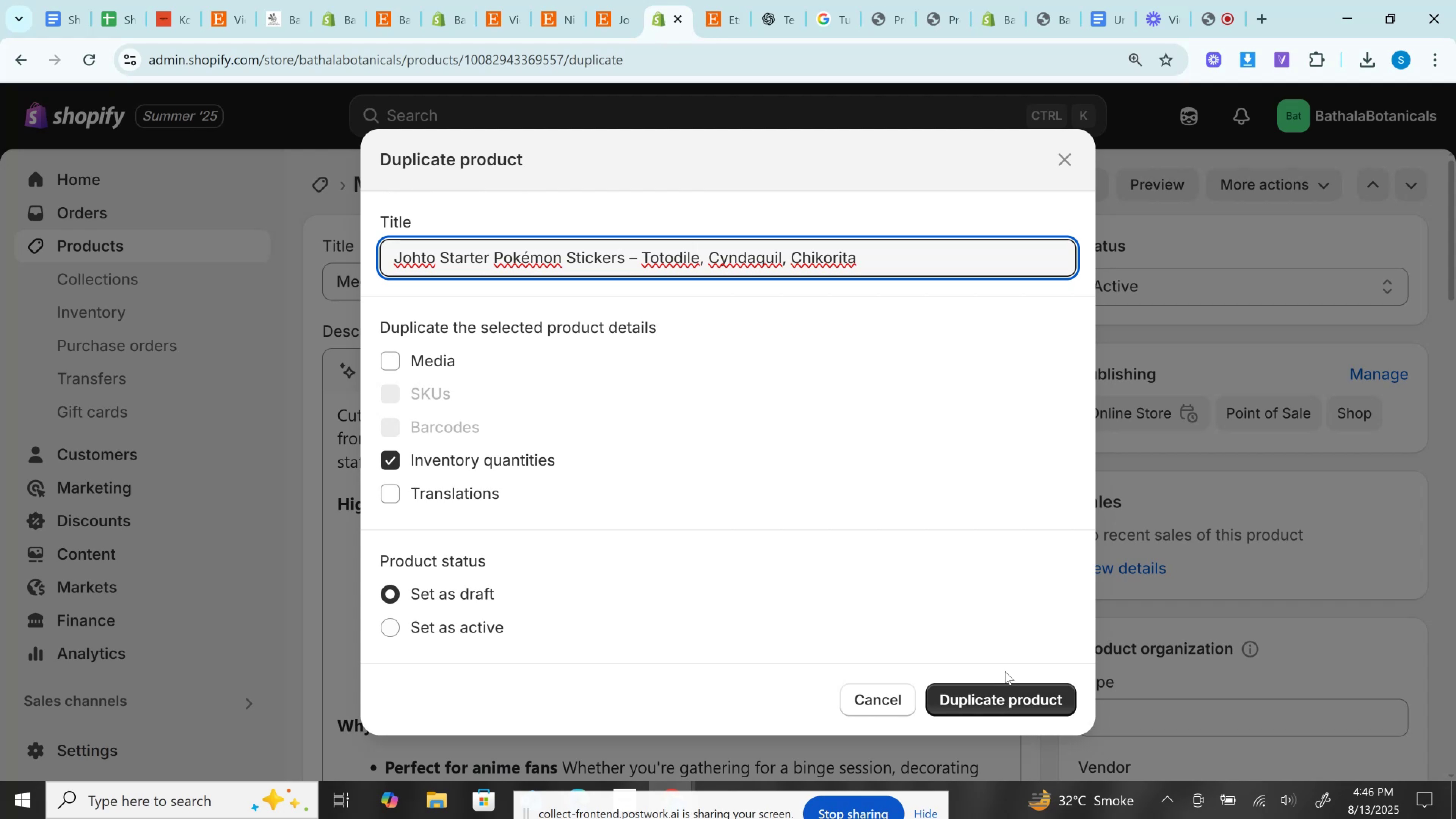 
right_click([527, 256])
 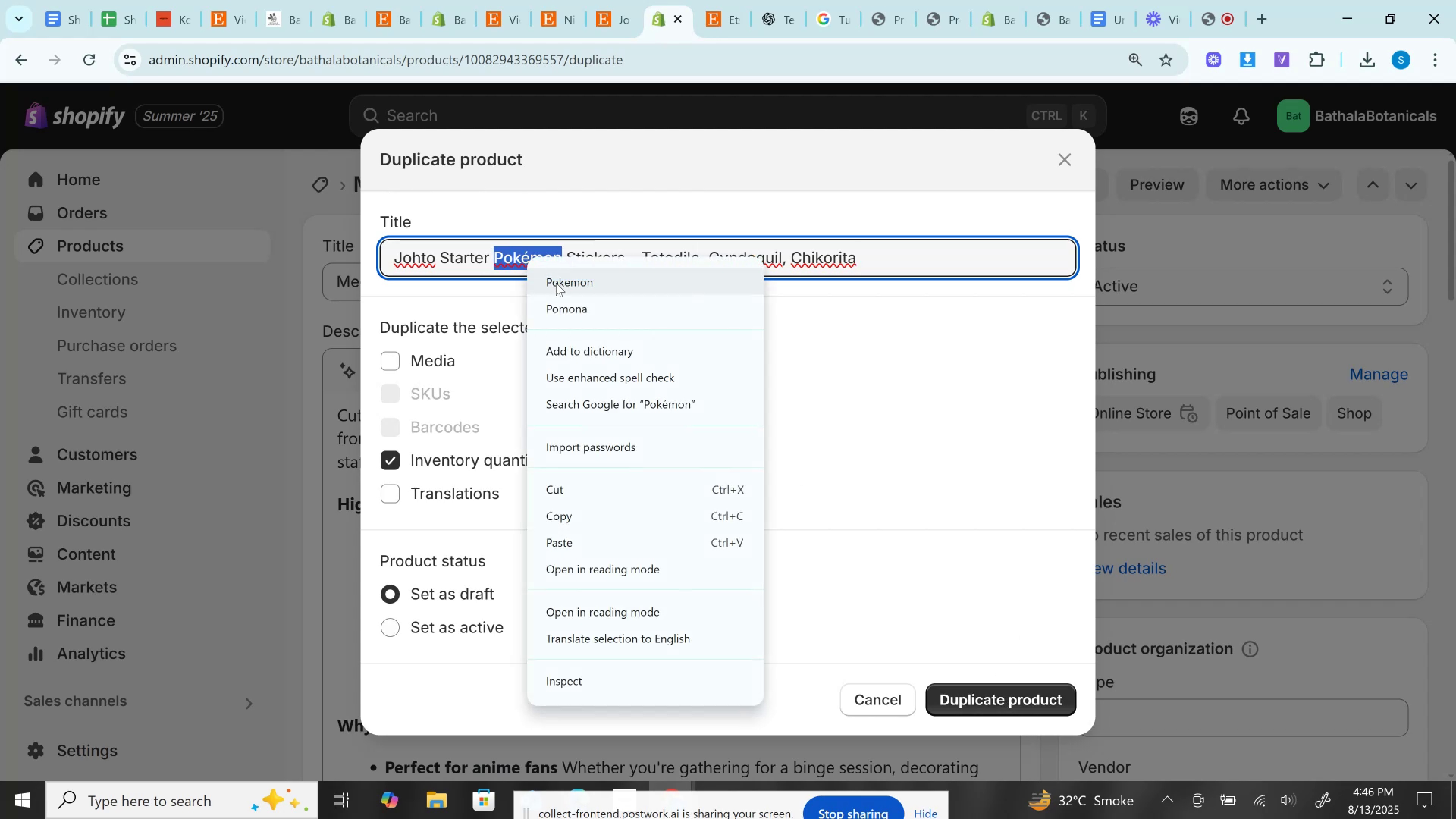 
left_click([556, 283])
 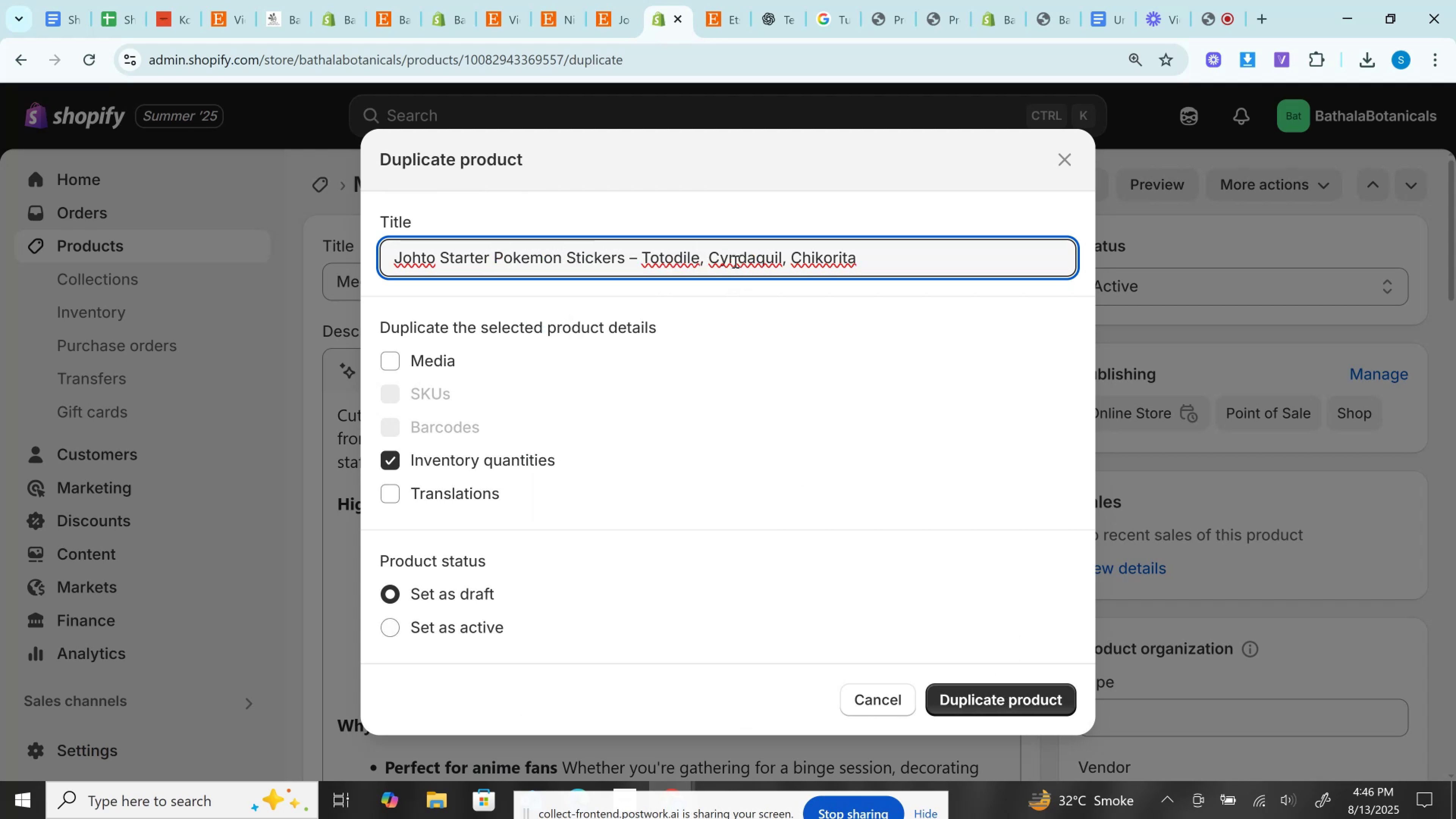 
mouse_move([767, 295])
 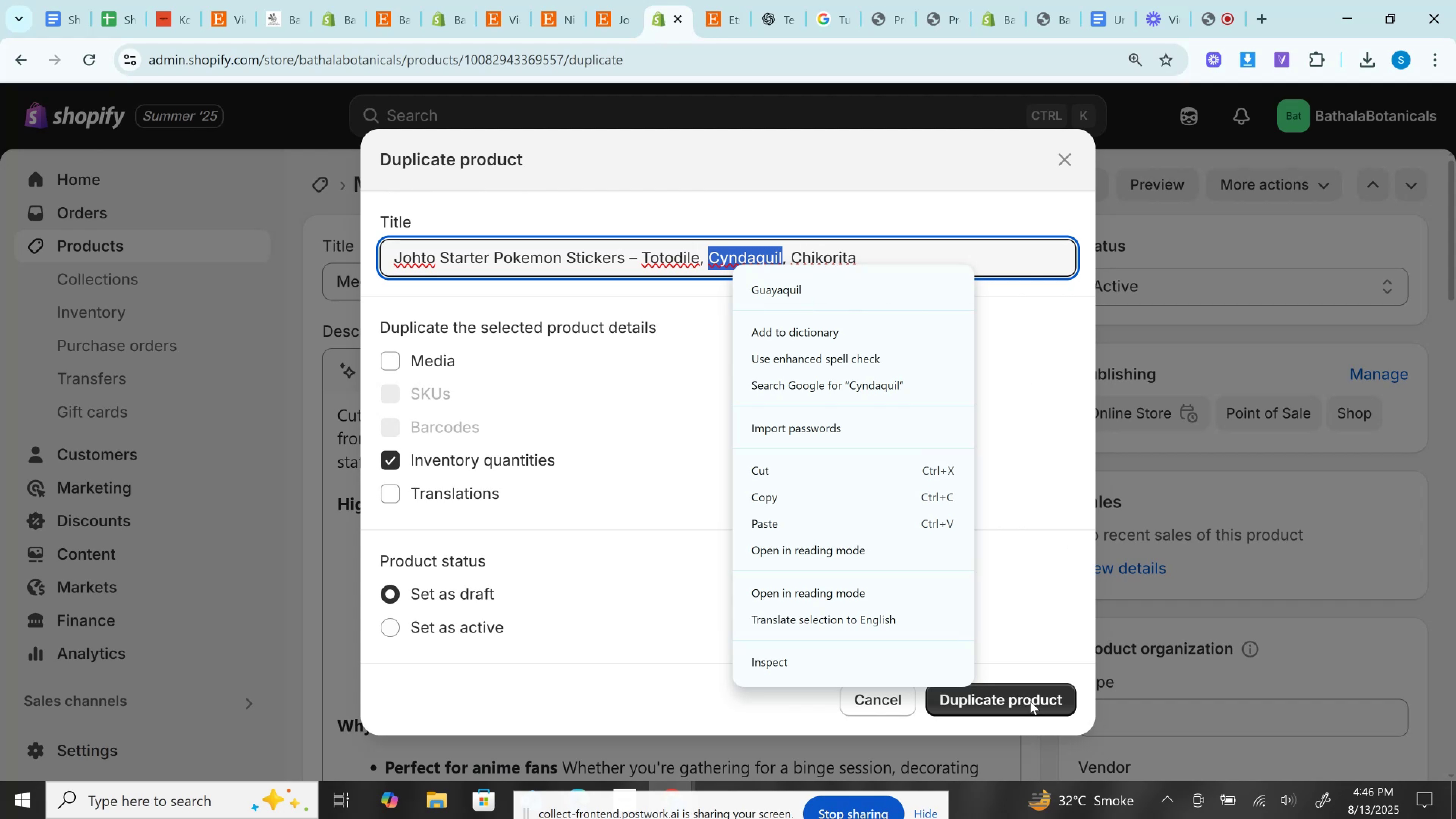 
left_click([1031, 702])
 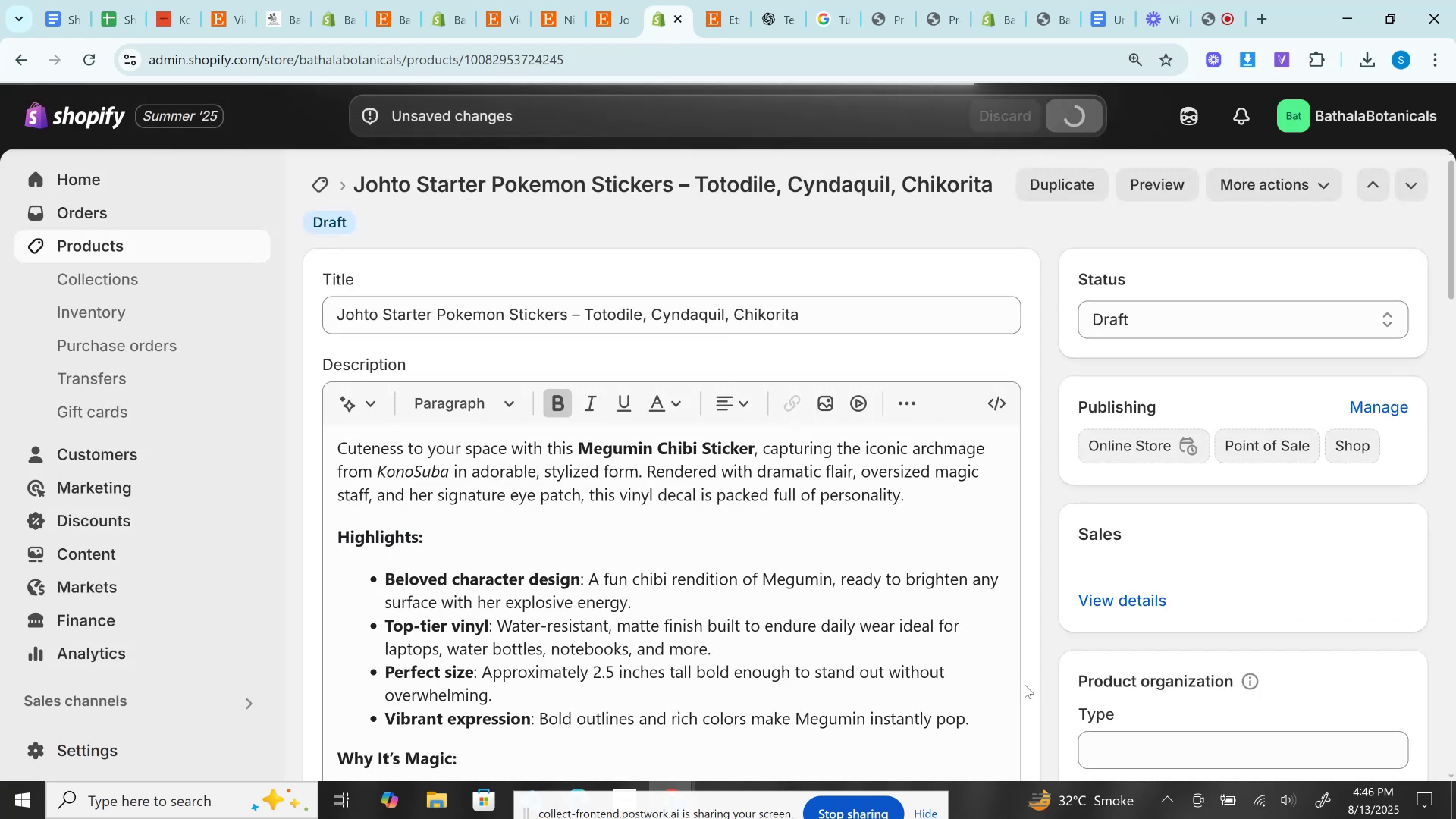 
wait(8.97)
 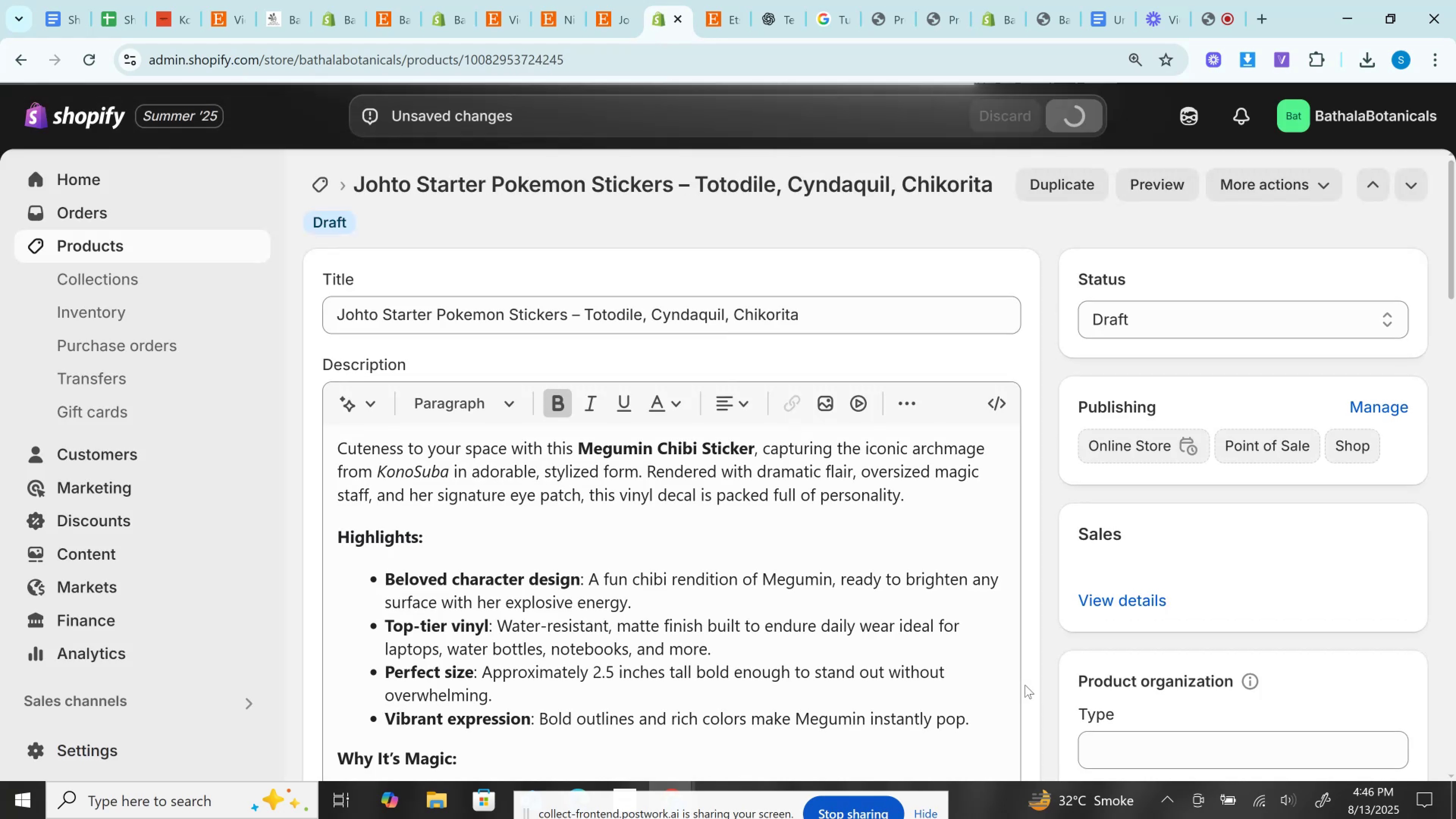 
left_click([707, 0])
 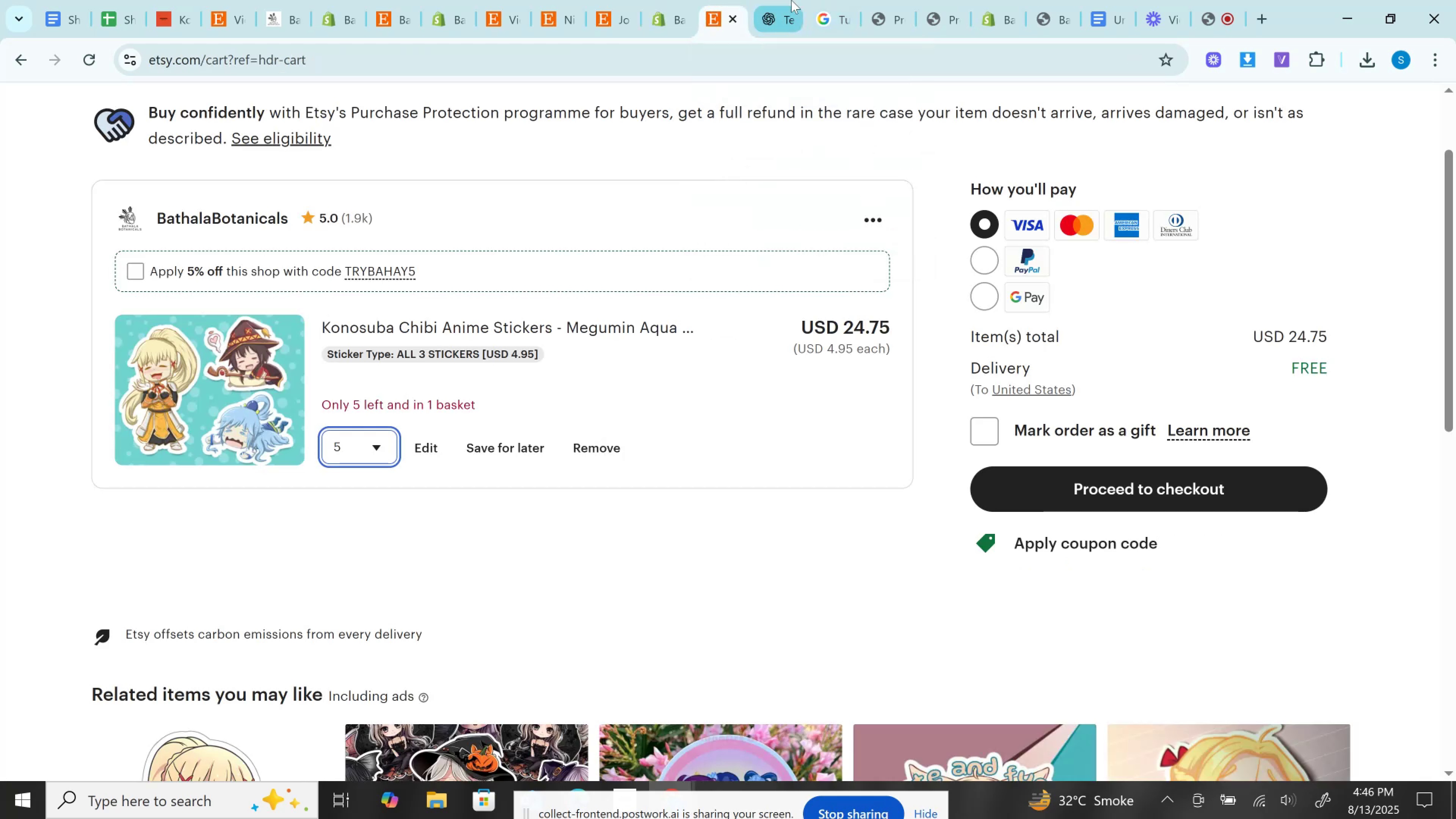 
left_click([791, 0])
 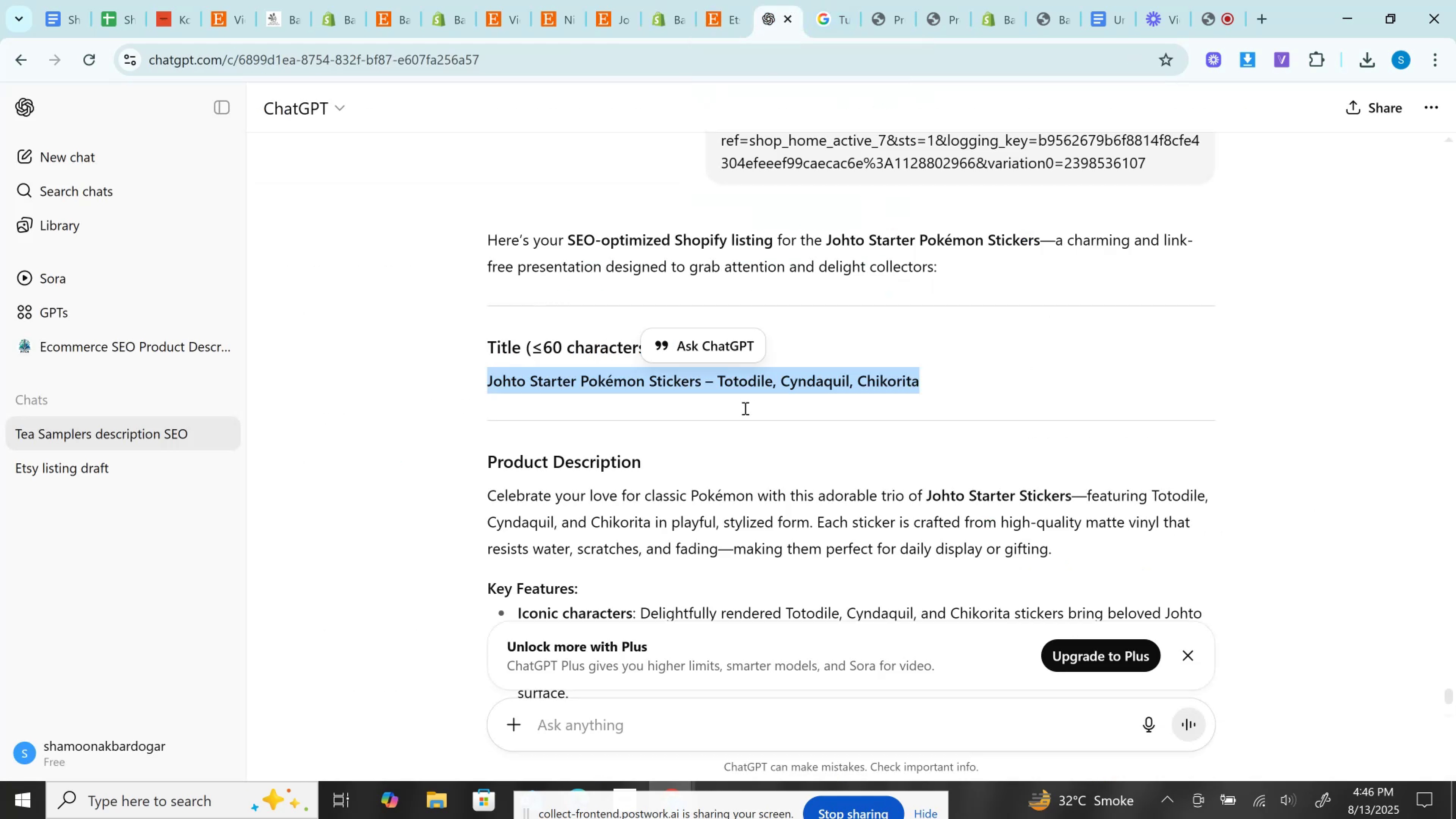 
scroll: coordinate [649, 358], scroll_direction: down, amount: 3.0
 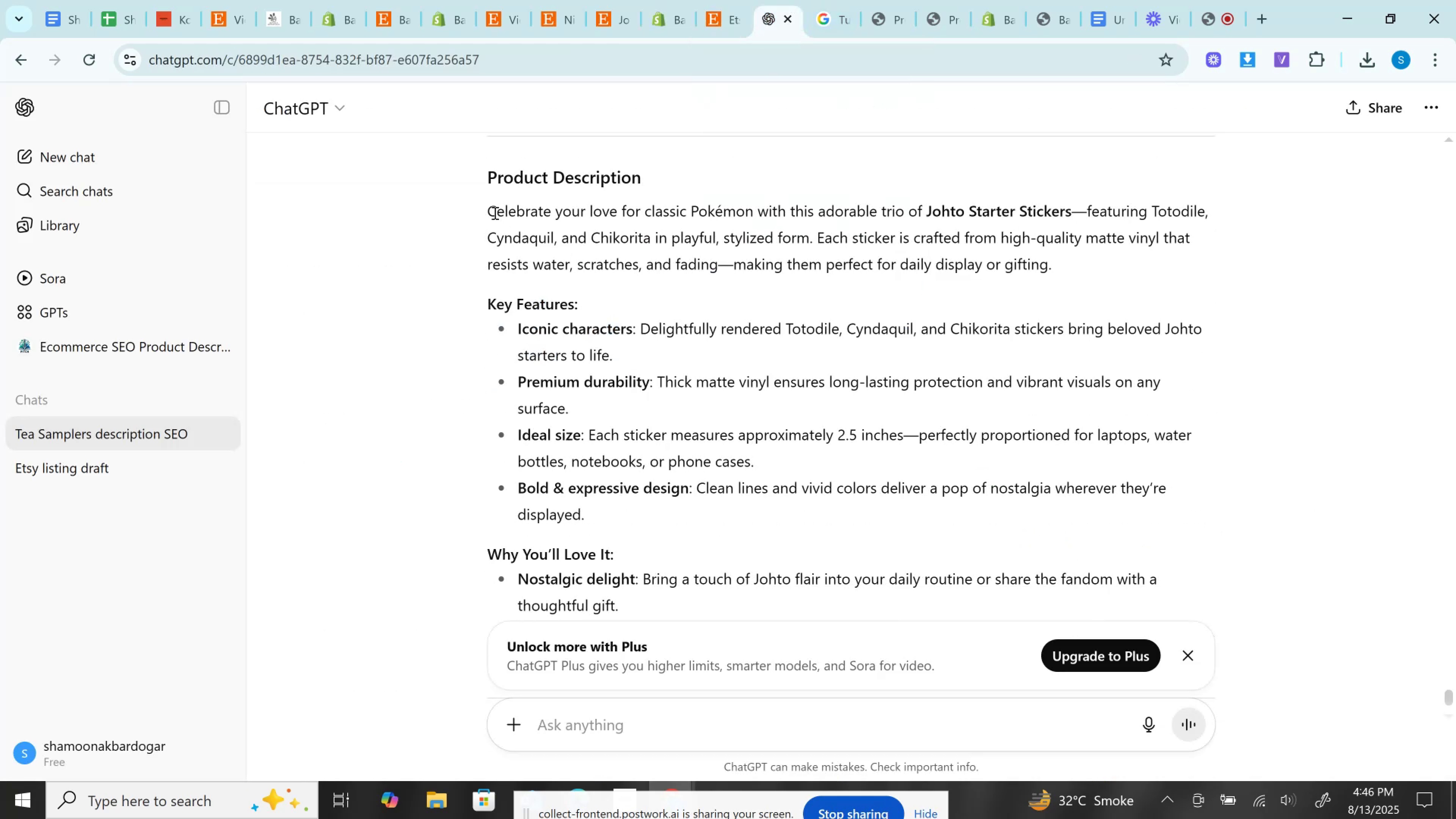 
left_click_drag(start_coordinate=[489, 212], to_coordinate=[1213, 395])
 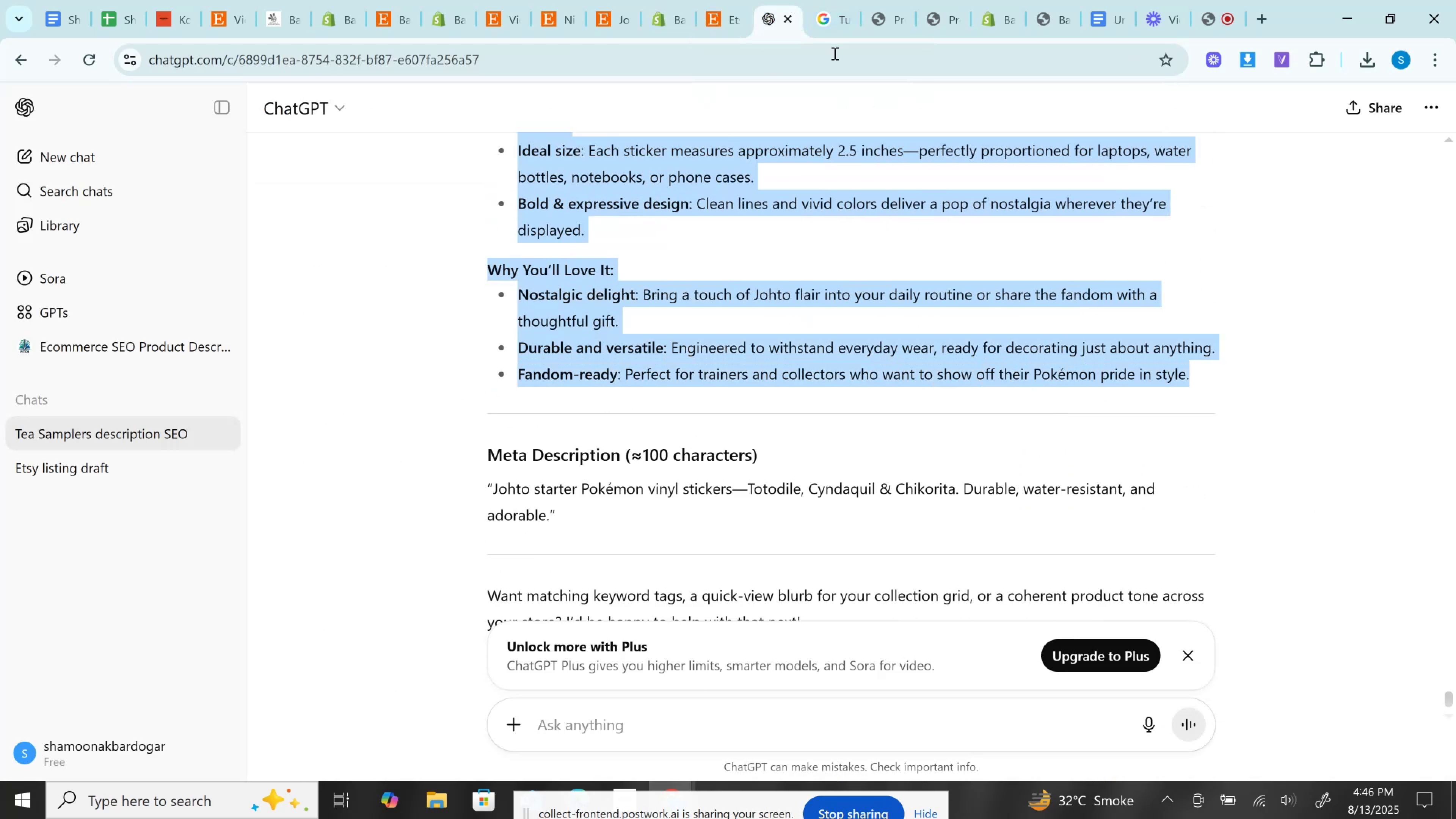 
scroll: coordinate [661, 342], scroll_direction: down, amount: 3.0
 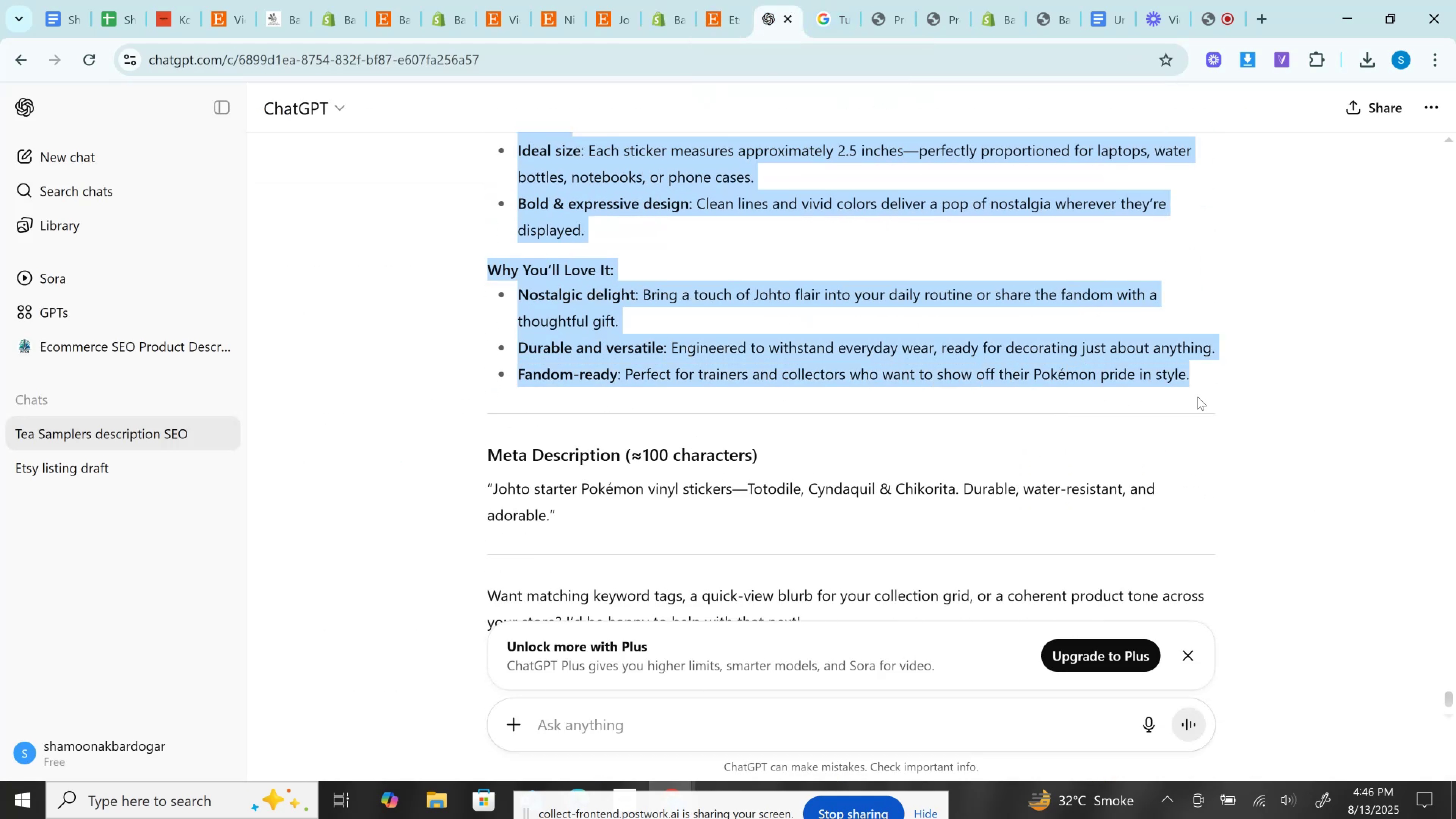 
key(Control+C)
 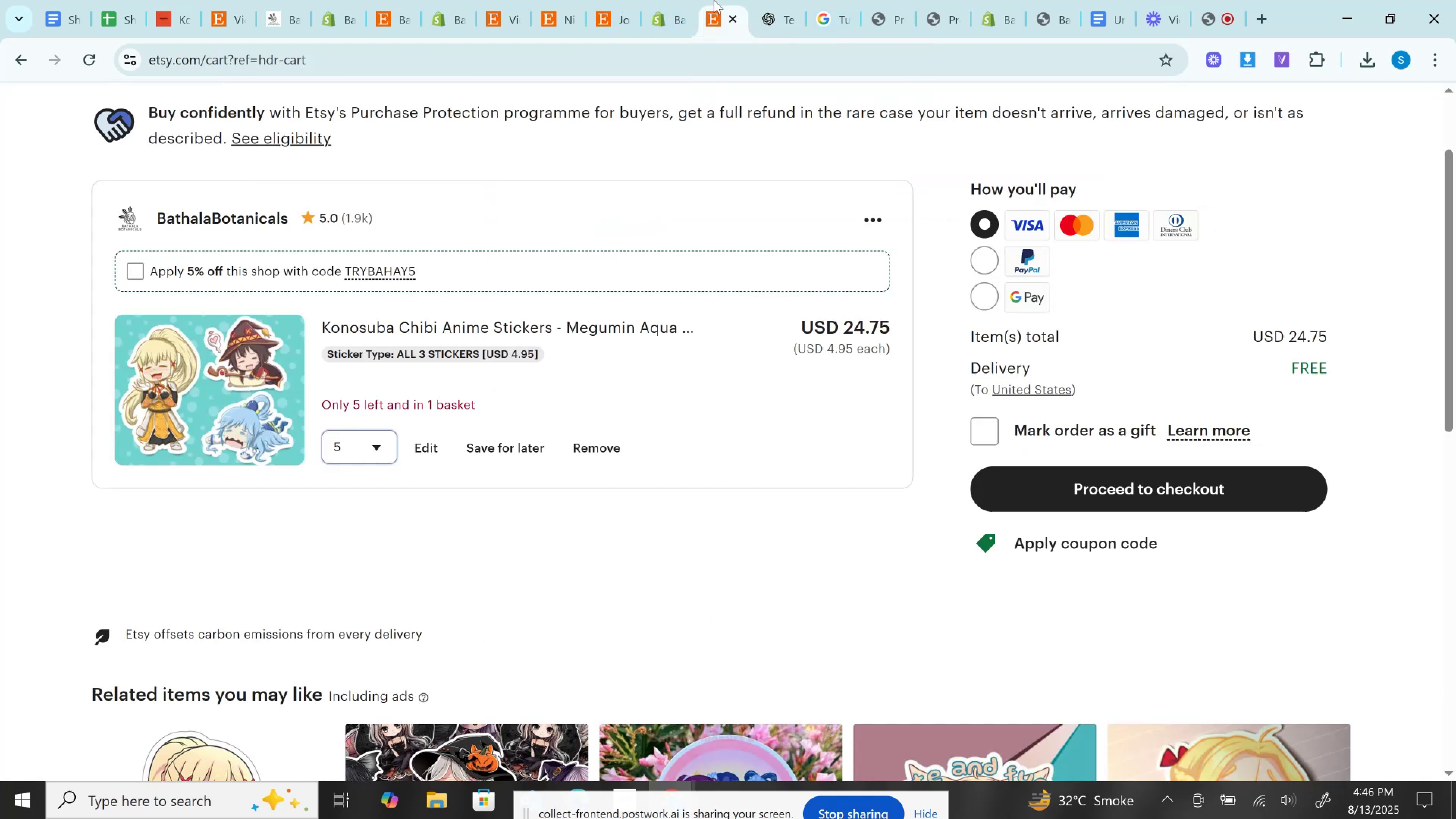 
double_click([681, 0])
 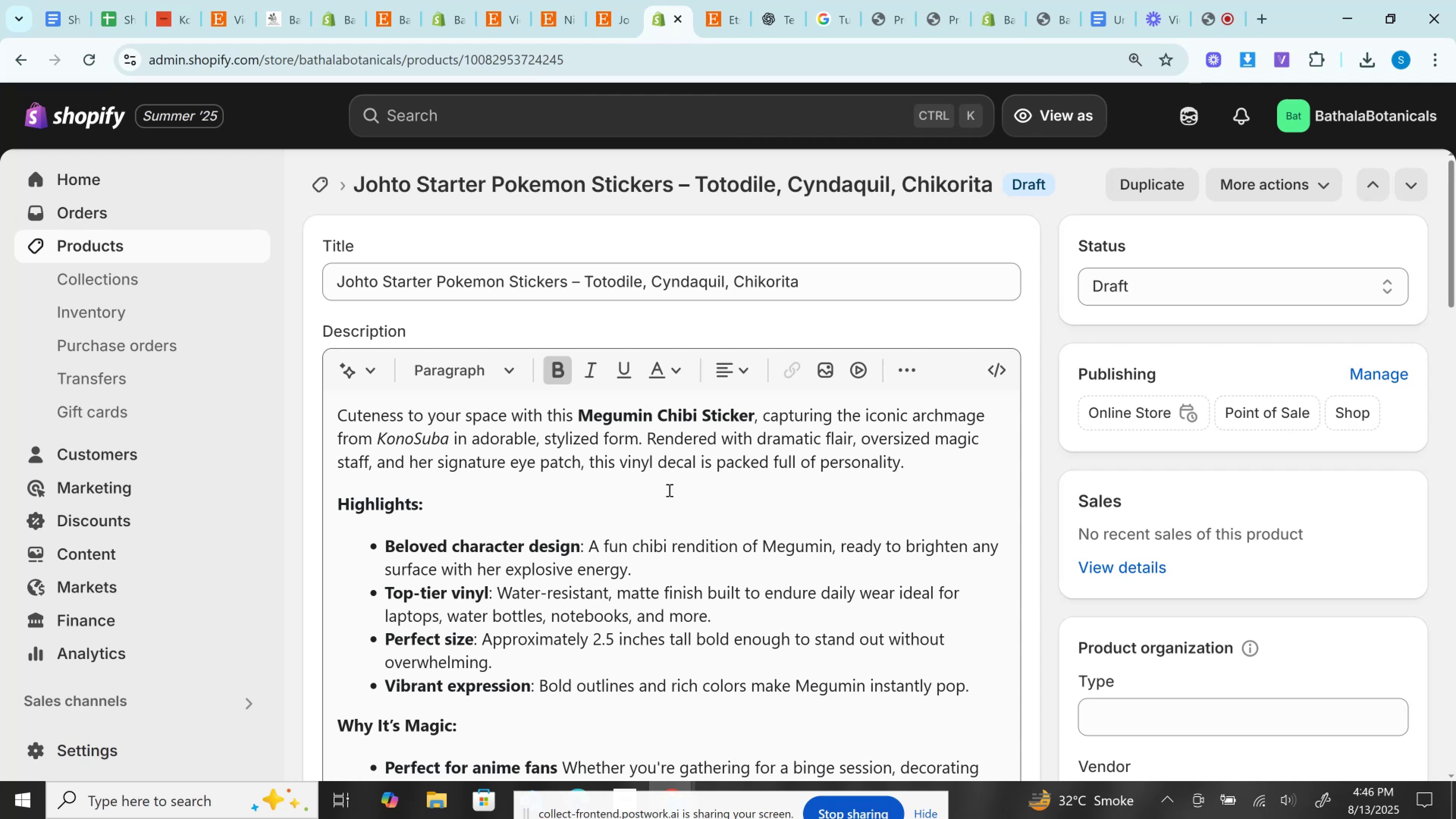 
left_click([668, 490])
 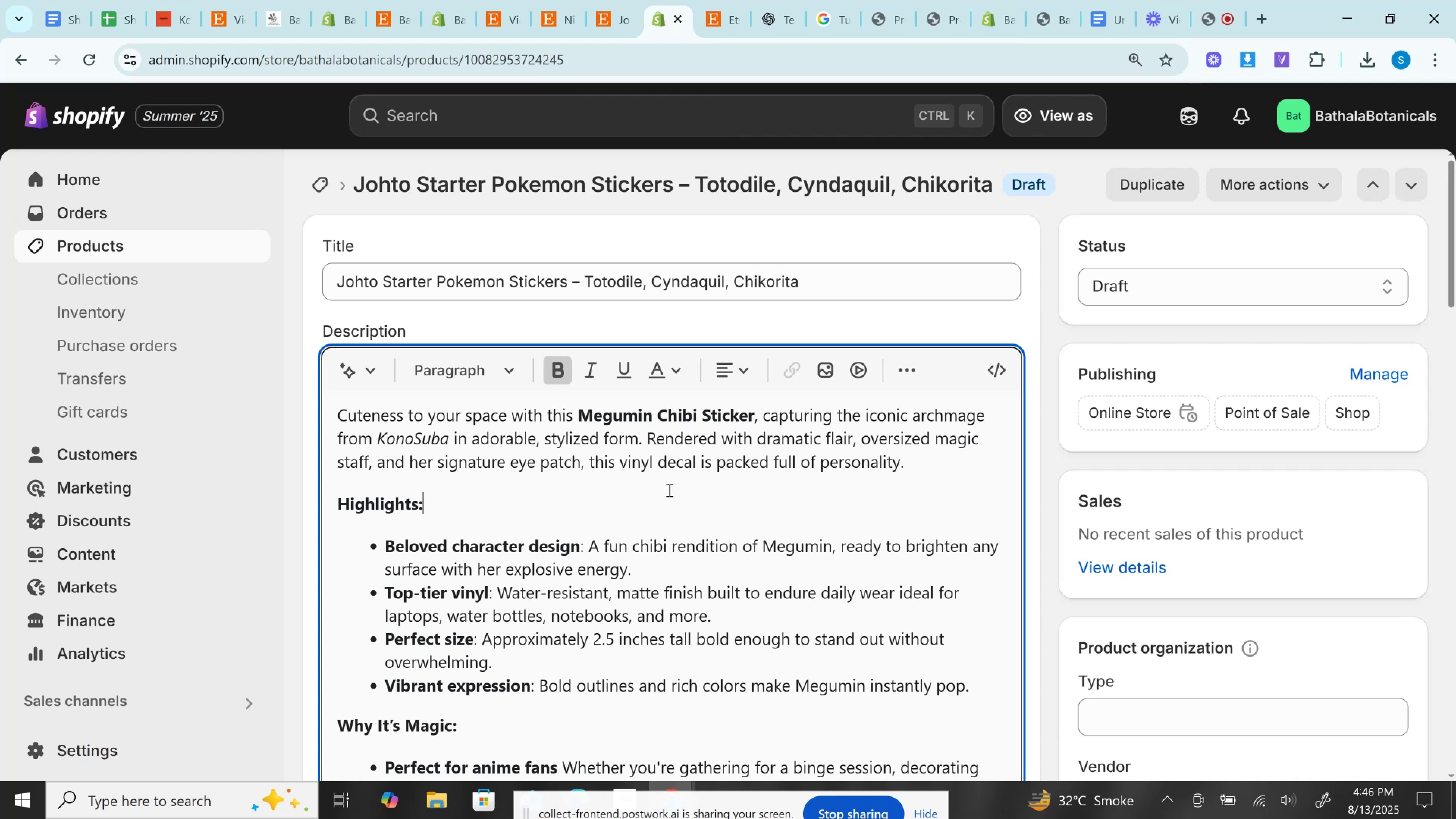 
key(Control+A)
 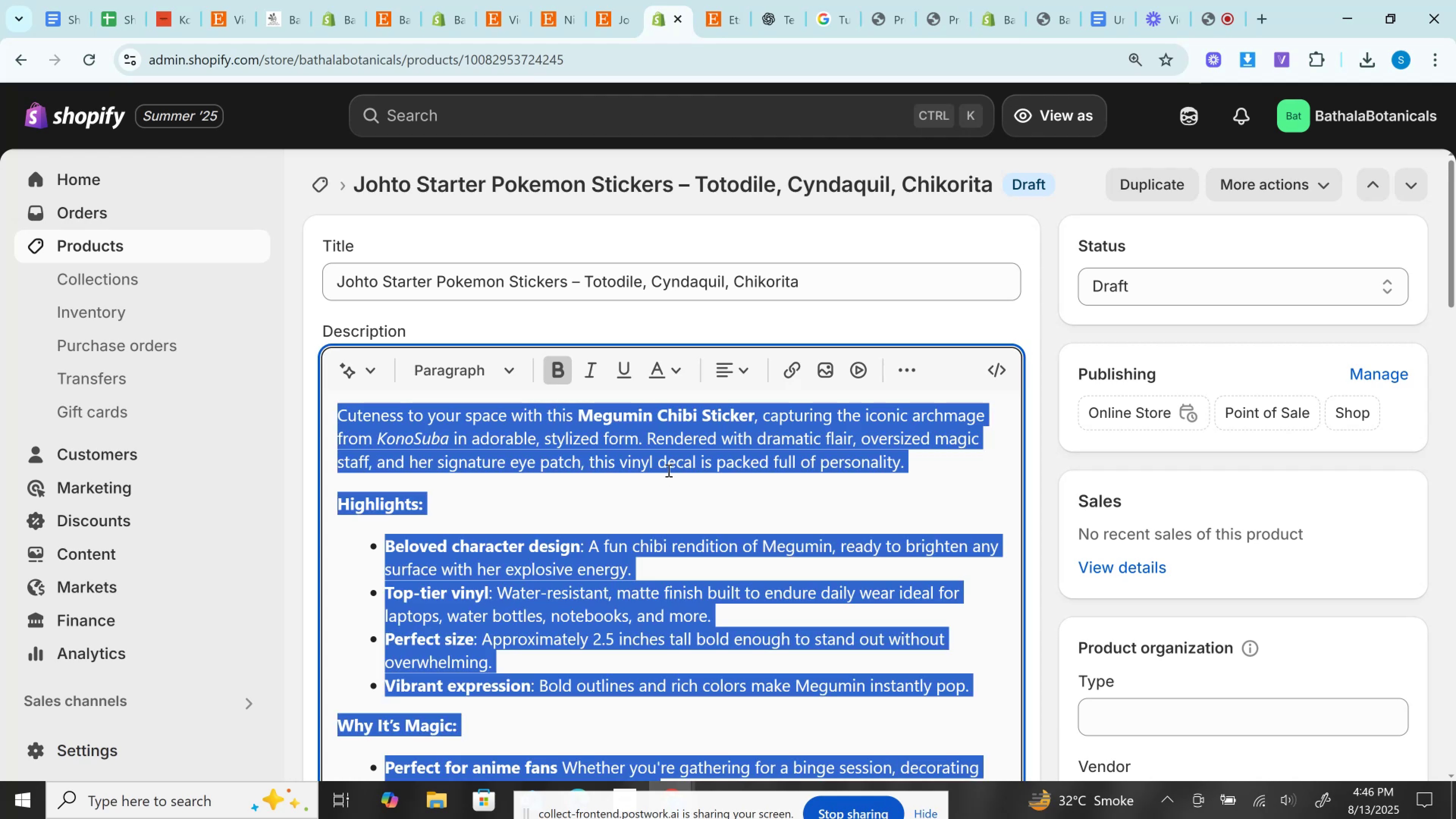 
key(Control+V)
 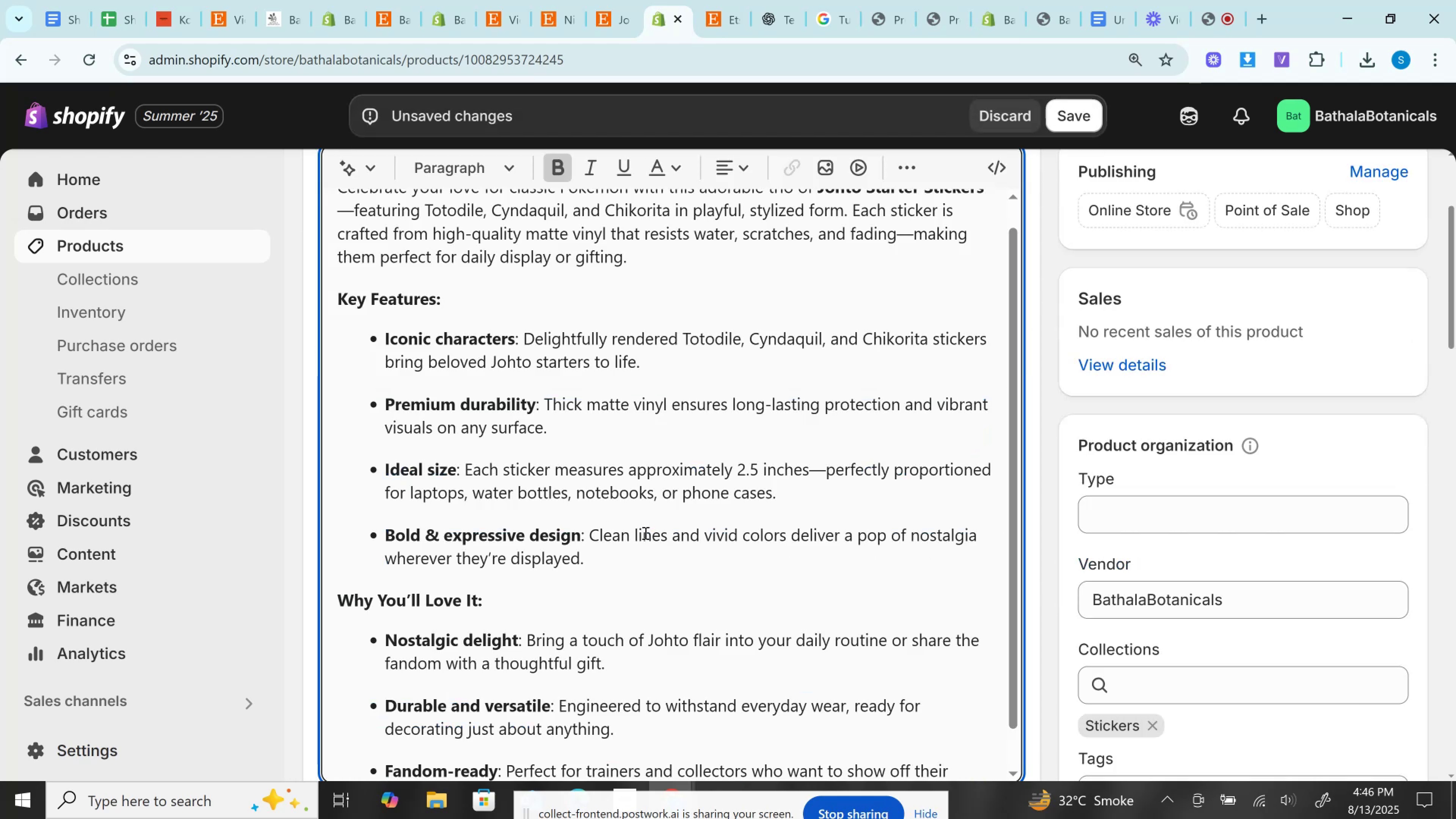 
left_click_drag(start_coordinate=[639, 559], to_coordinate=[277, 317])
 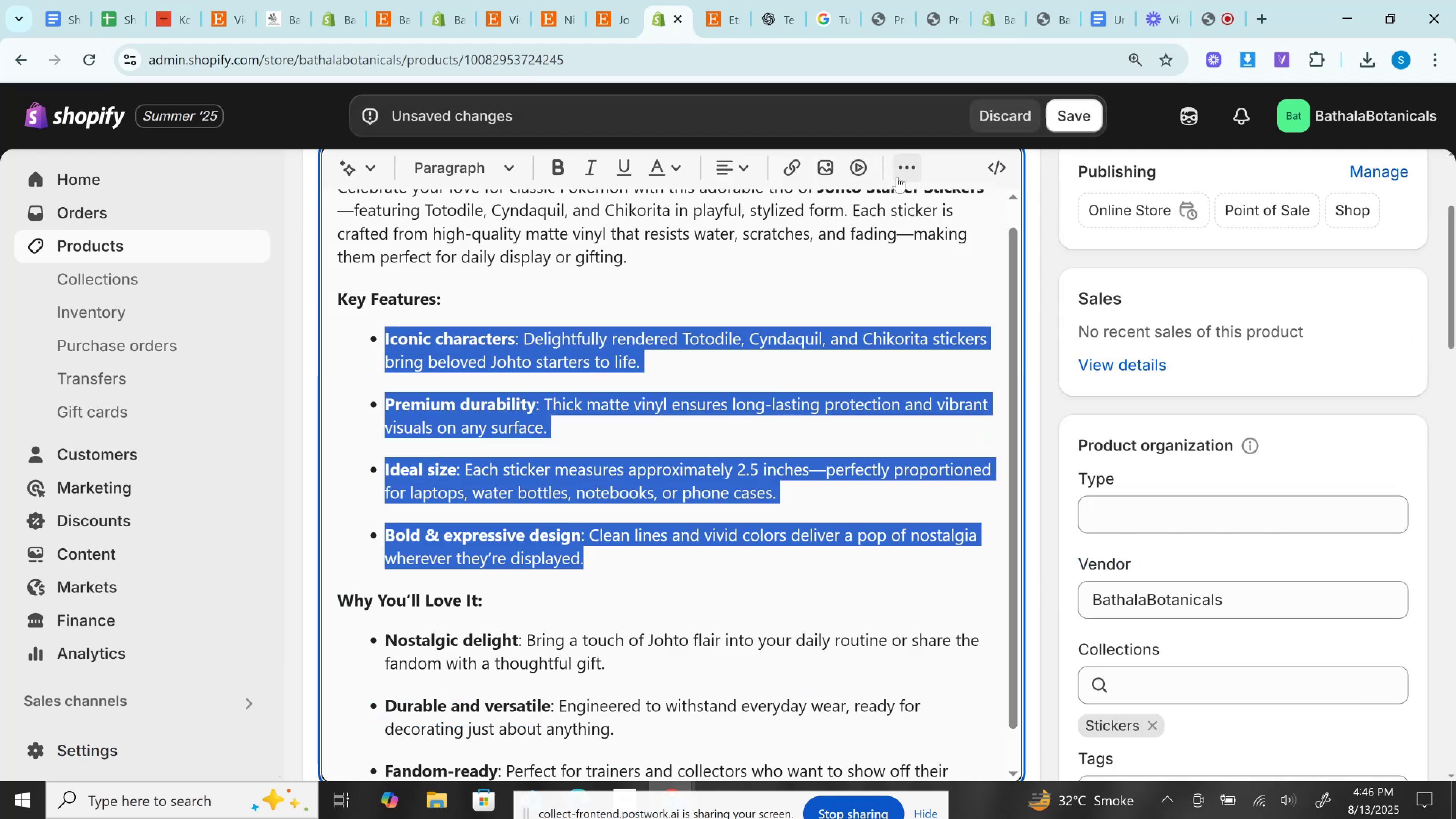 
left_click([899, 169])
 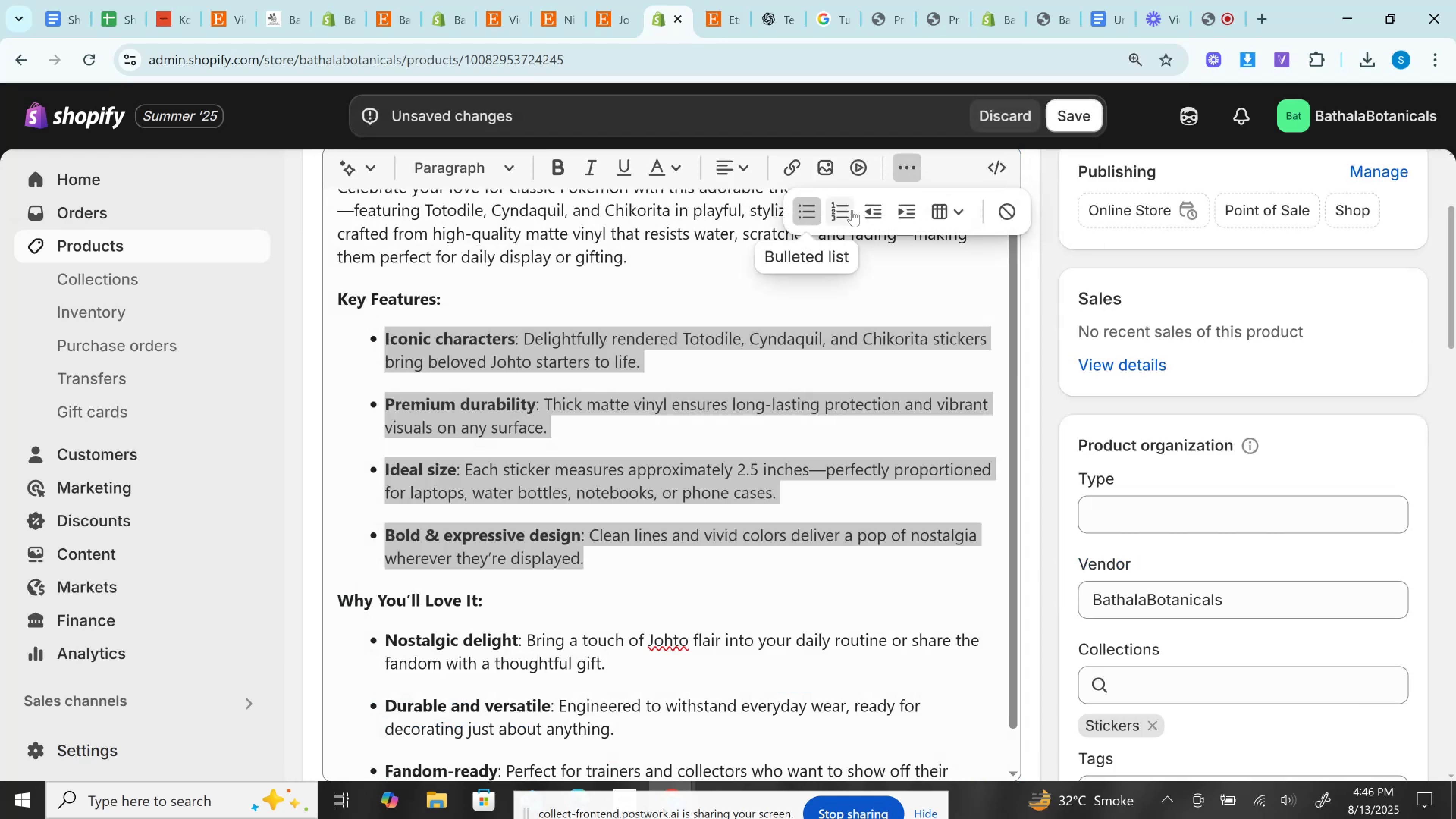 
left_click([852, 210])
 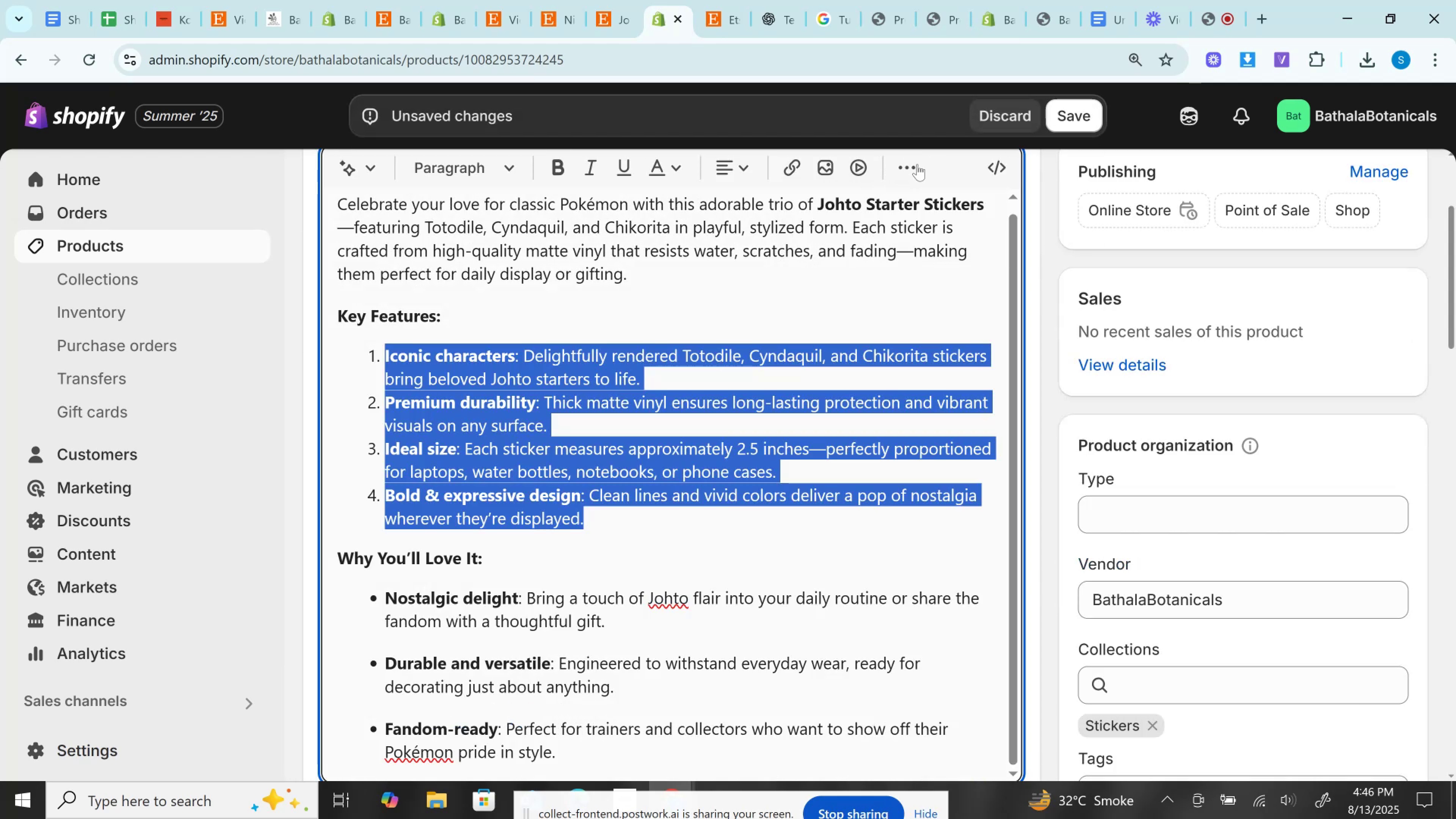 
left_click([912, 167])
 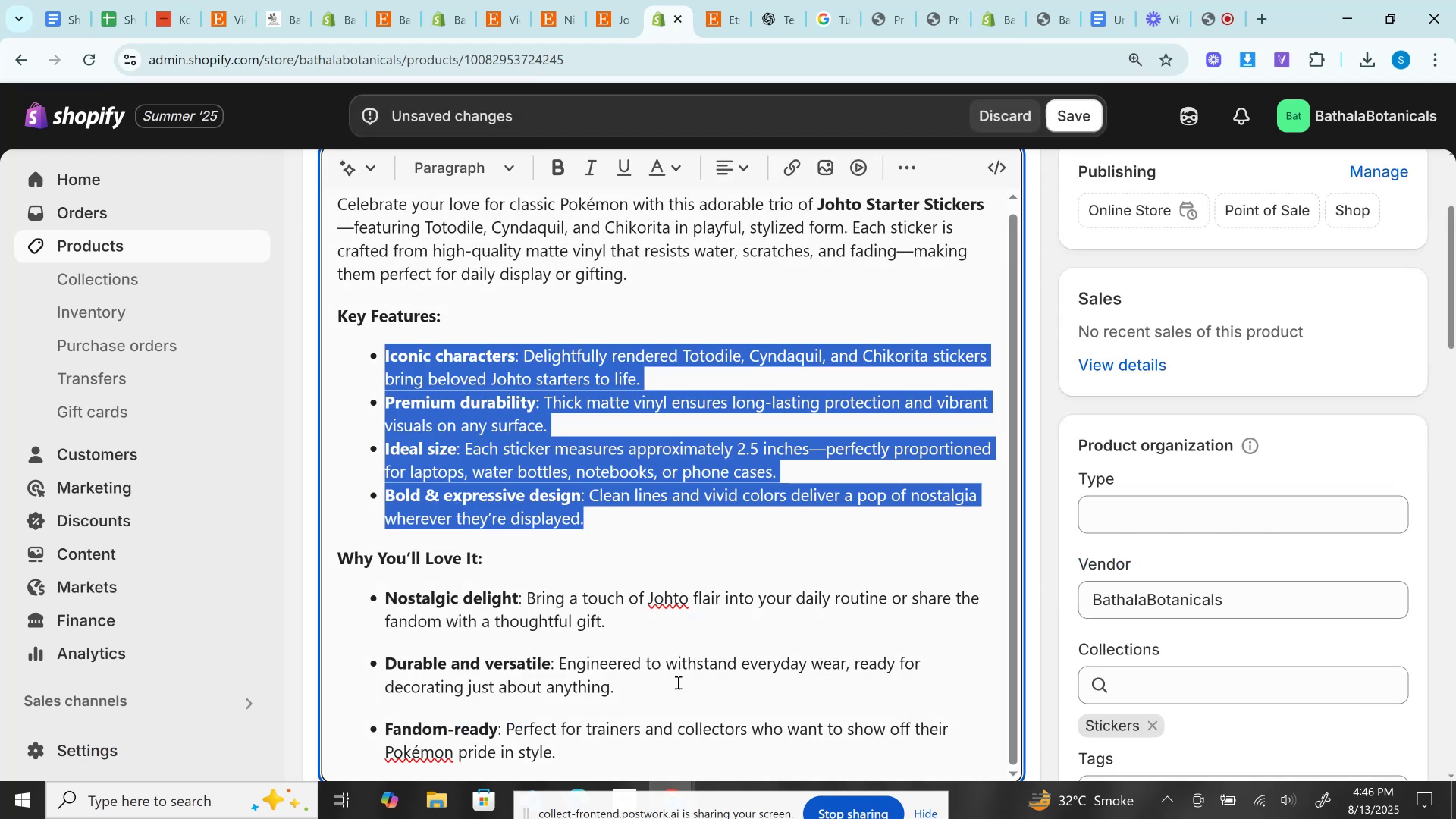 
left_click_drag(start_coordinate=[612, 766], to_coordinate=[316, 609])
 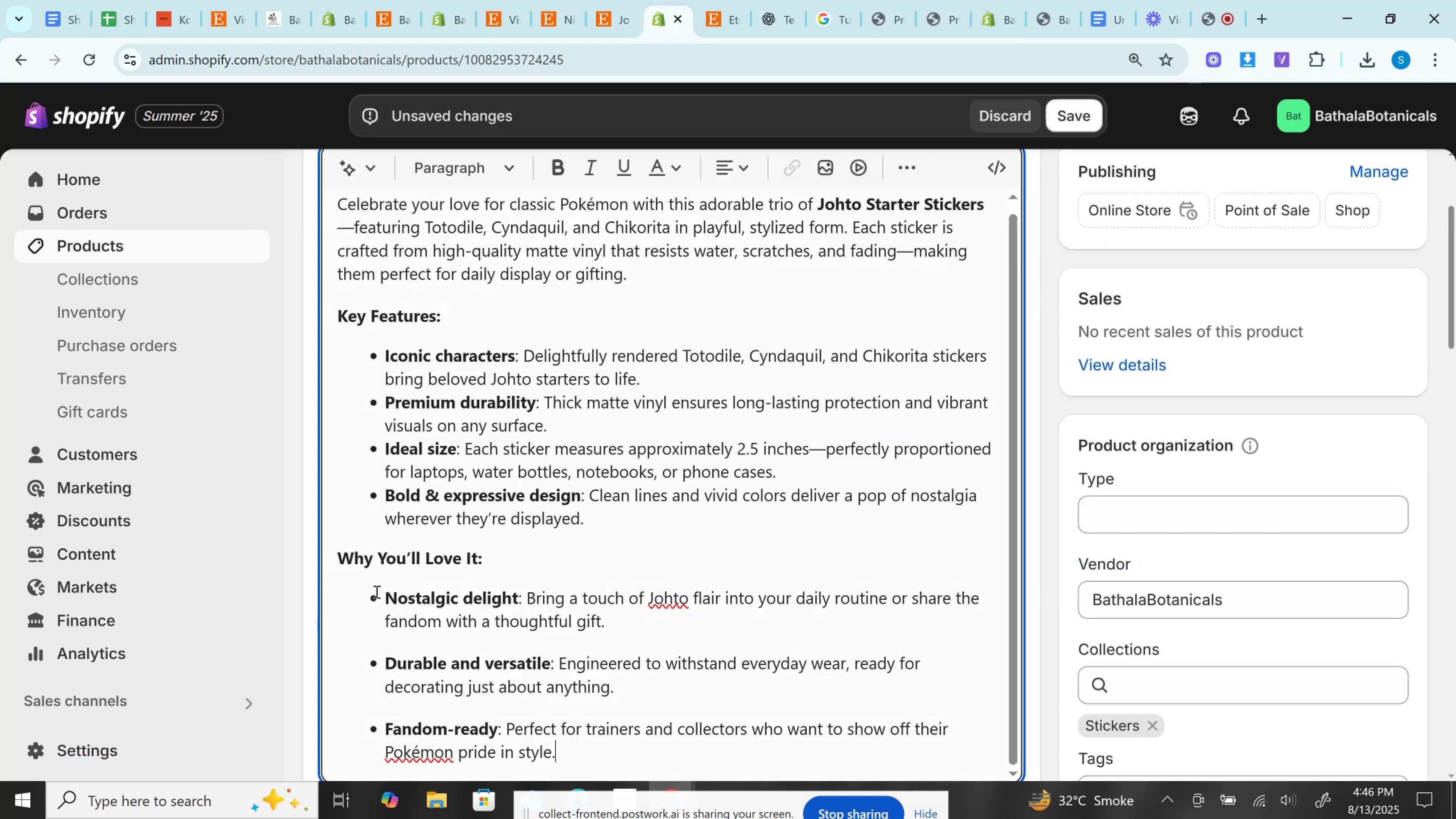 
left_click_drag(start_coordinate=[372, 592], to_coordinate=[709, 770])
 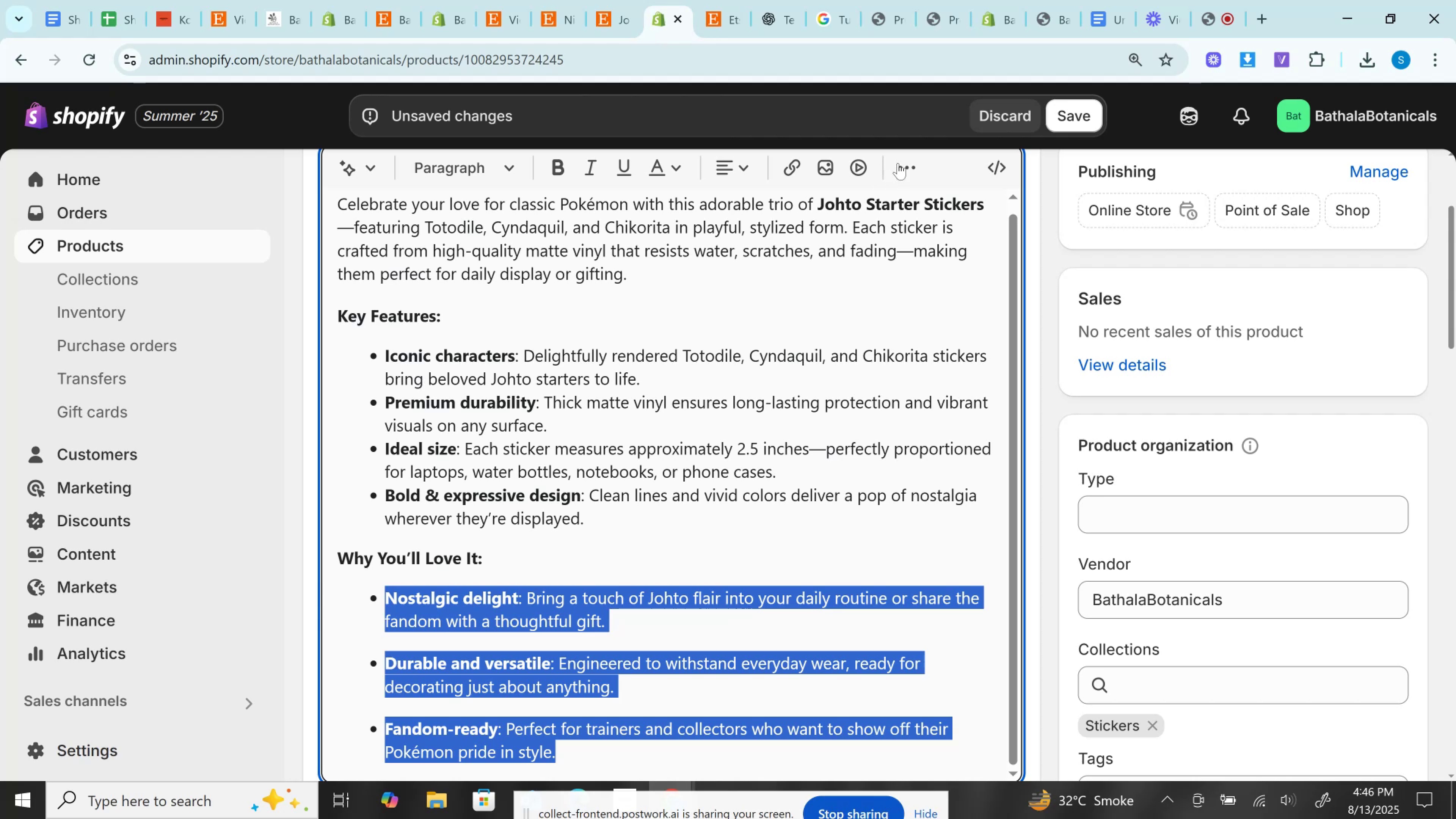 
left_click([899, 162])
 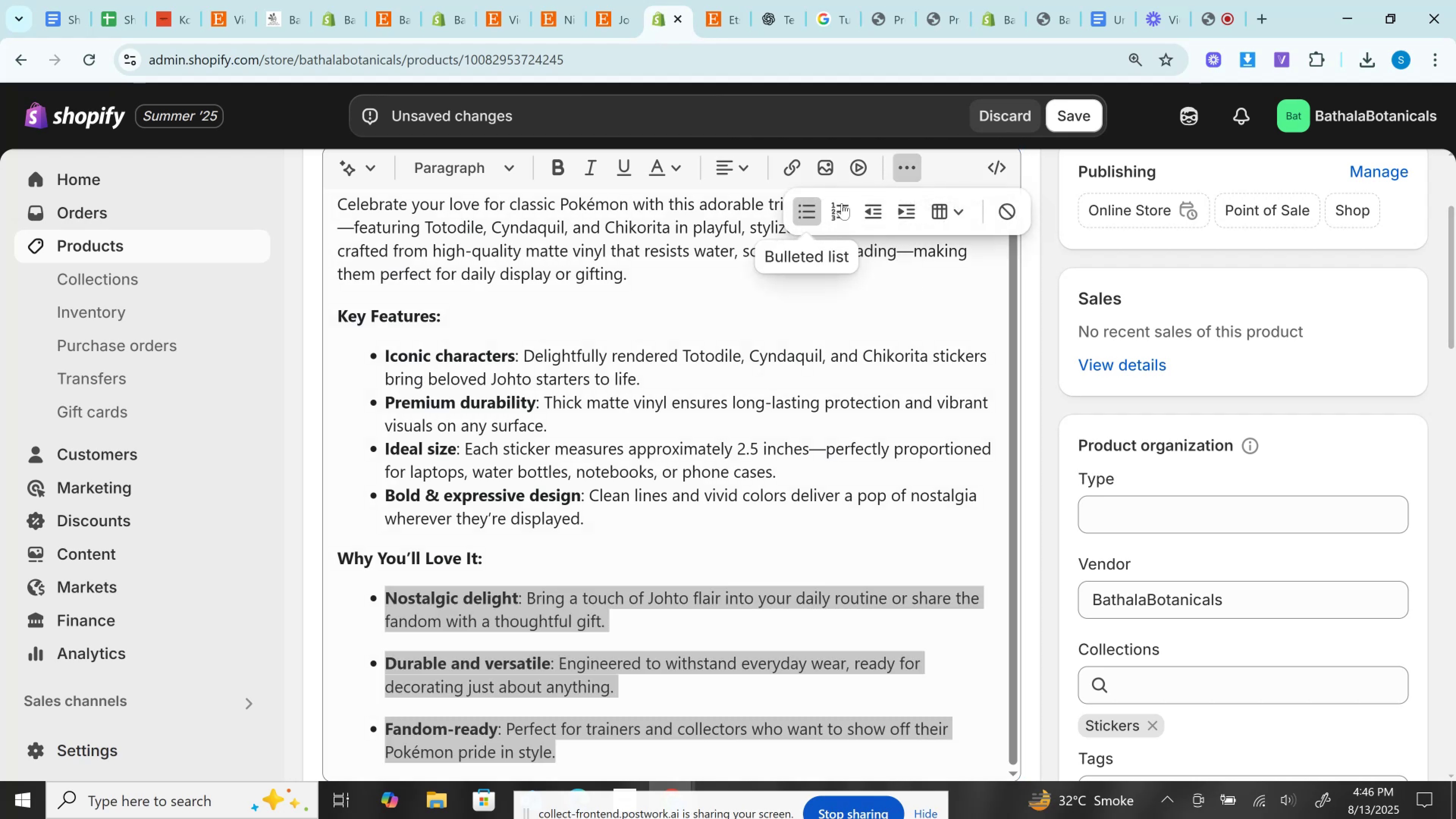 
left_click([846, 203])
 